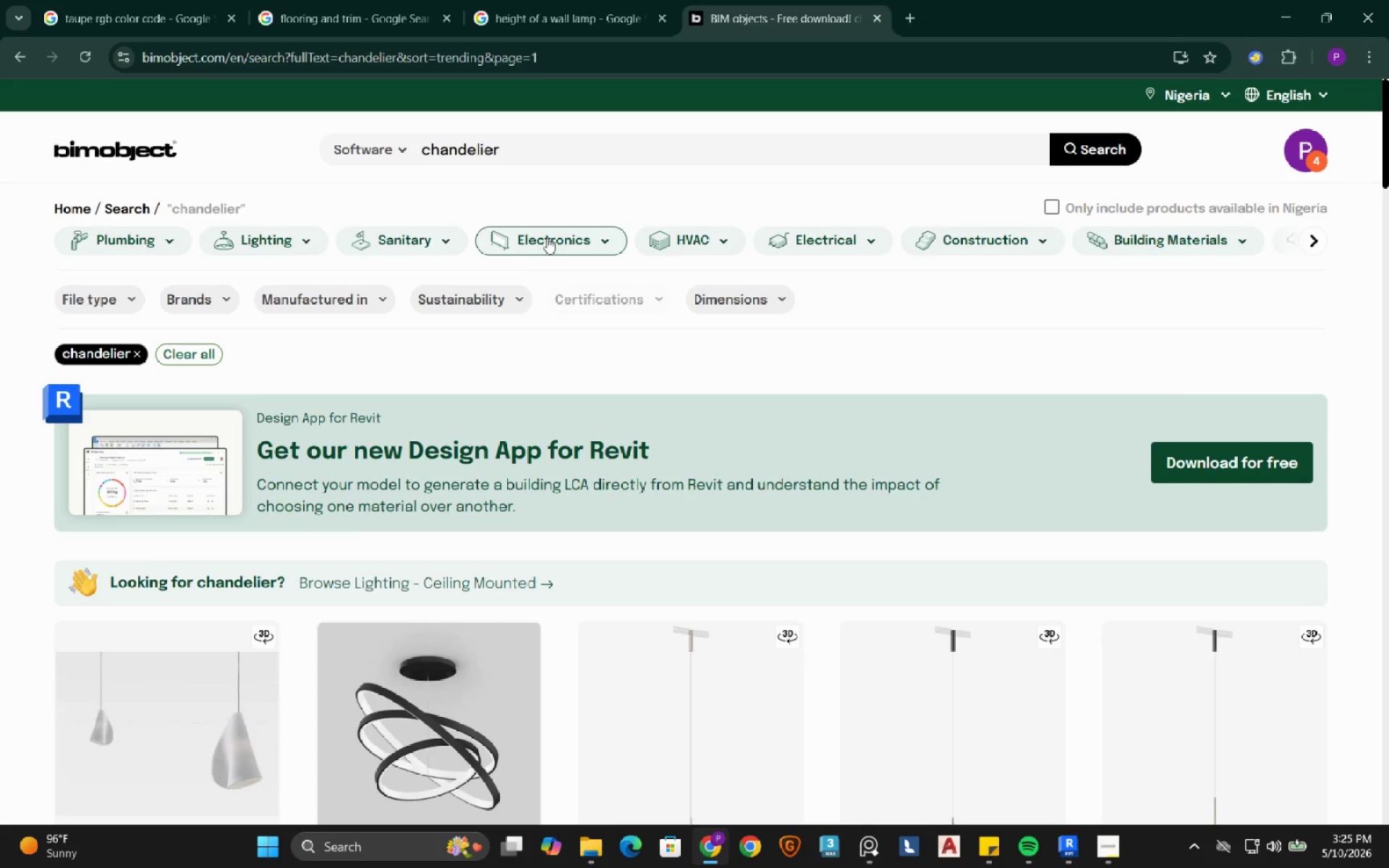 
scroll: coordinate [648, 489], scroll_direction: down, amount: 12.0
 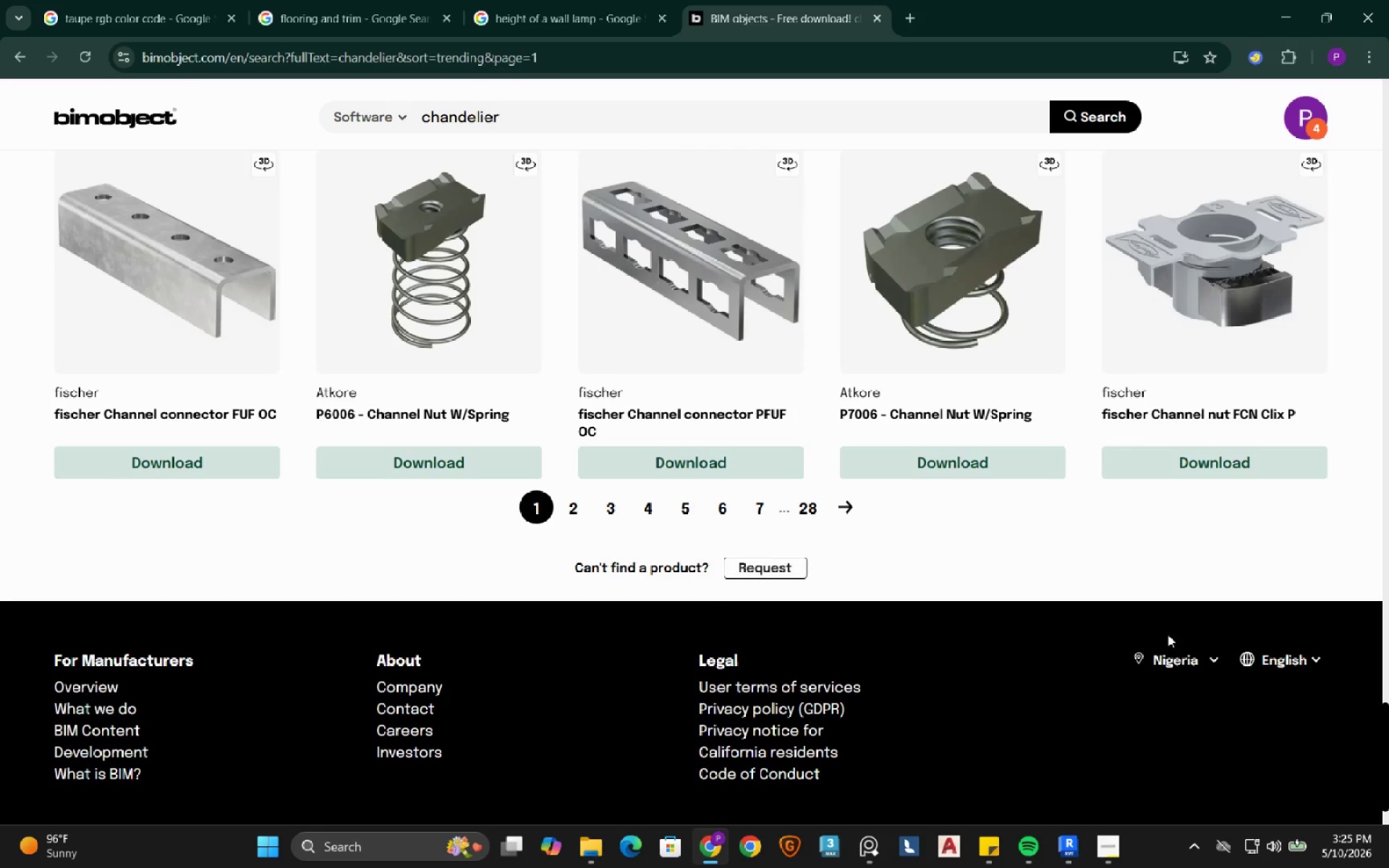 
left_click_drag(start_coordinate=[1386, 728], to_coordinate=[1388, 308])
 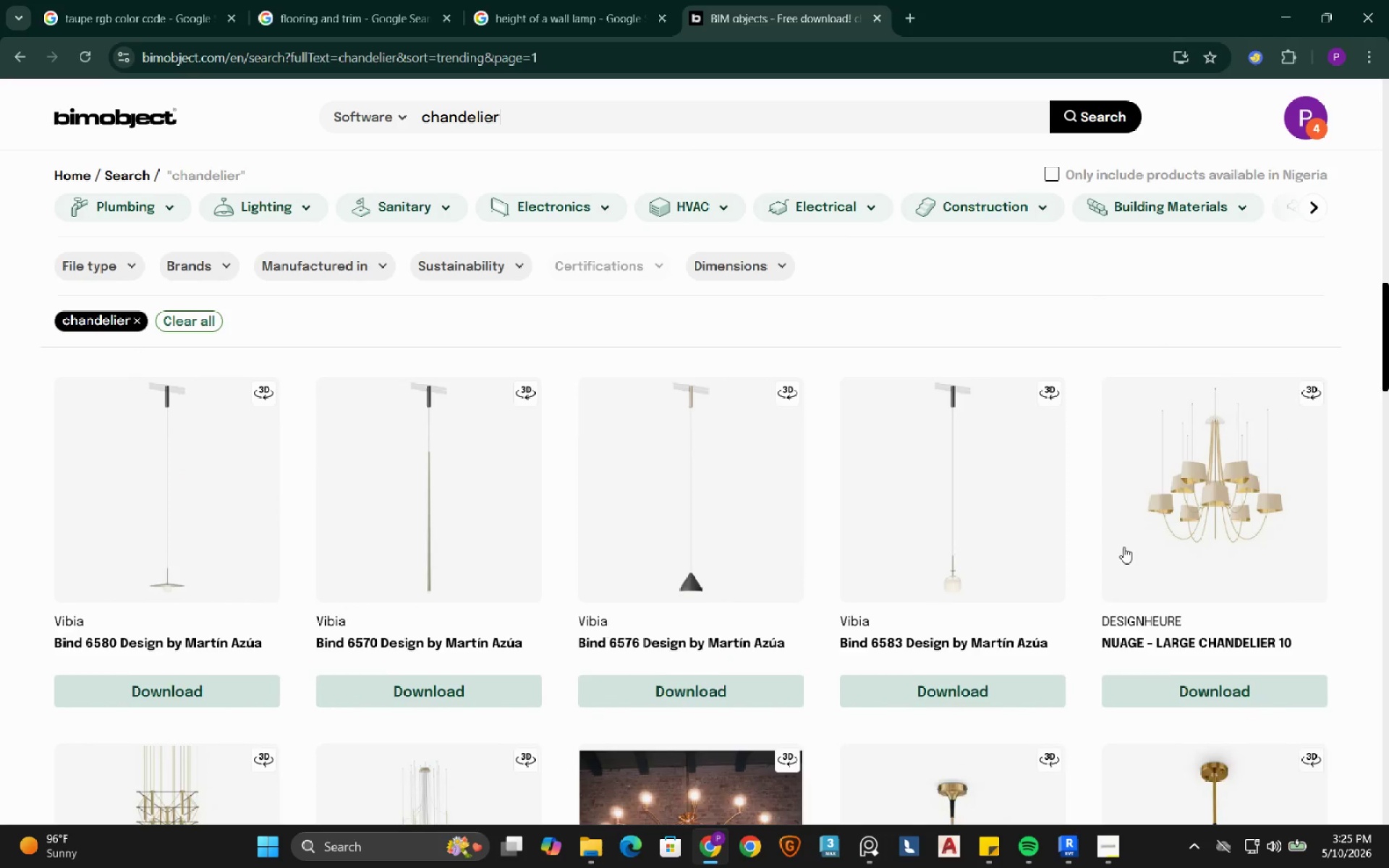 
scroll: coordinate [1107, 591], scroll_direction: up, amount: 17.0
 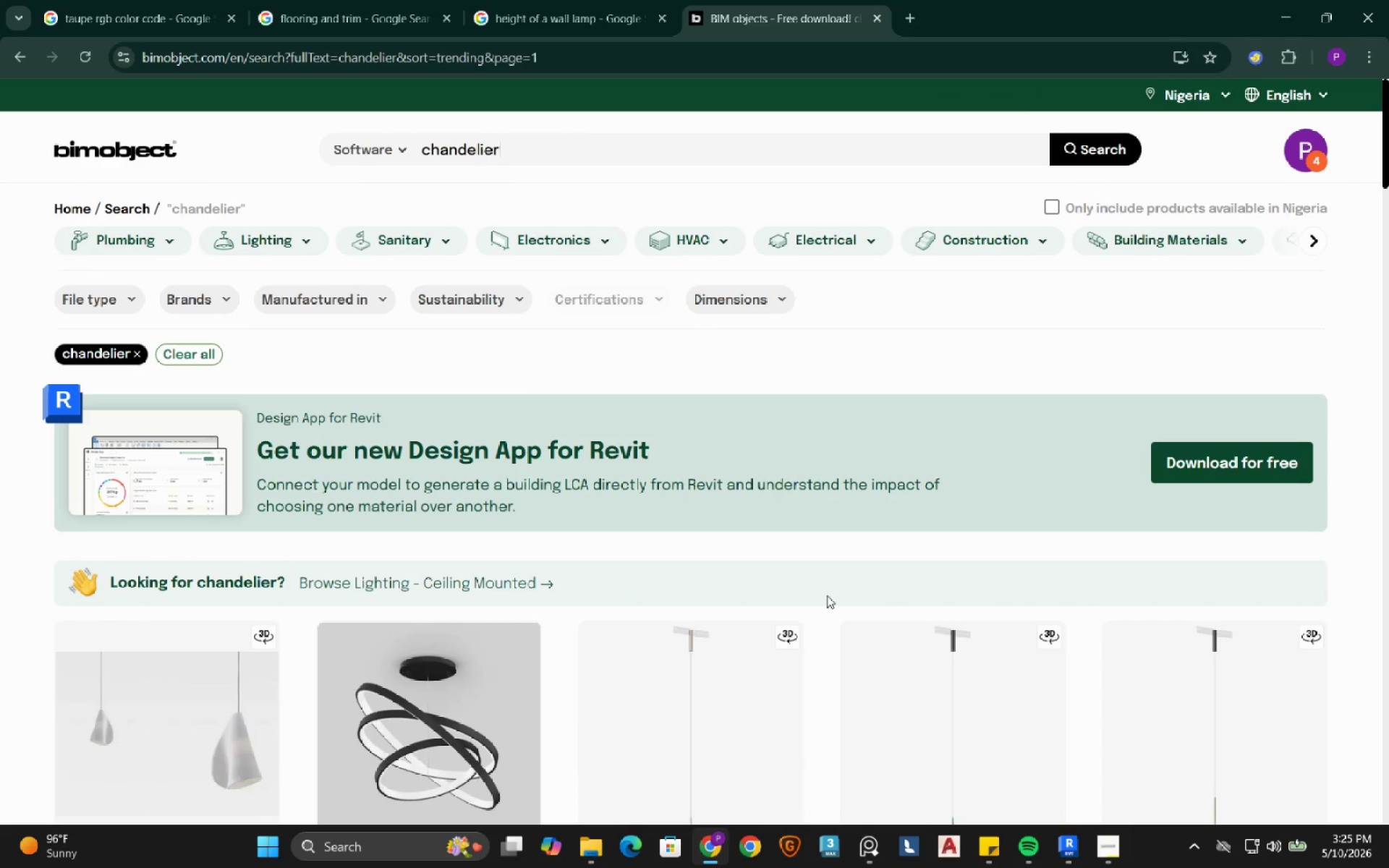 
scroll: coordinate [817, 614], scroll_direction: down, amount: 4.0
 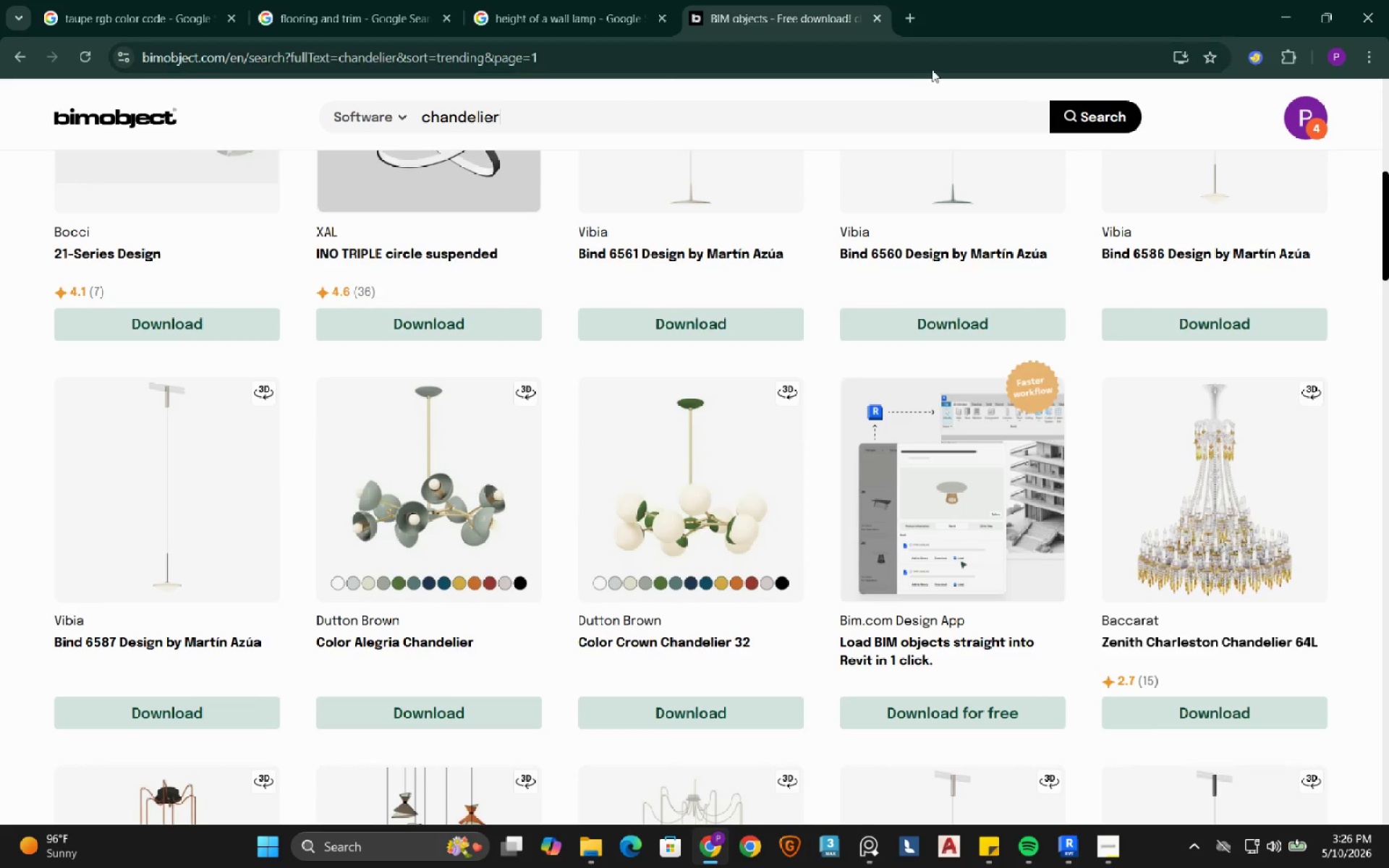 
wait(5.41)
 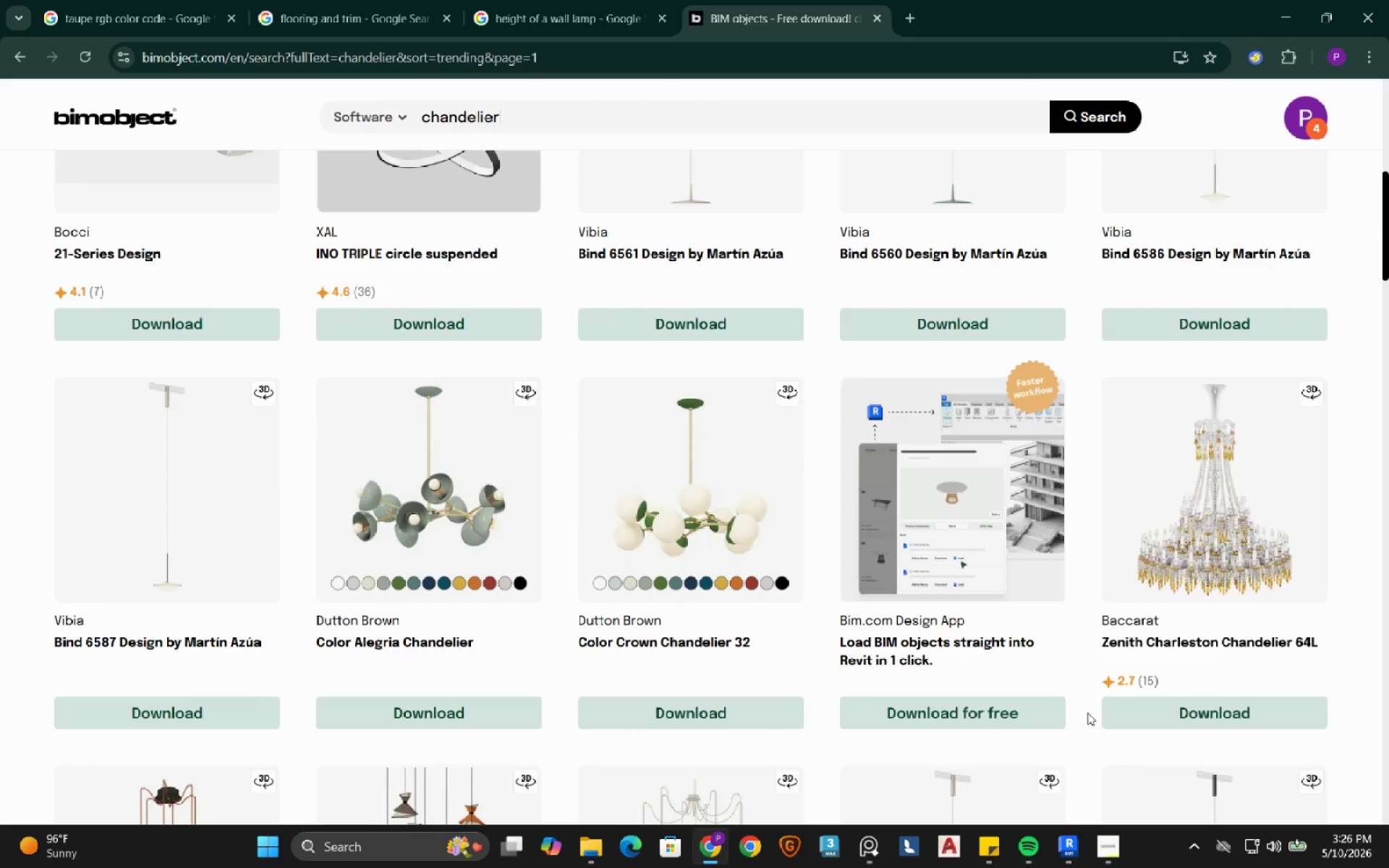 
left_click([1221, 718])
 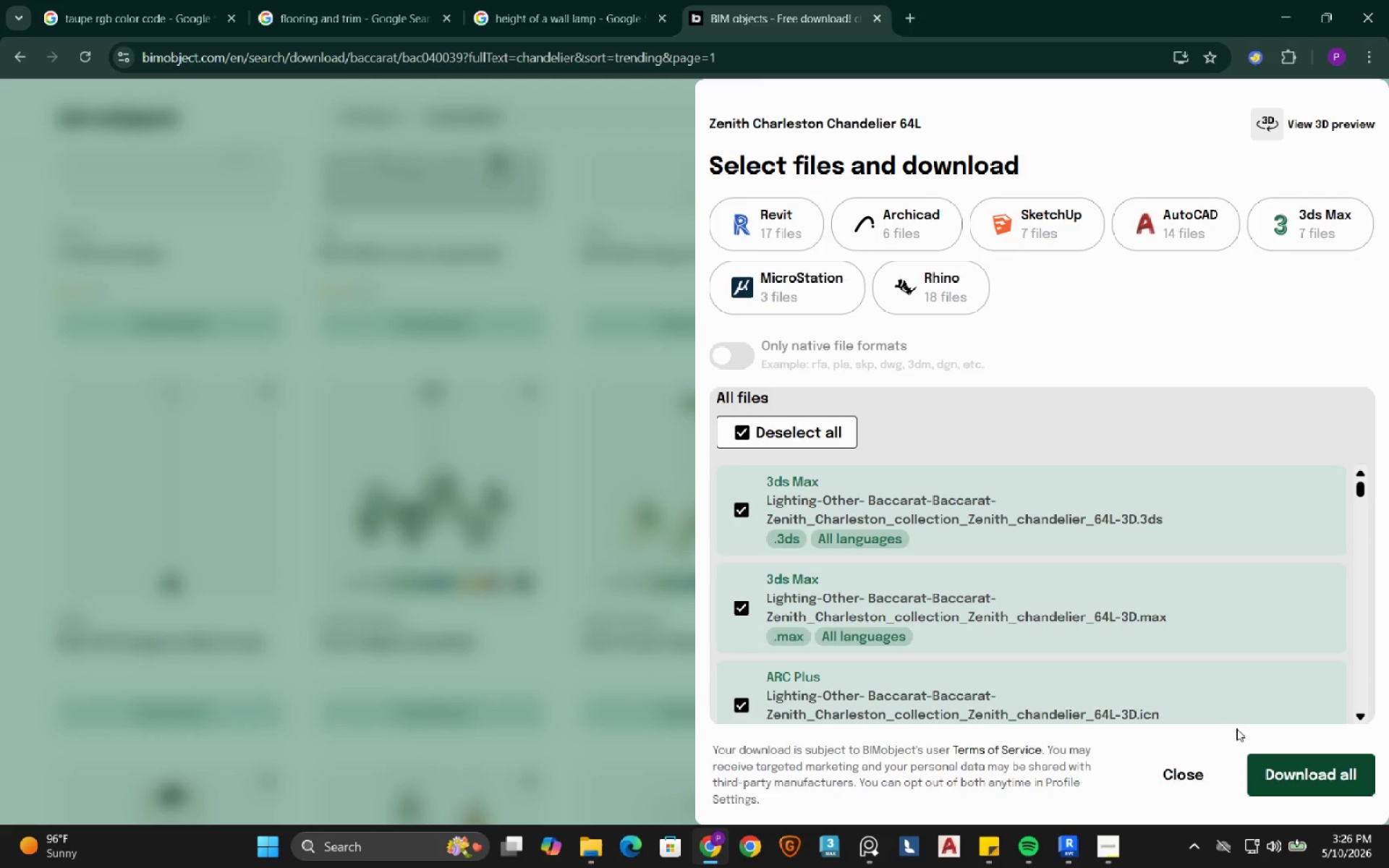 
left_click([752, 217])
 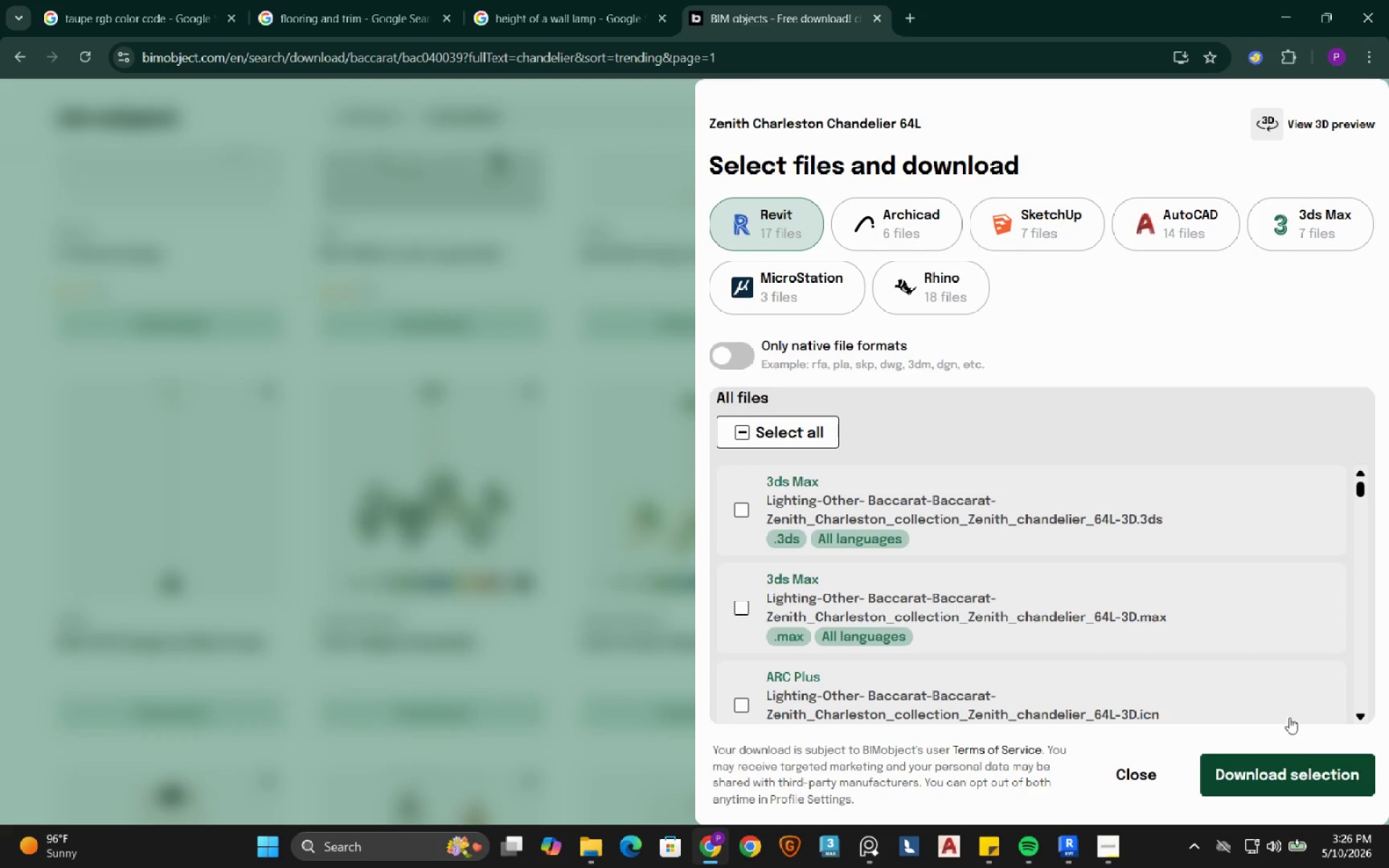 
left_click([1289, 782])
 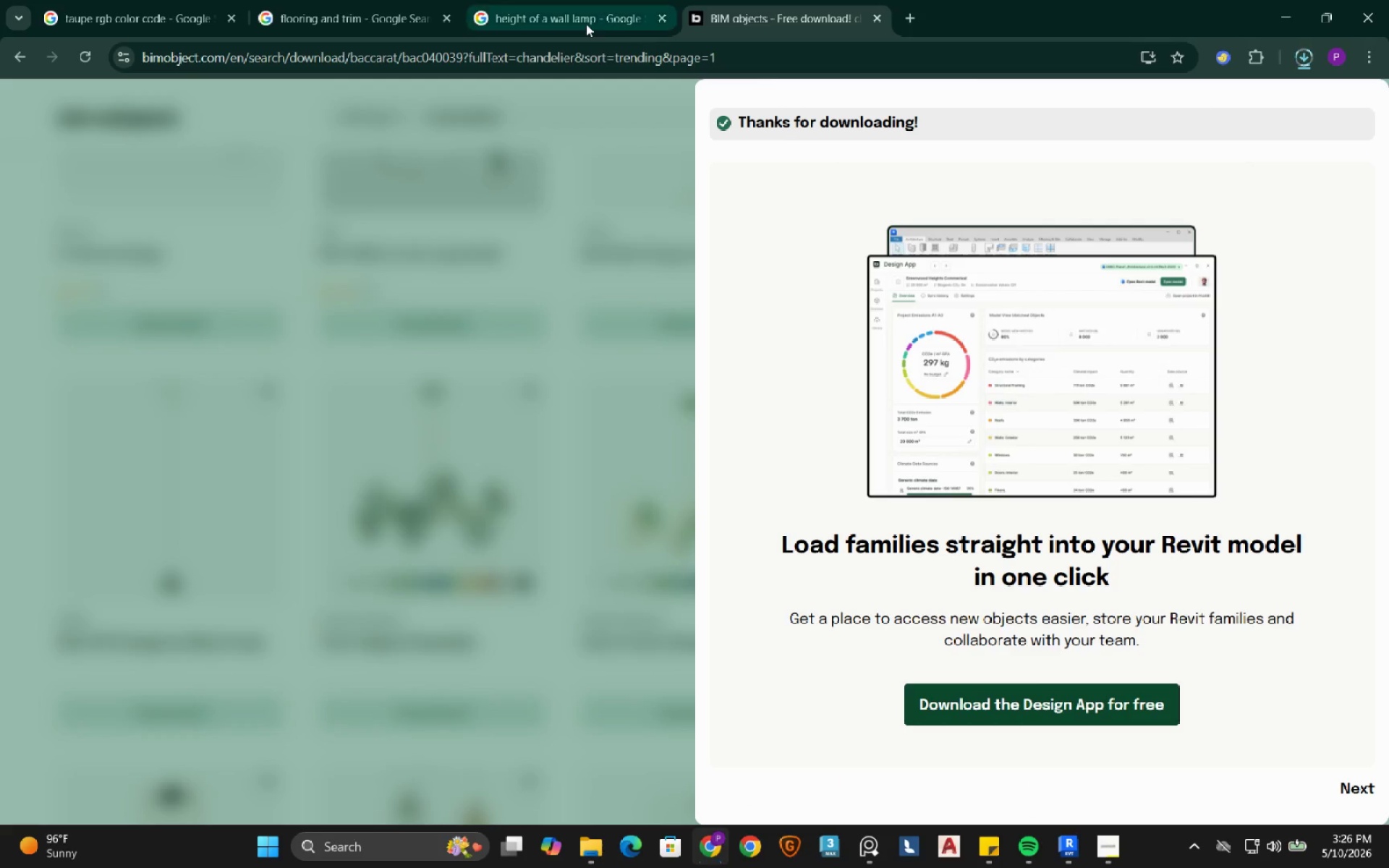 
left_click([14, 58])
 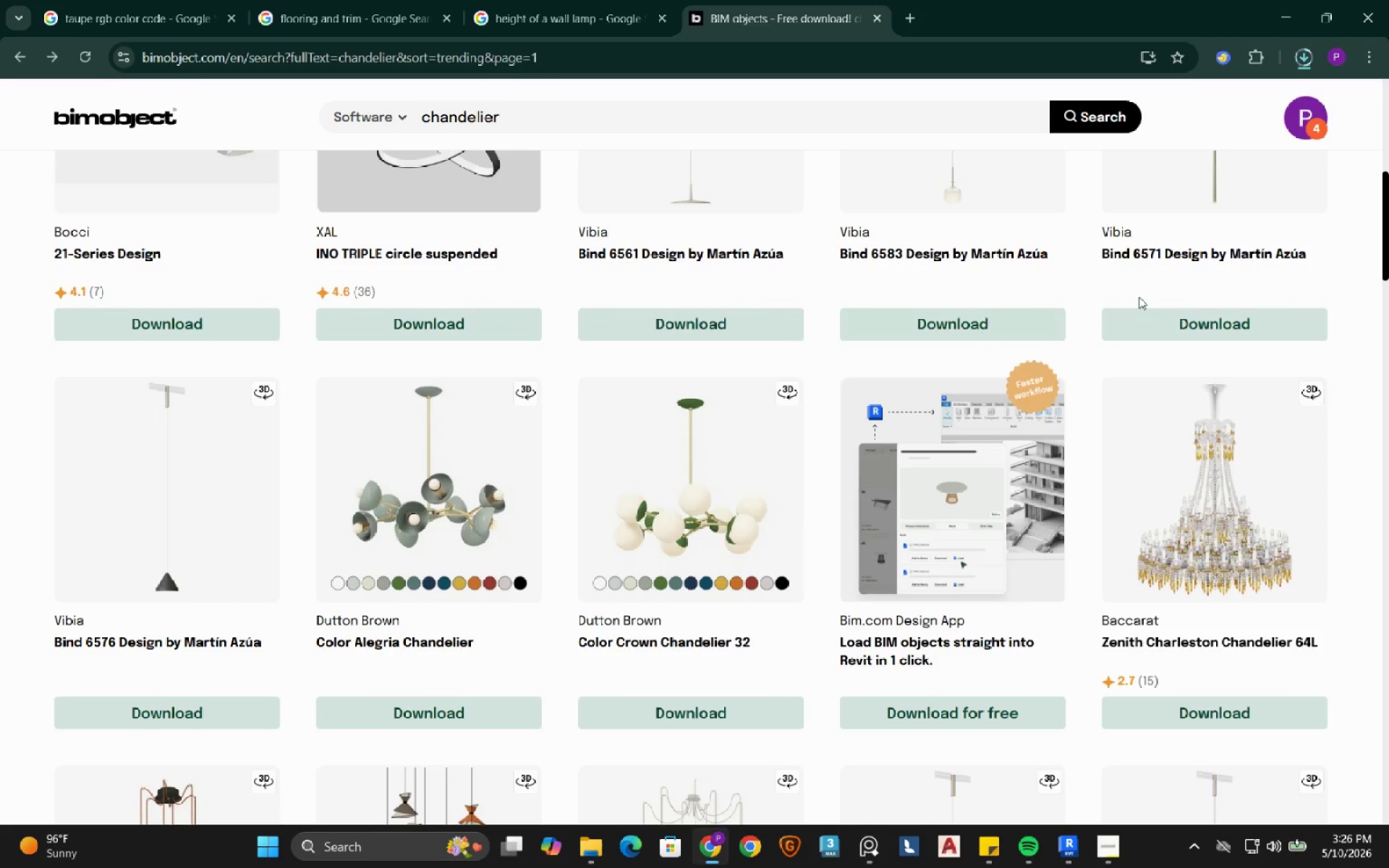 
scroll: coordinate [1102, 367], scroll_direction: up, amount: 13.0
 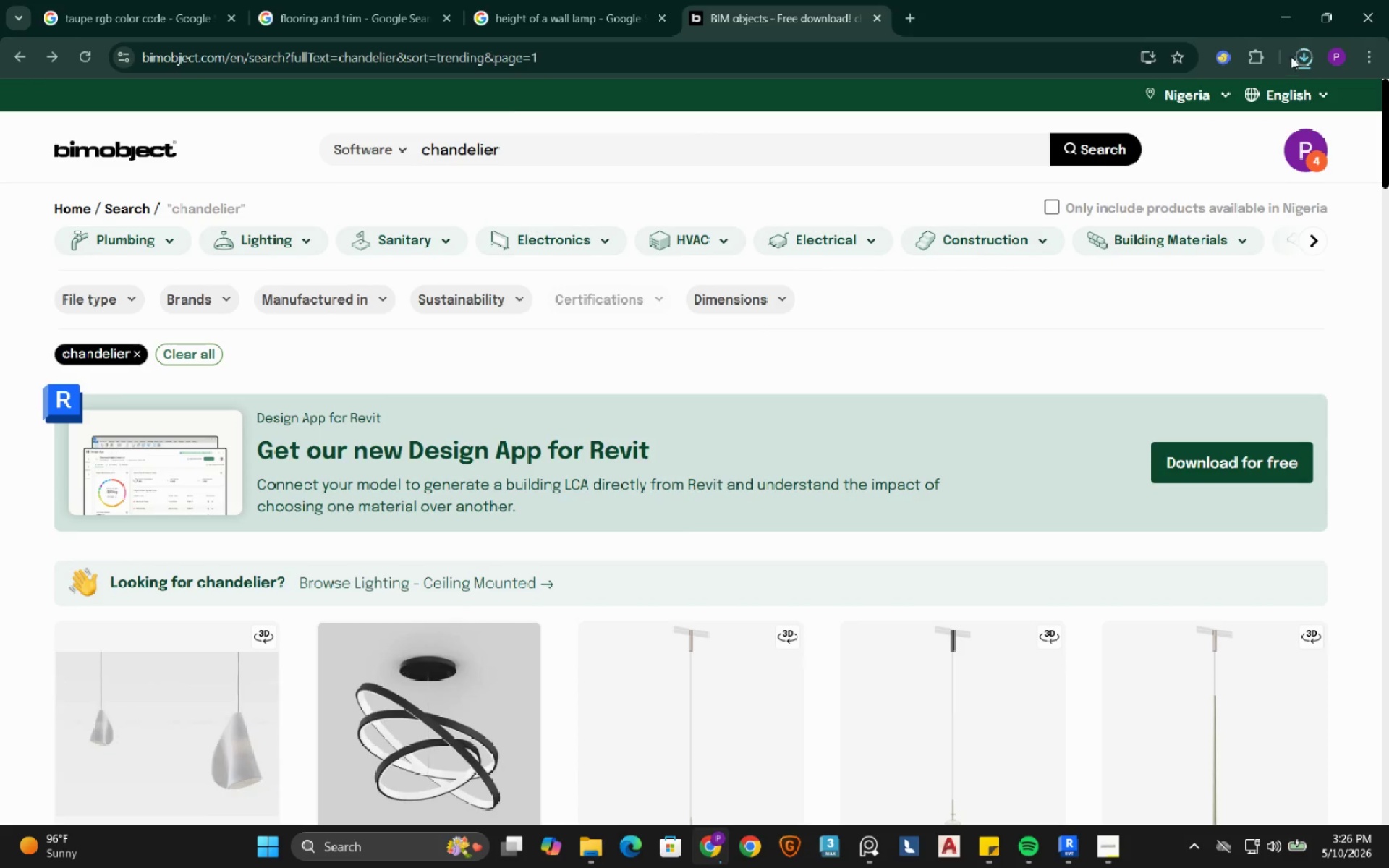 
left_click([1301, 57])
 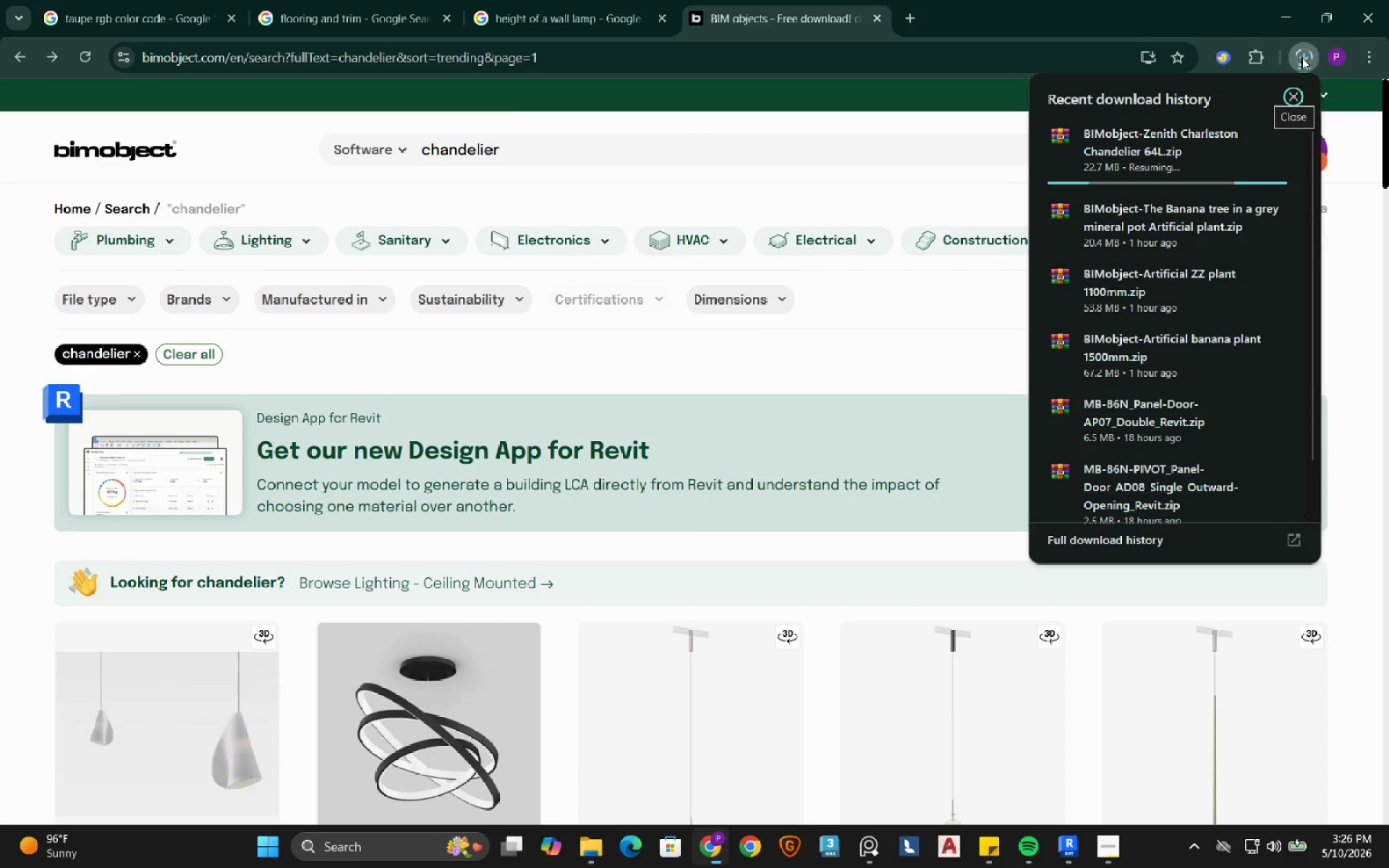 
left_click([1301, 57])
 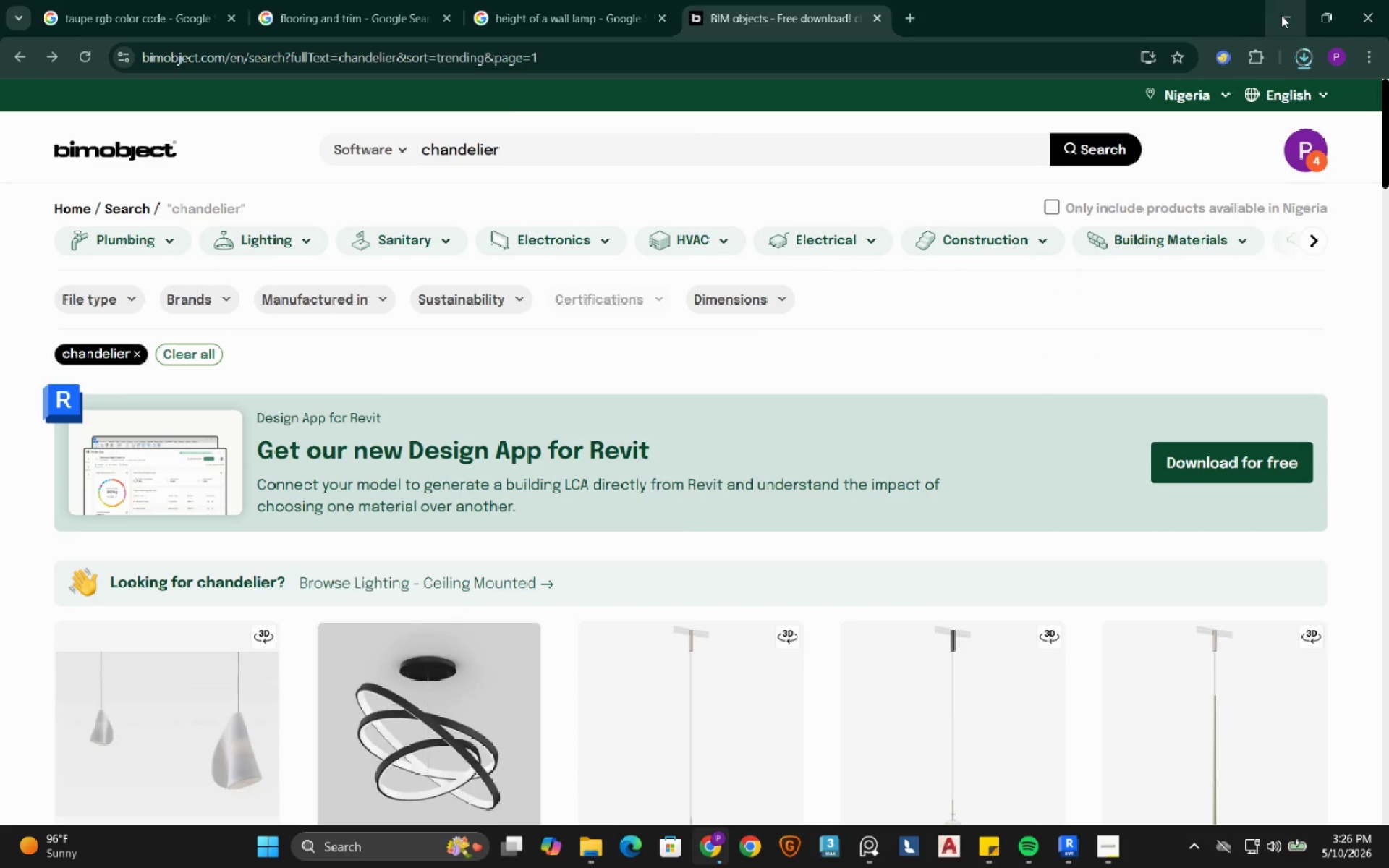 
left_click([1281, 15])
 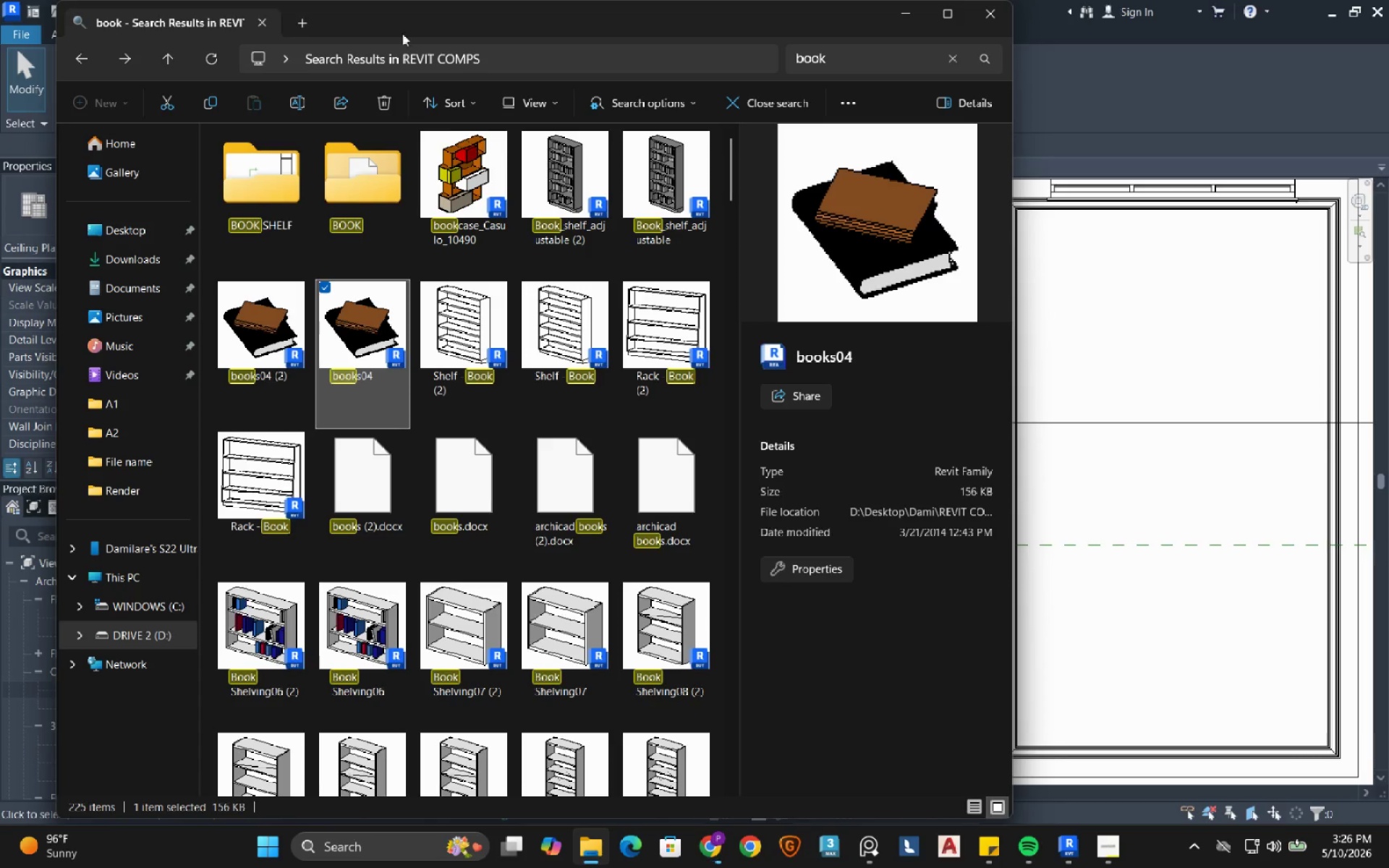 
left_click([308, 25])
 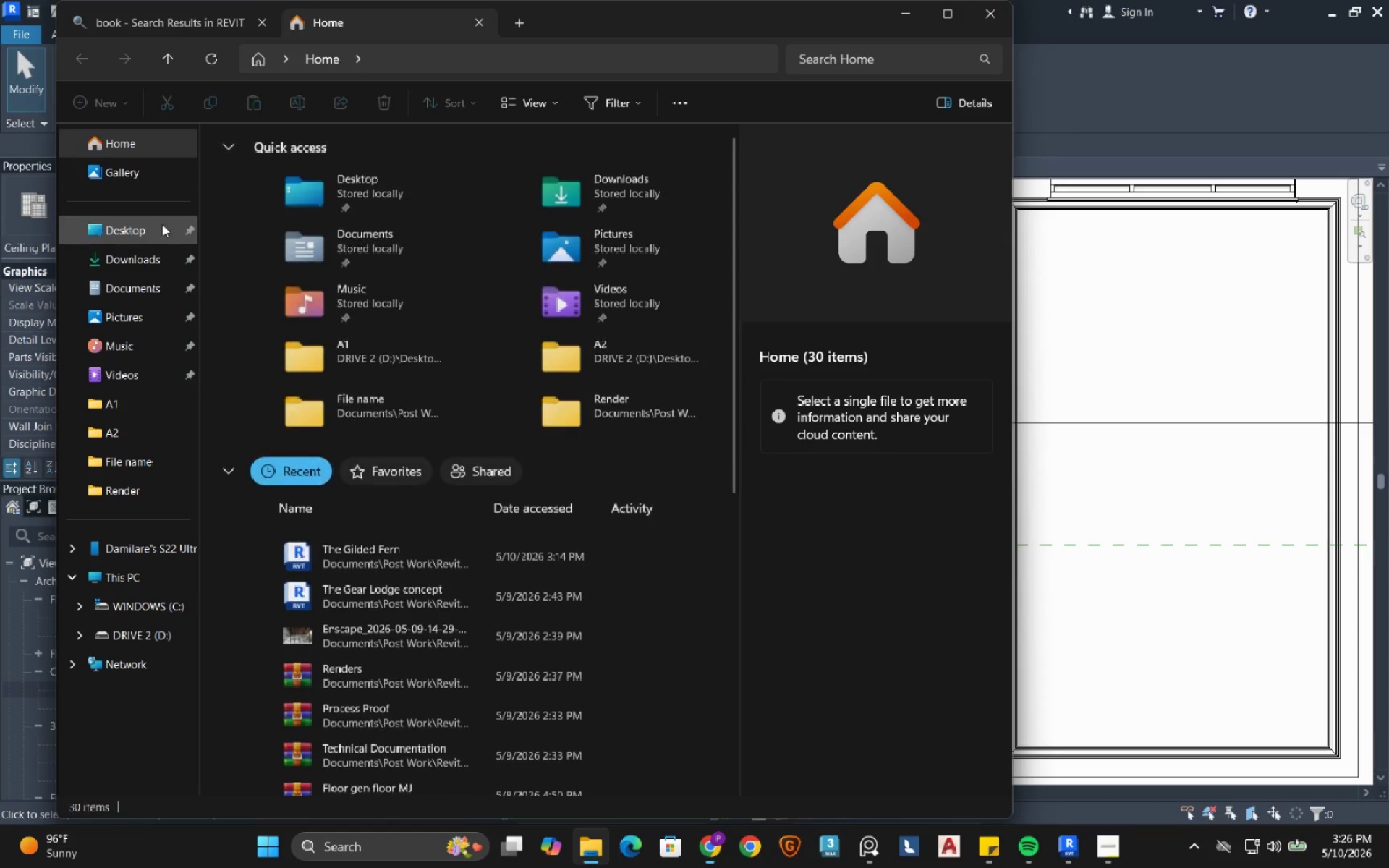 
left_click([137, 265])
 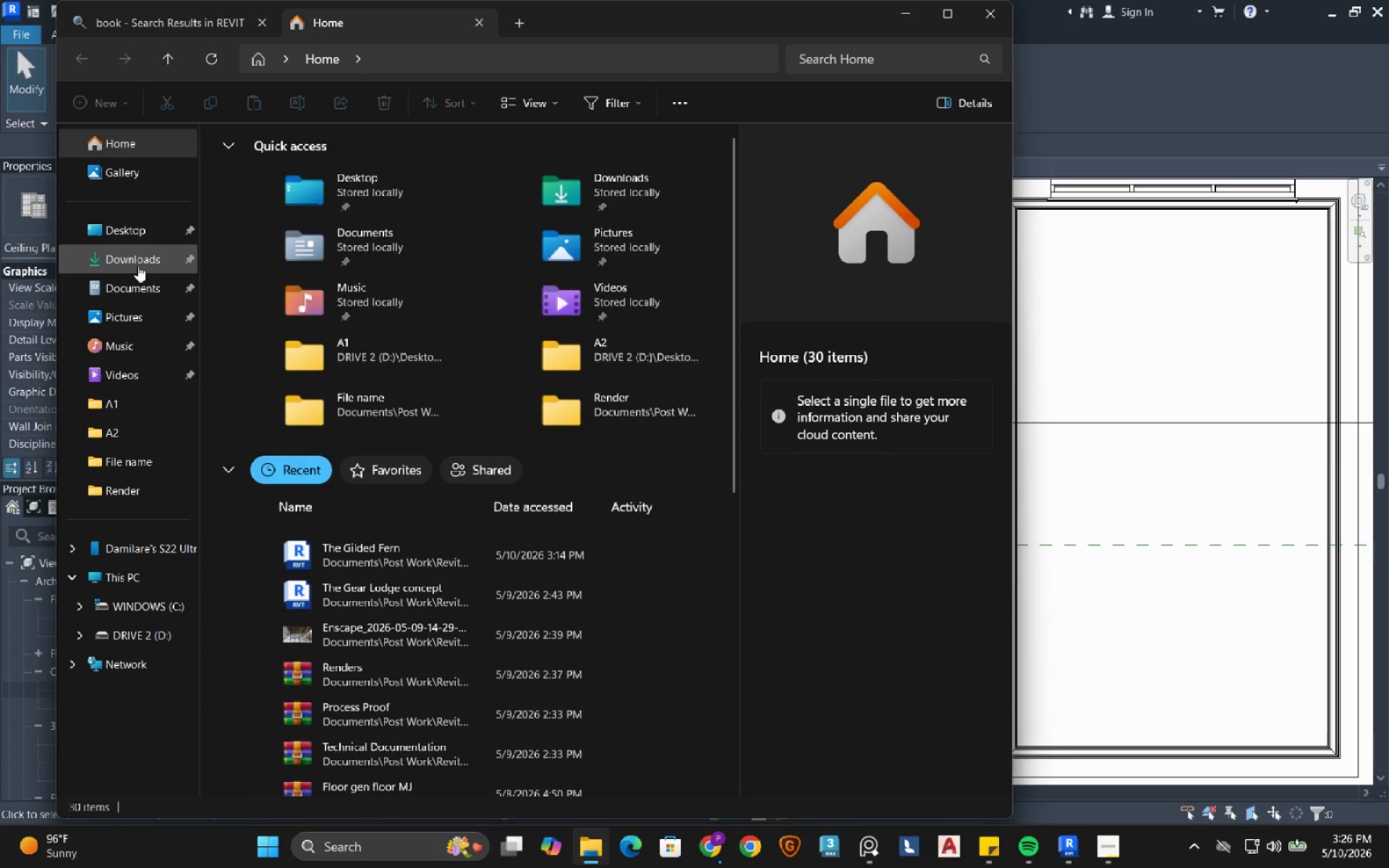 
mouse_move([140, 252])
 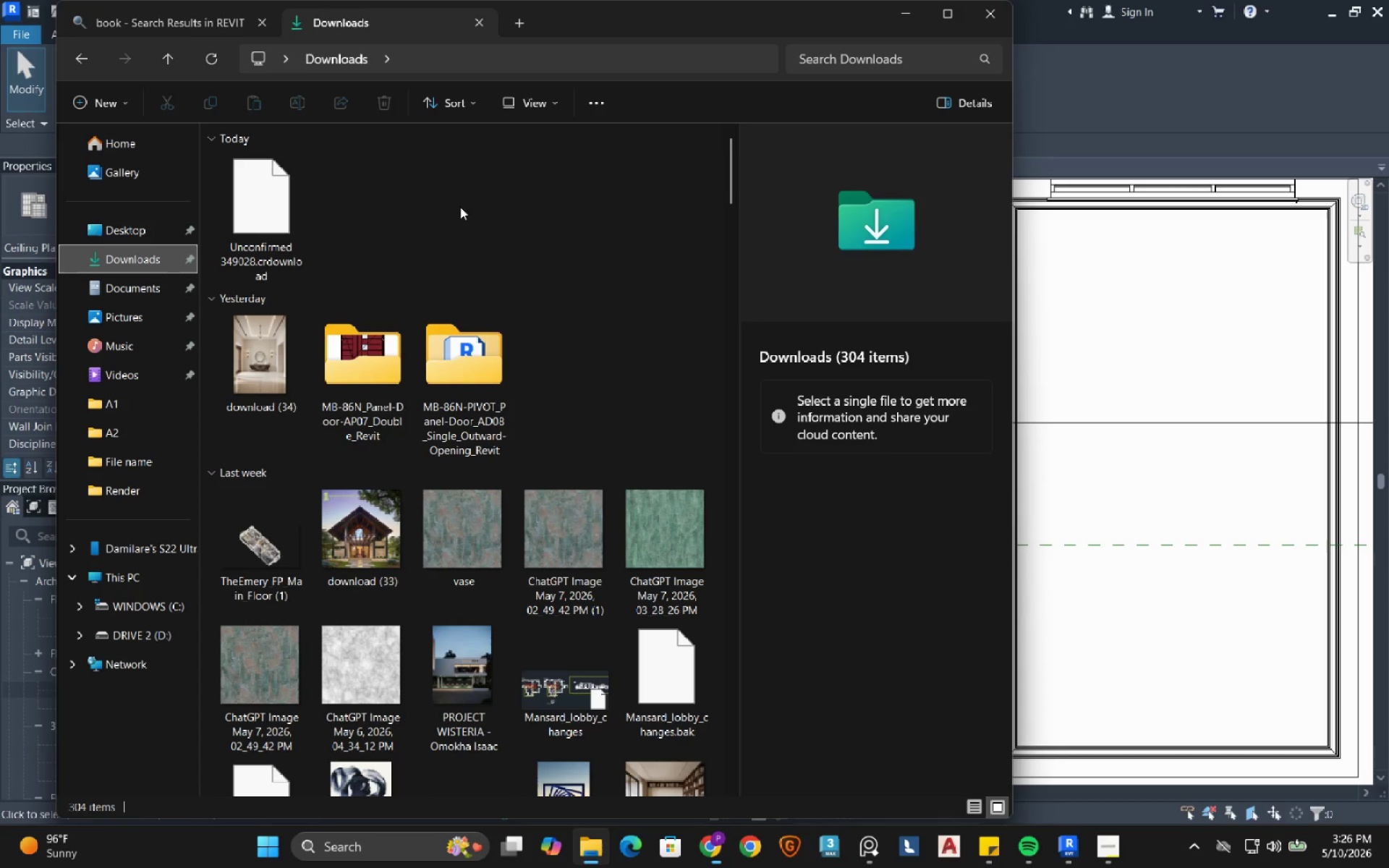 
left_click([462, 186])
 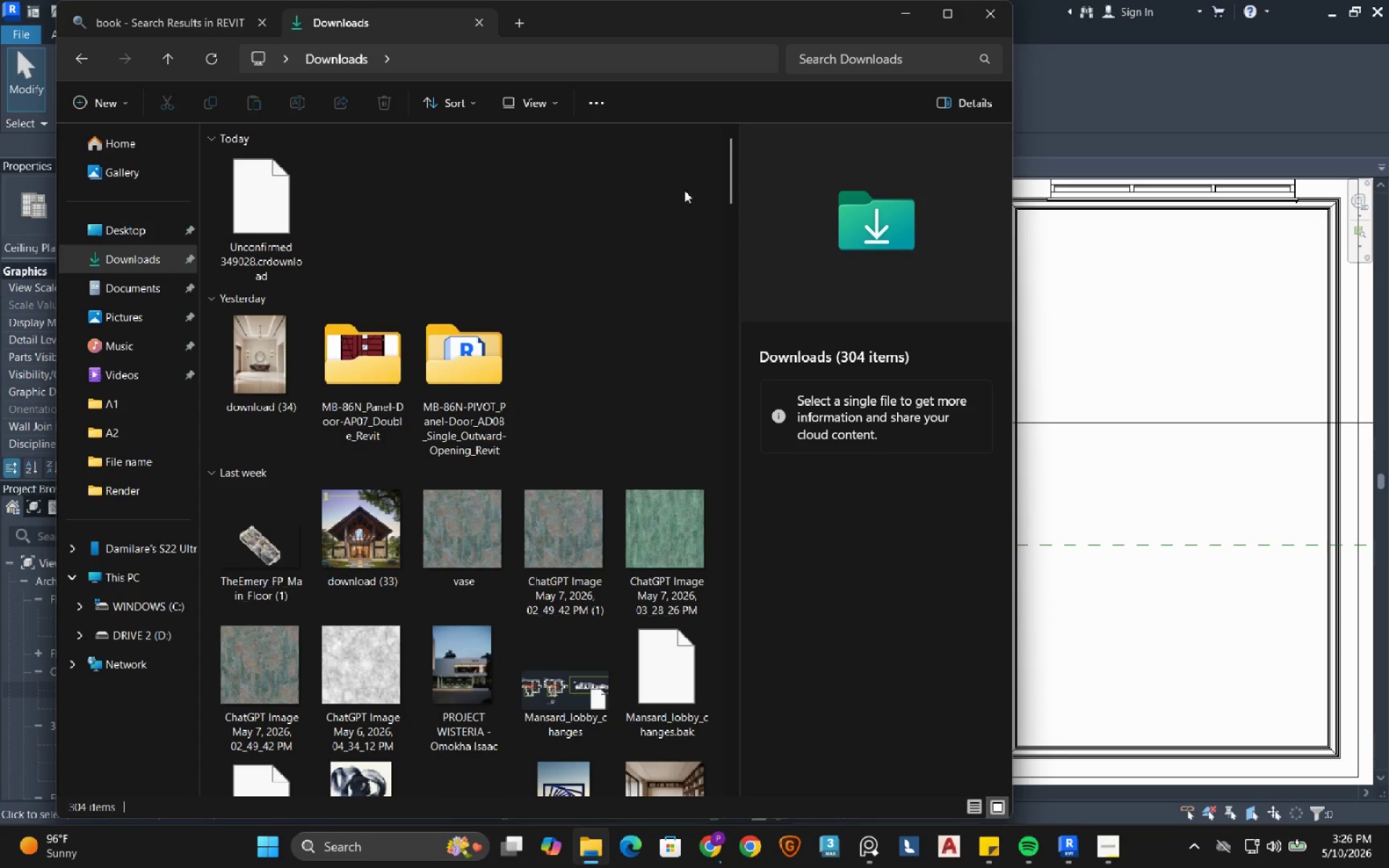 
scroll: coordinate [396, 222], scroll_direction: up, amount: 2.0
 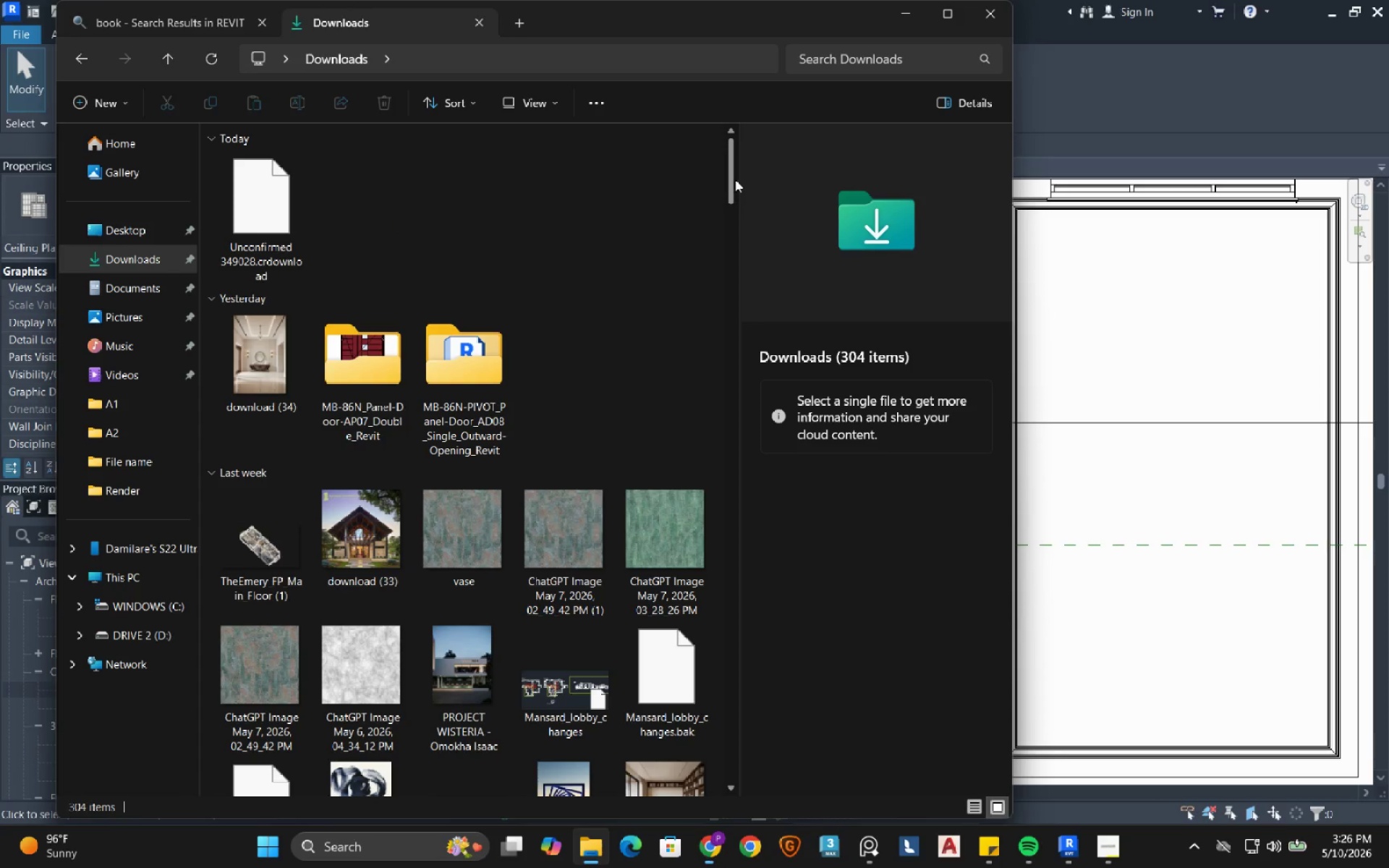 
left_click_drag(start_coordinate=[731, 190], to_coordinate=[735, 167])
 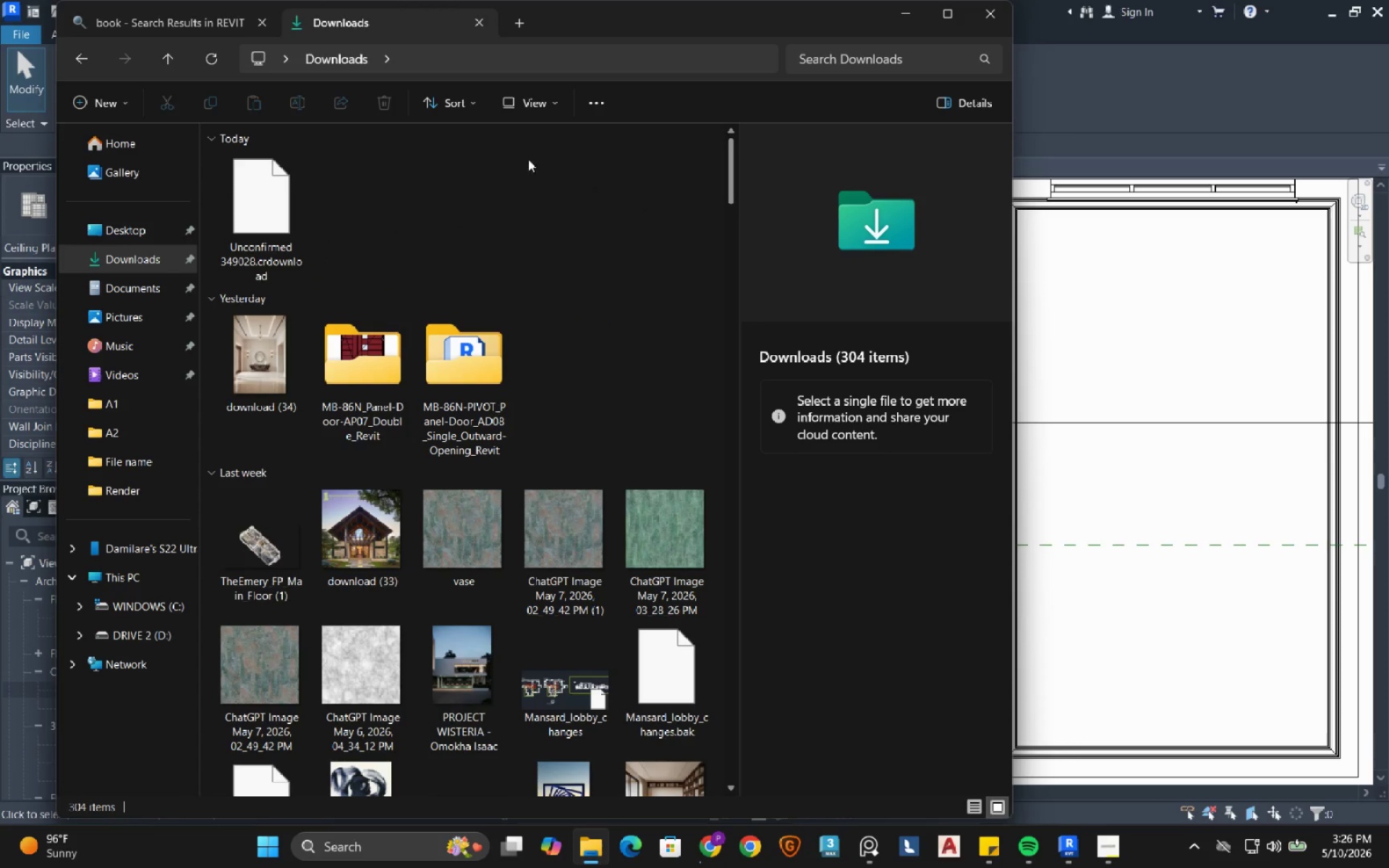 
left_click([514, 159])
 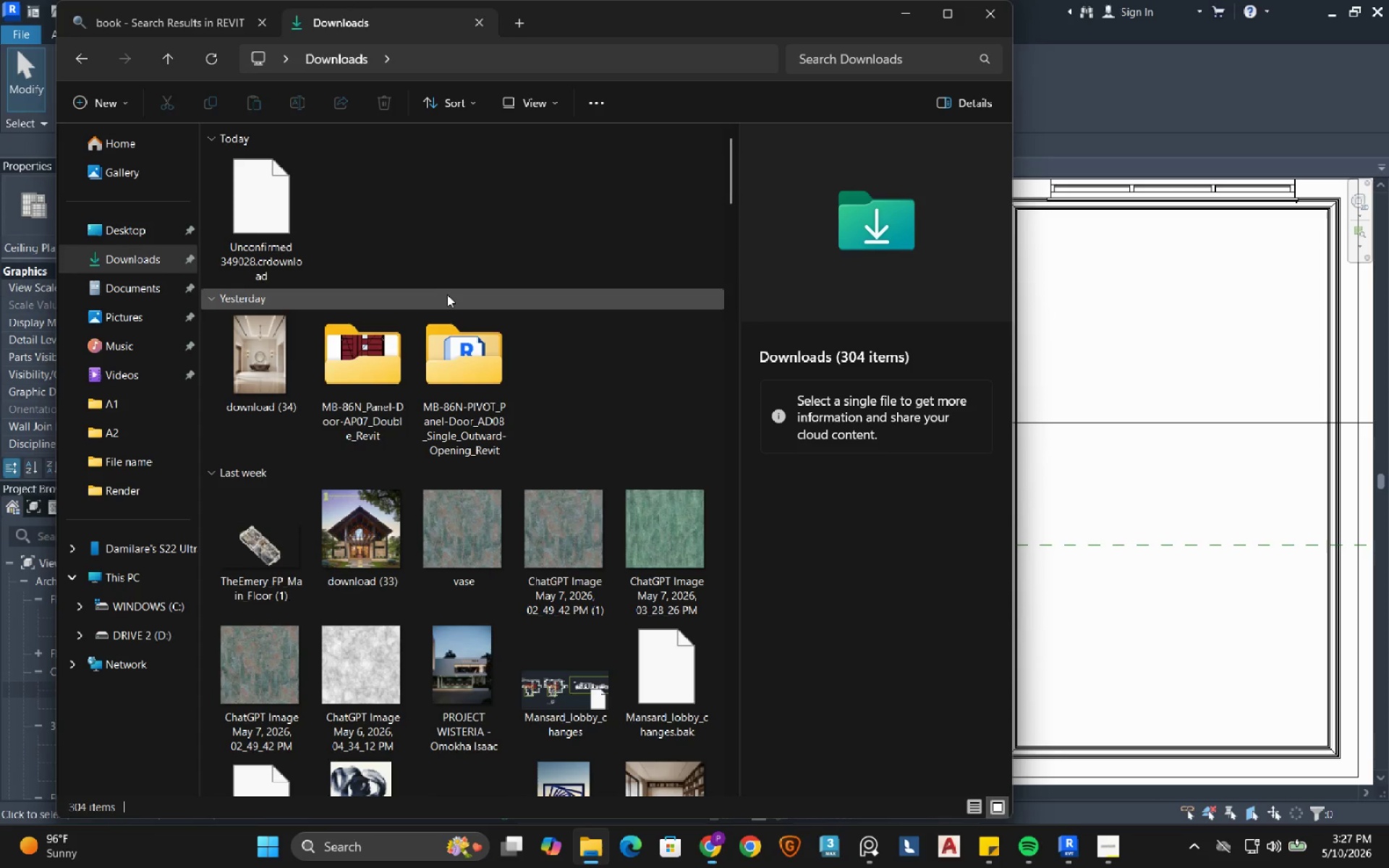 
wait(25.45)
 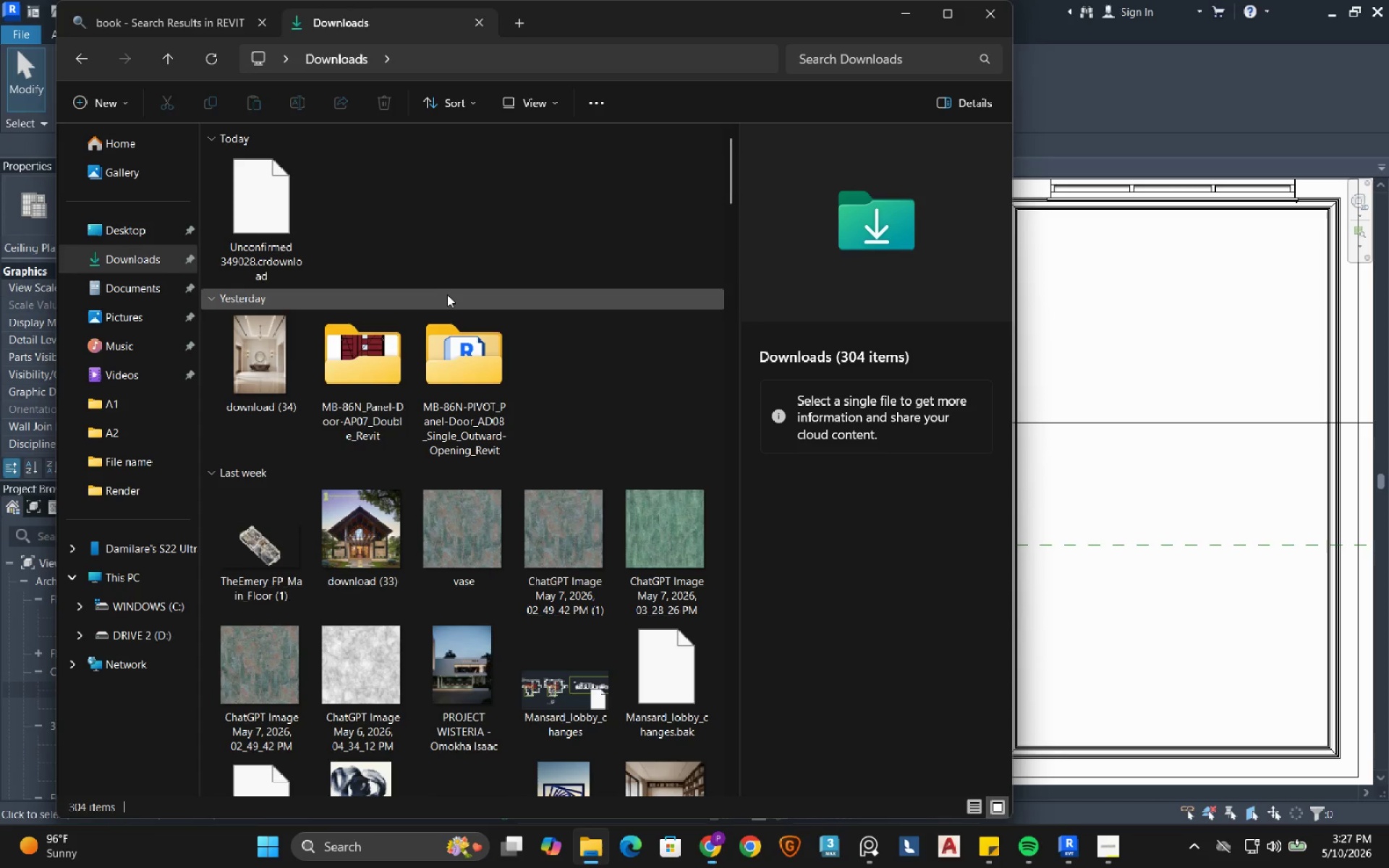 
left_click([456, 224])
 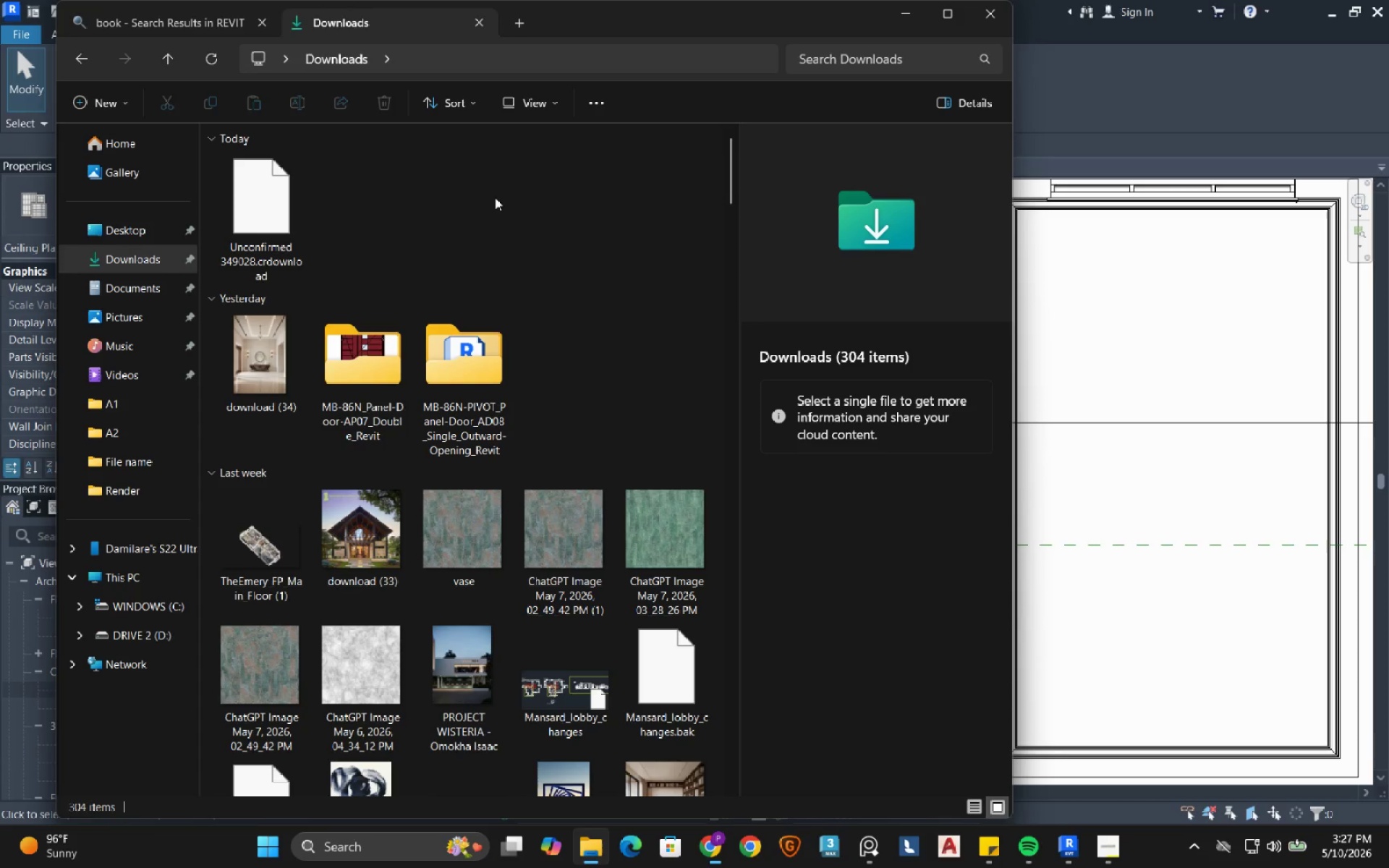 
left_click([213, 64])
 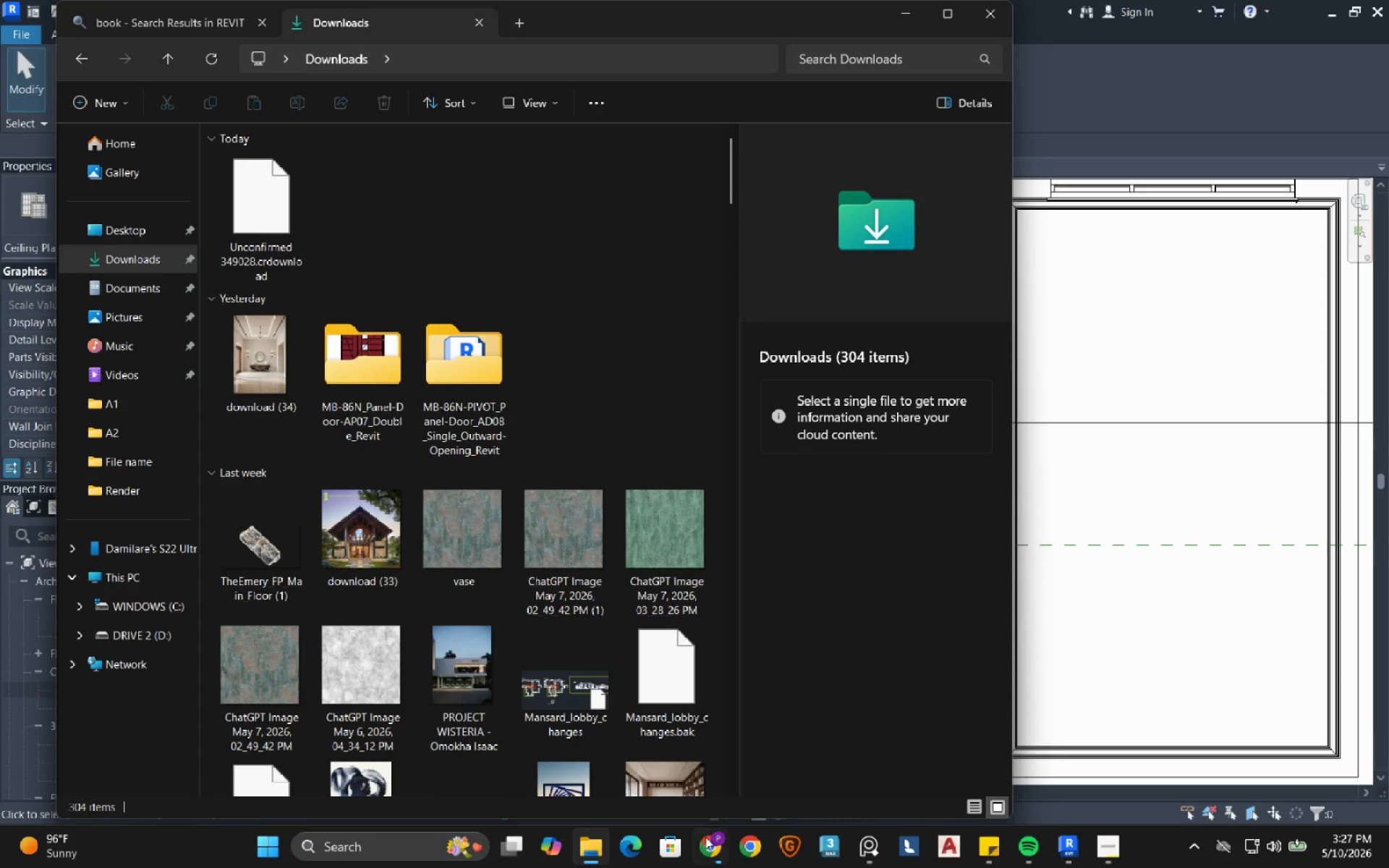 
left_click([710, 848])
 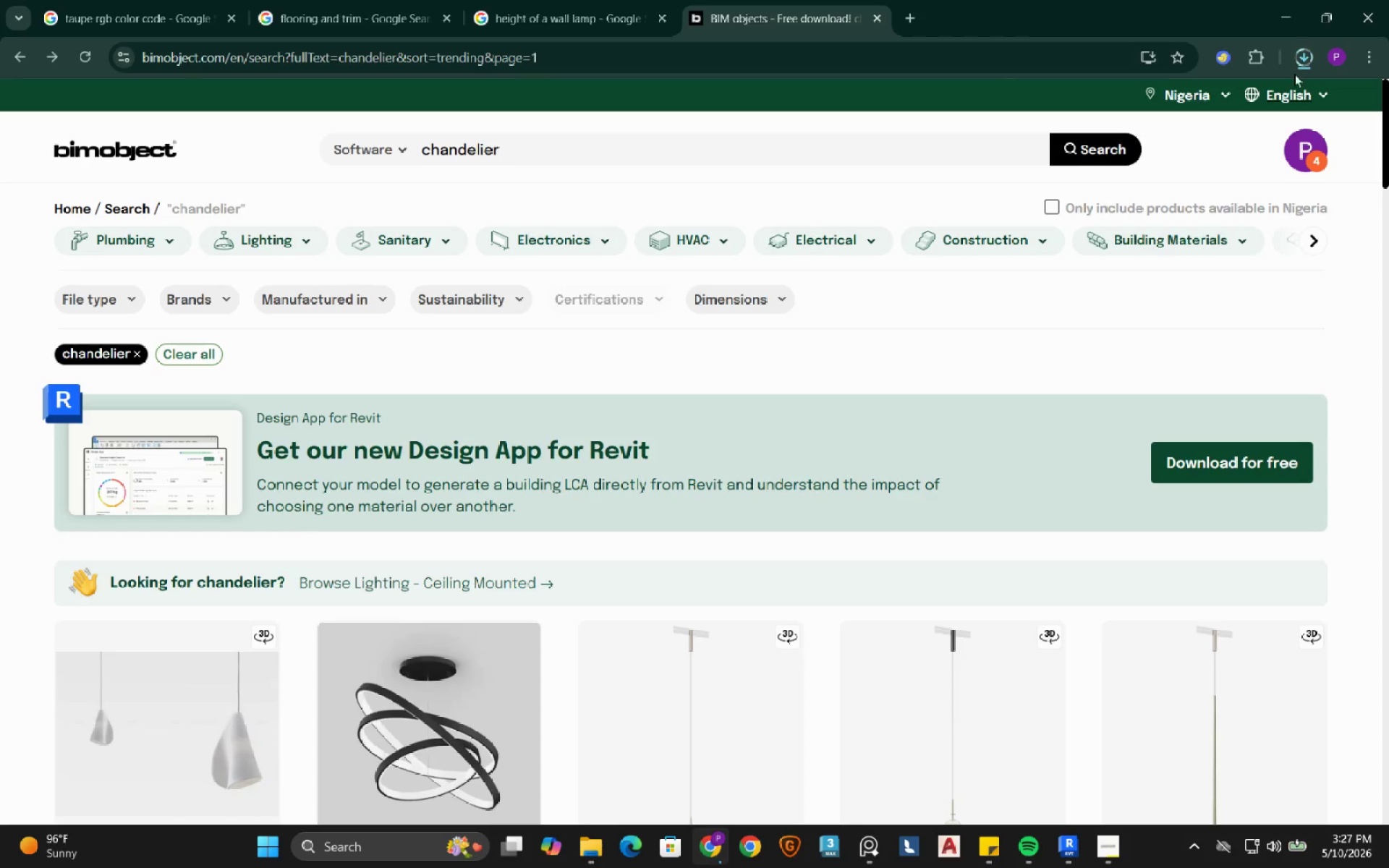 
left_click([1303, 55])
 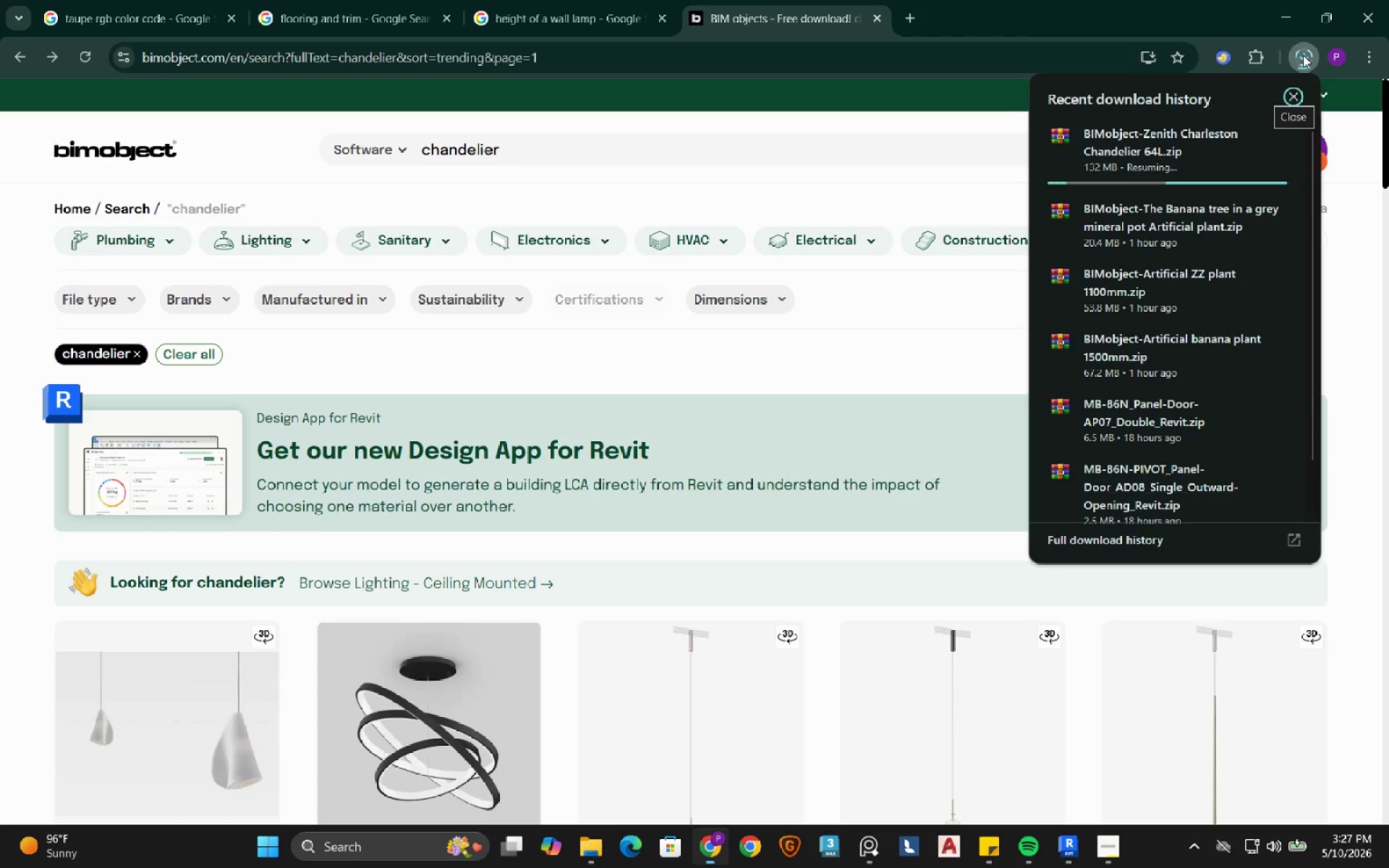 
wait(7.14)
 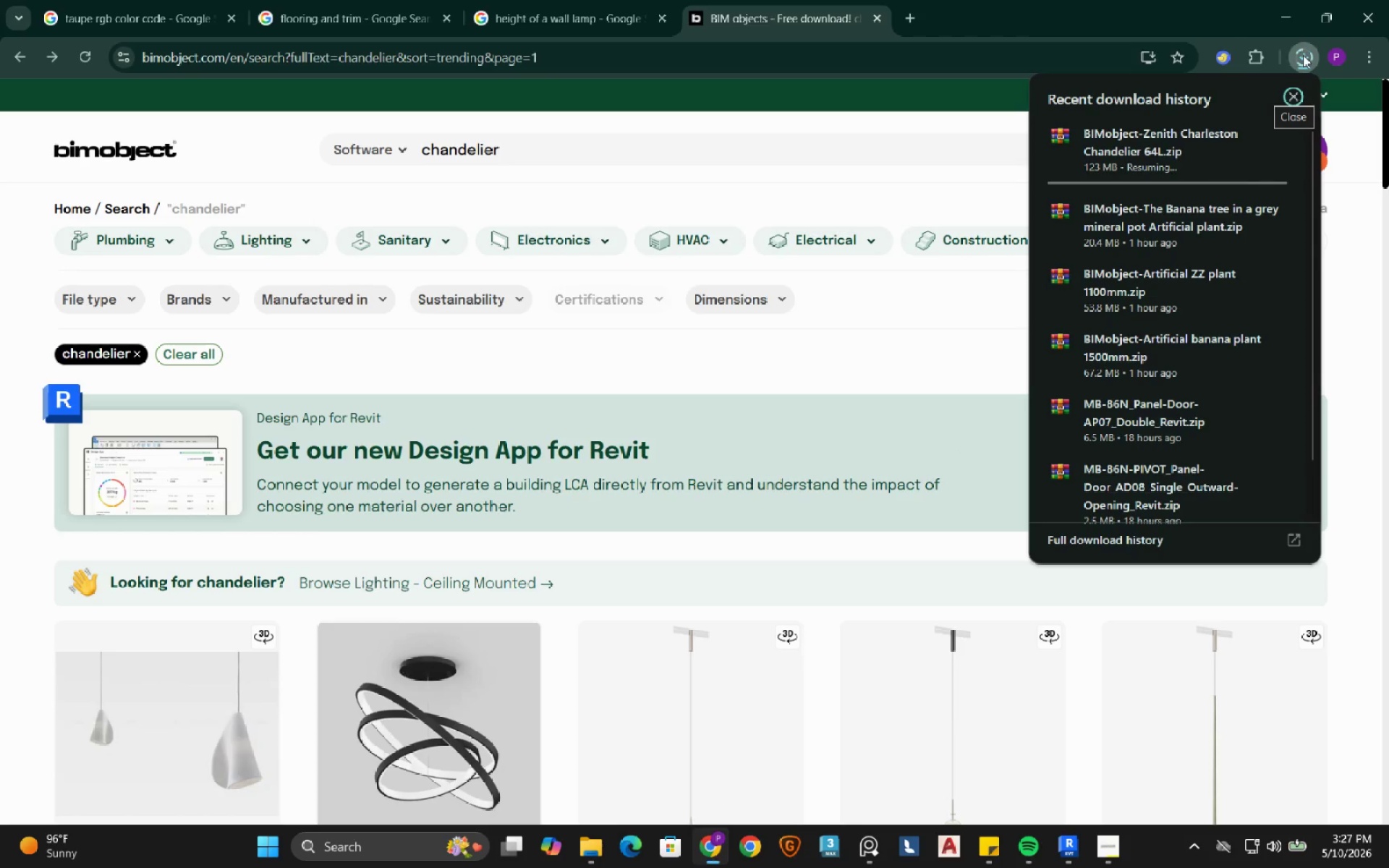 
left_click([1309, 56])
 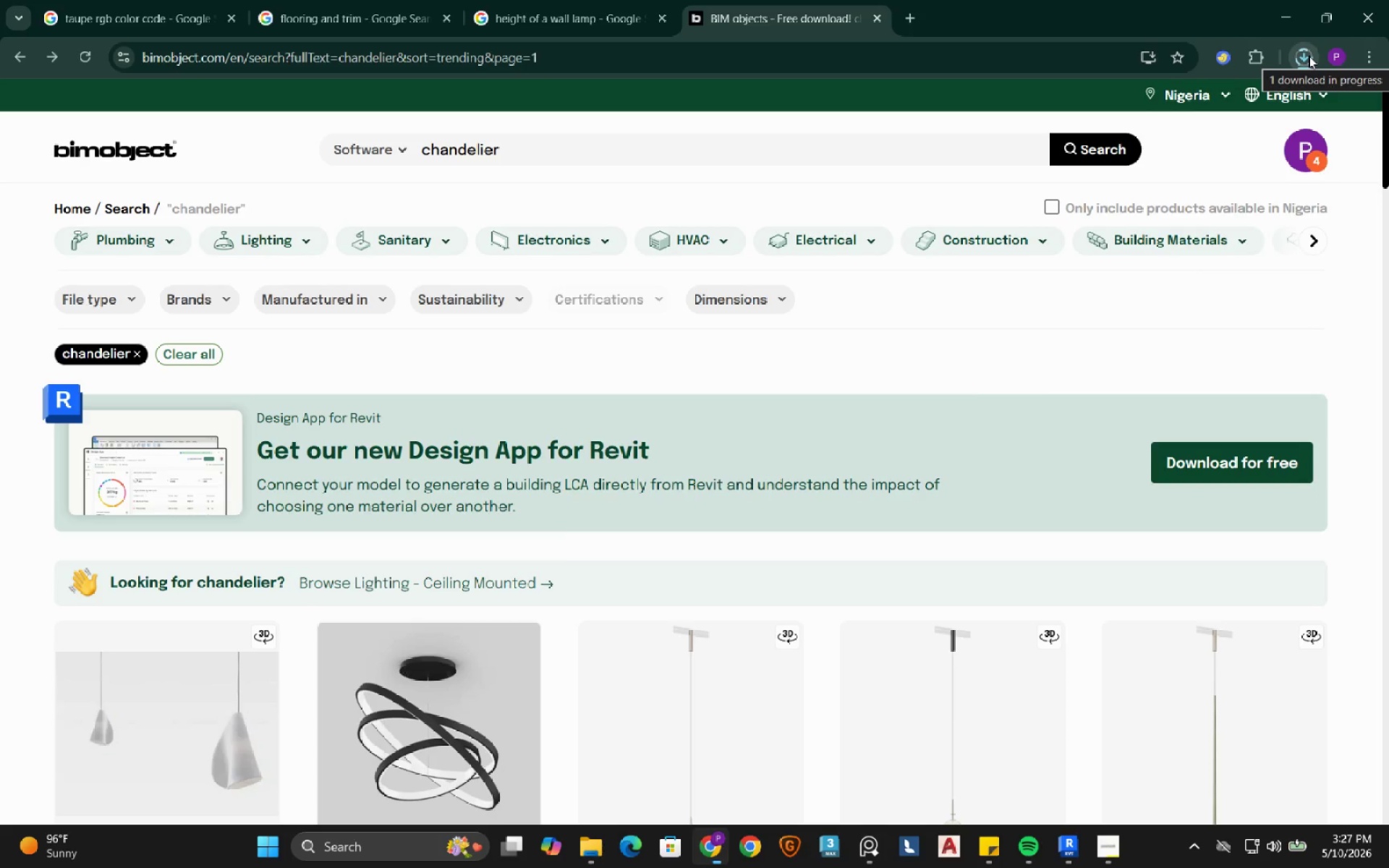 
left_click([1309, 56])
 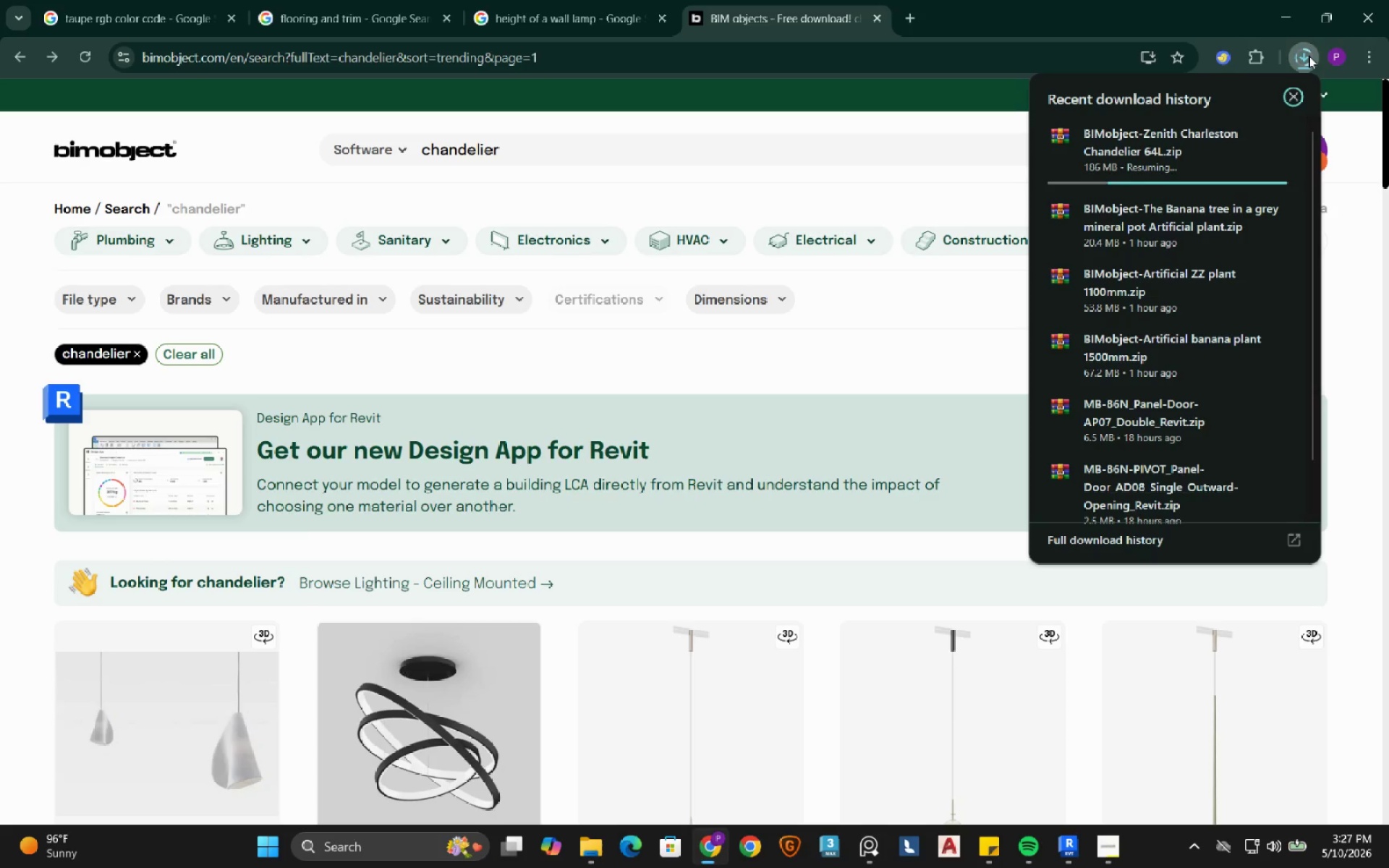 
wait(28.33)
 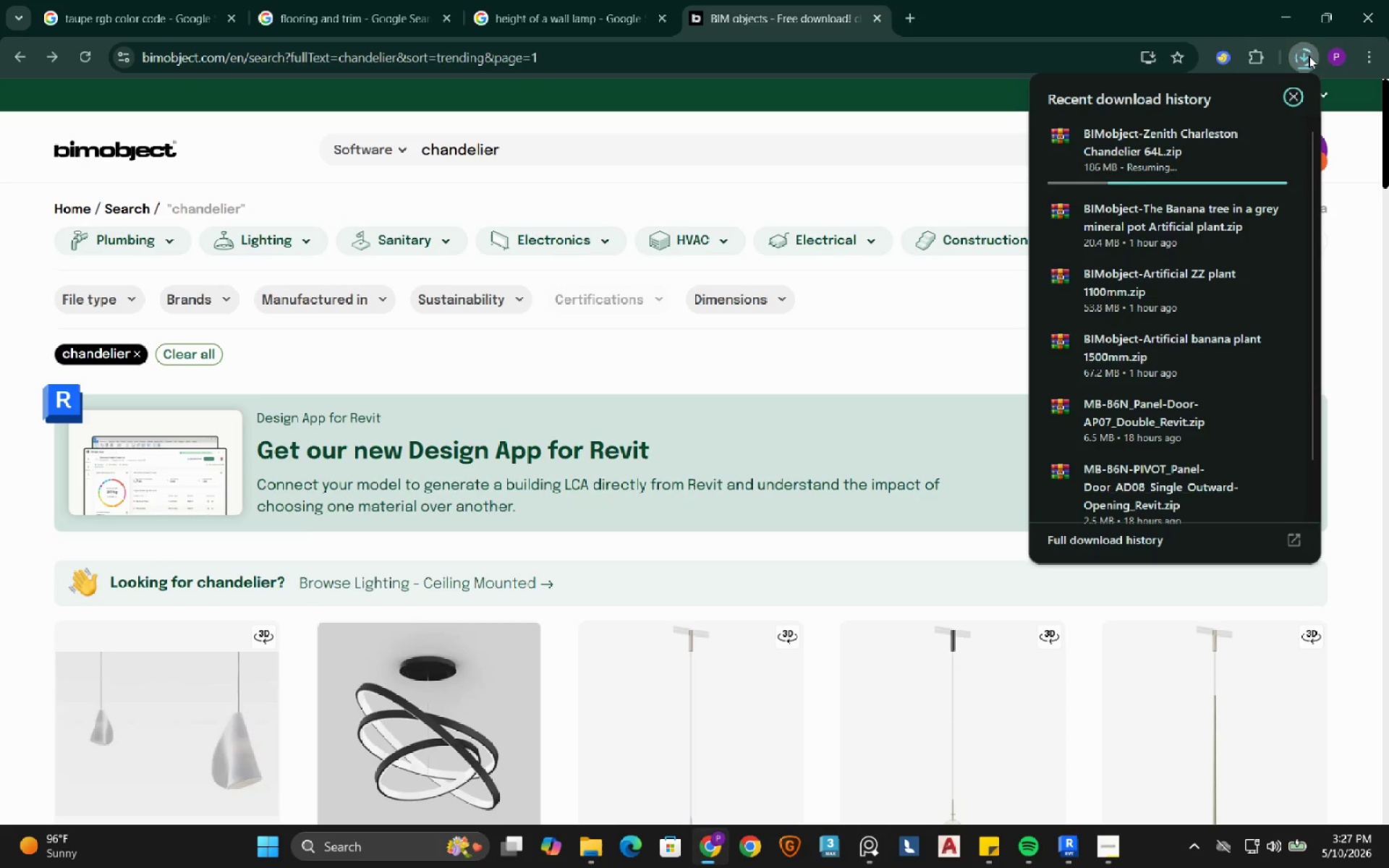 
left_click([1309, 56])
 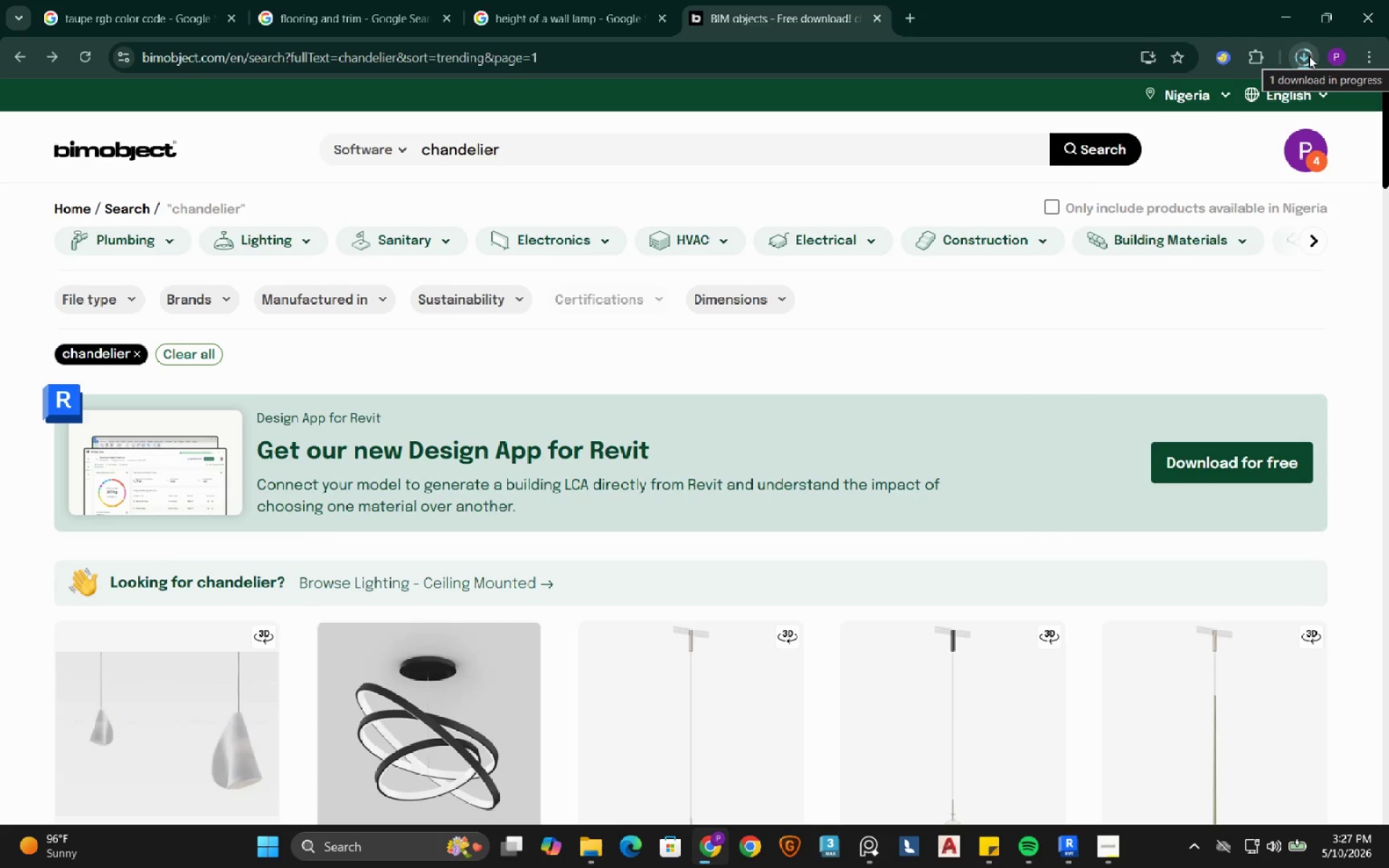 
left_click([1309, 56])
 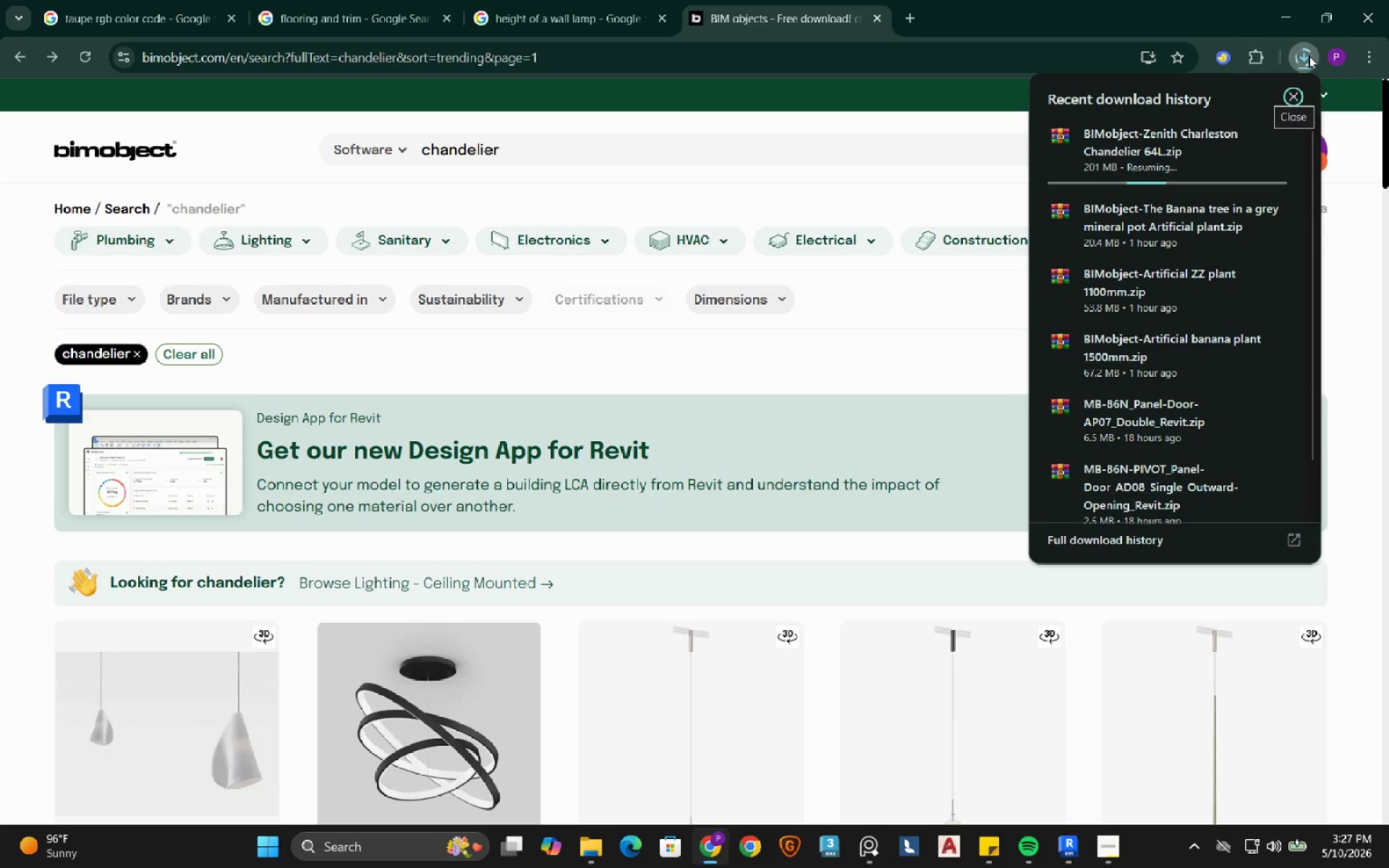 
wait(5.14)
 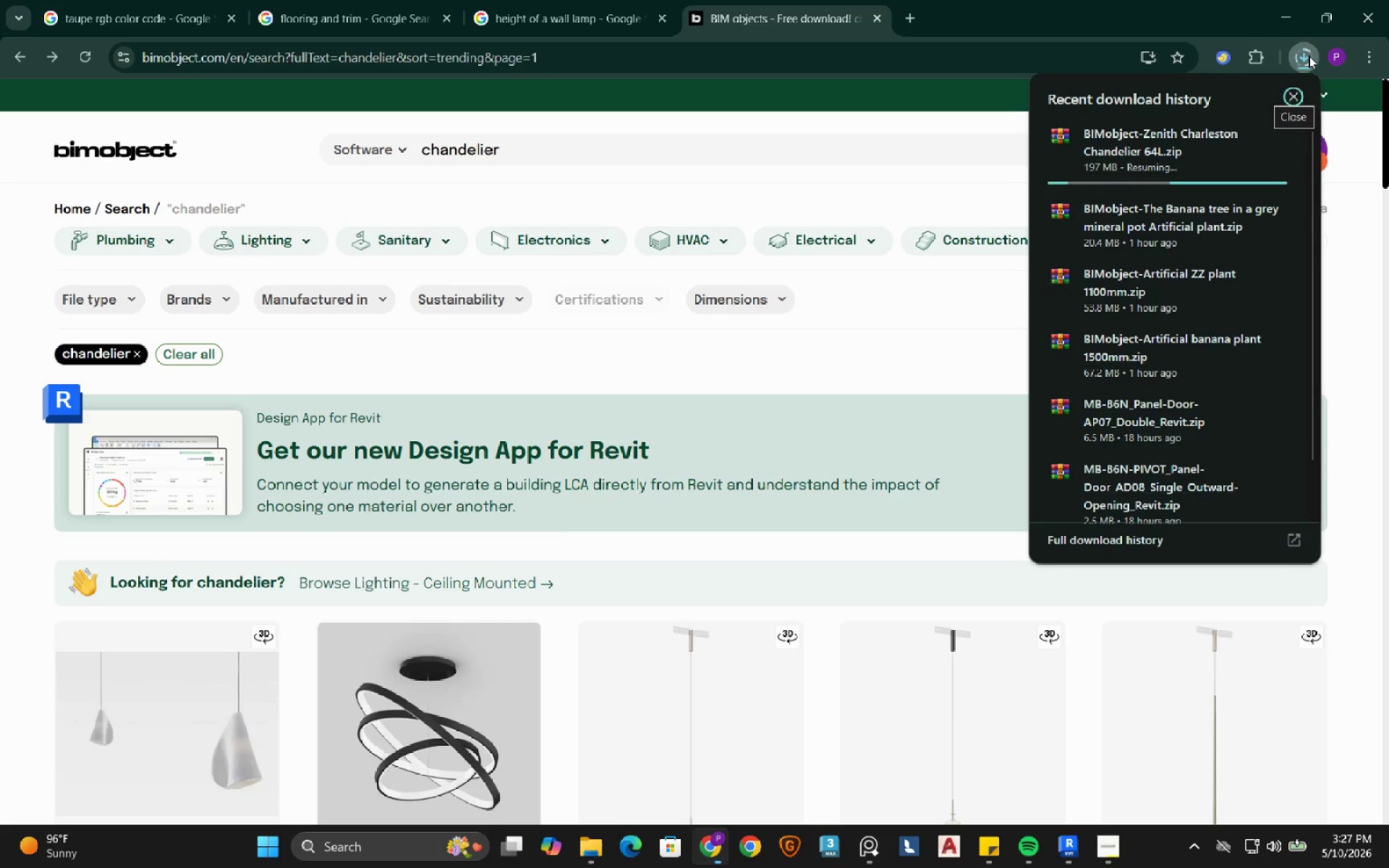 
left_click([1309, 56])
 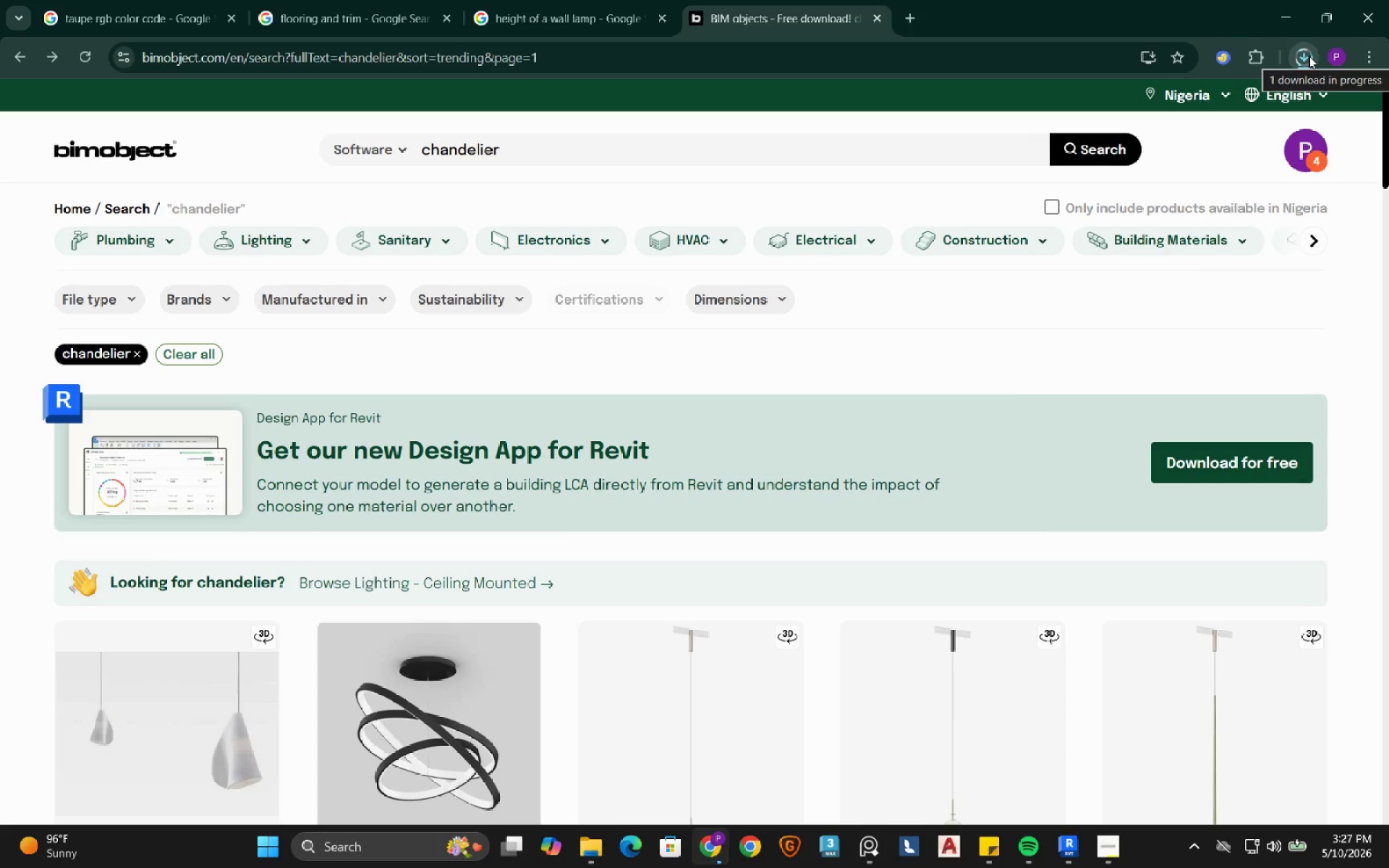 
left_click([1309, 56])
 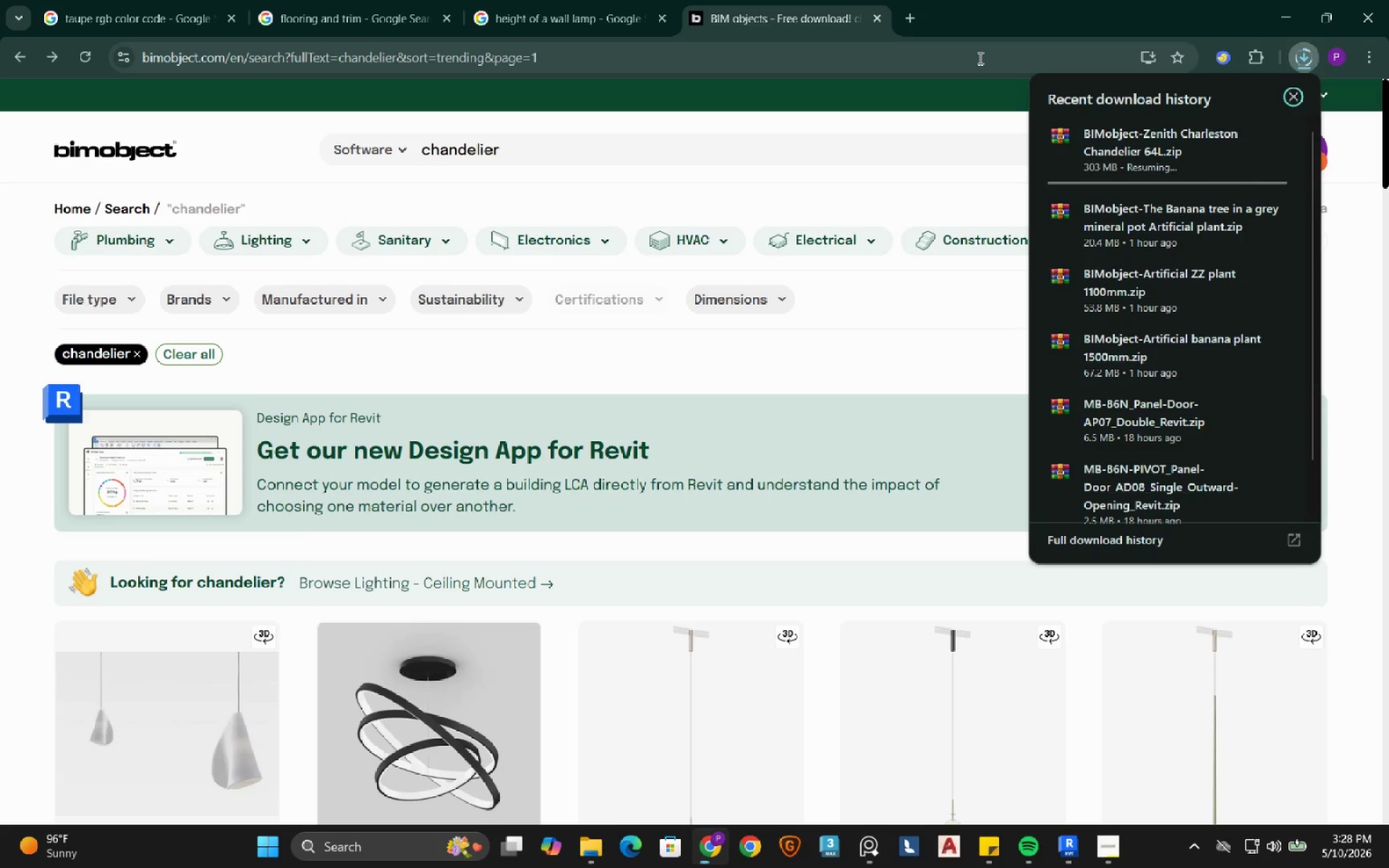 
wait(49.5)
 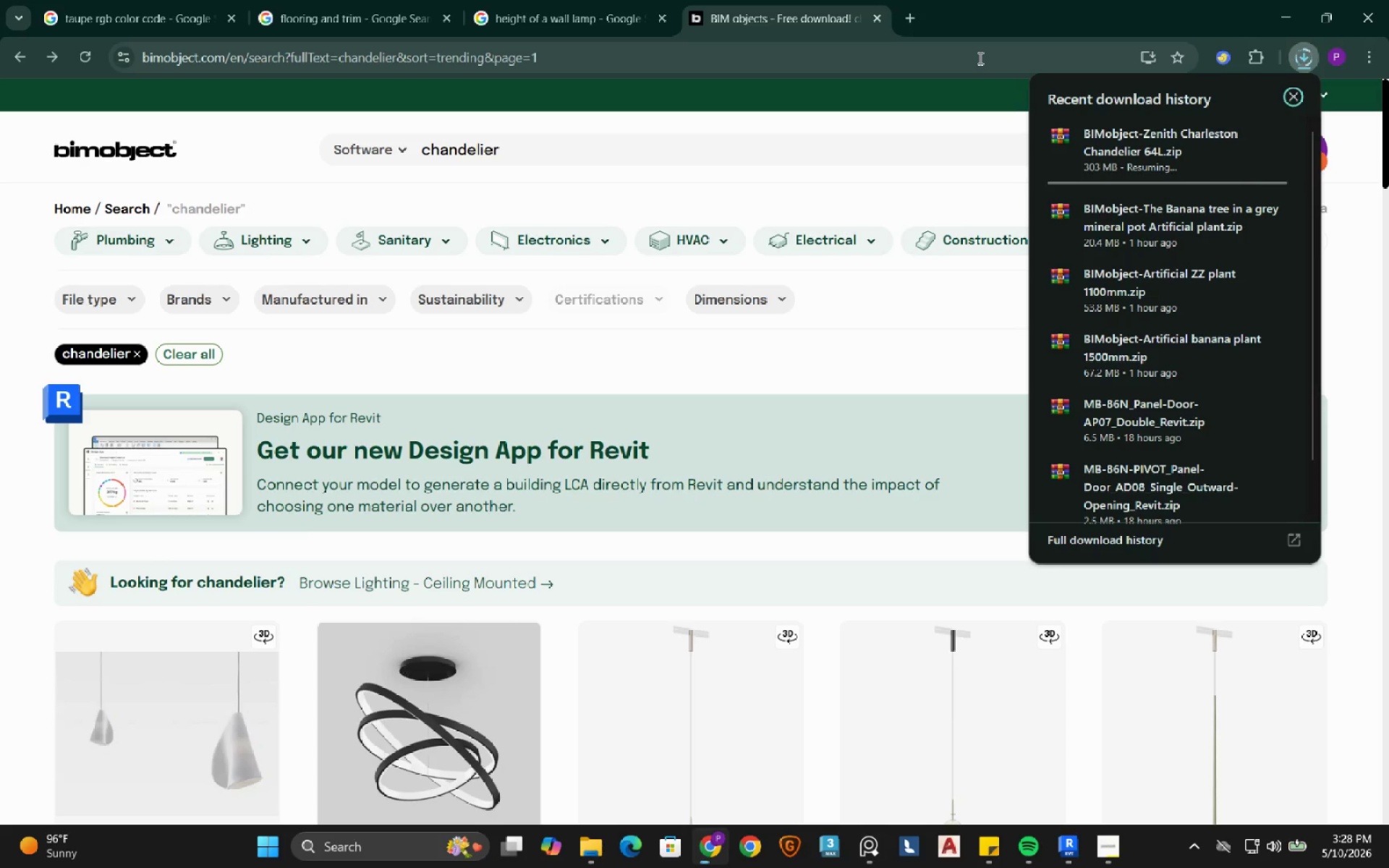 
left_click([1067, 19])
 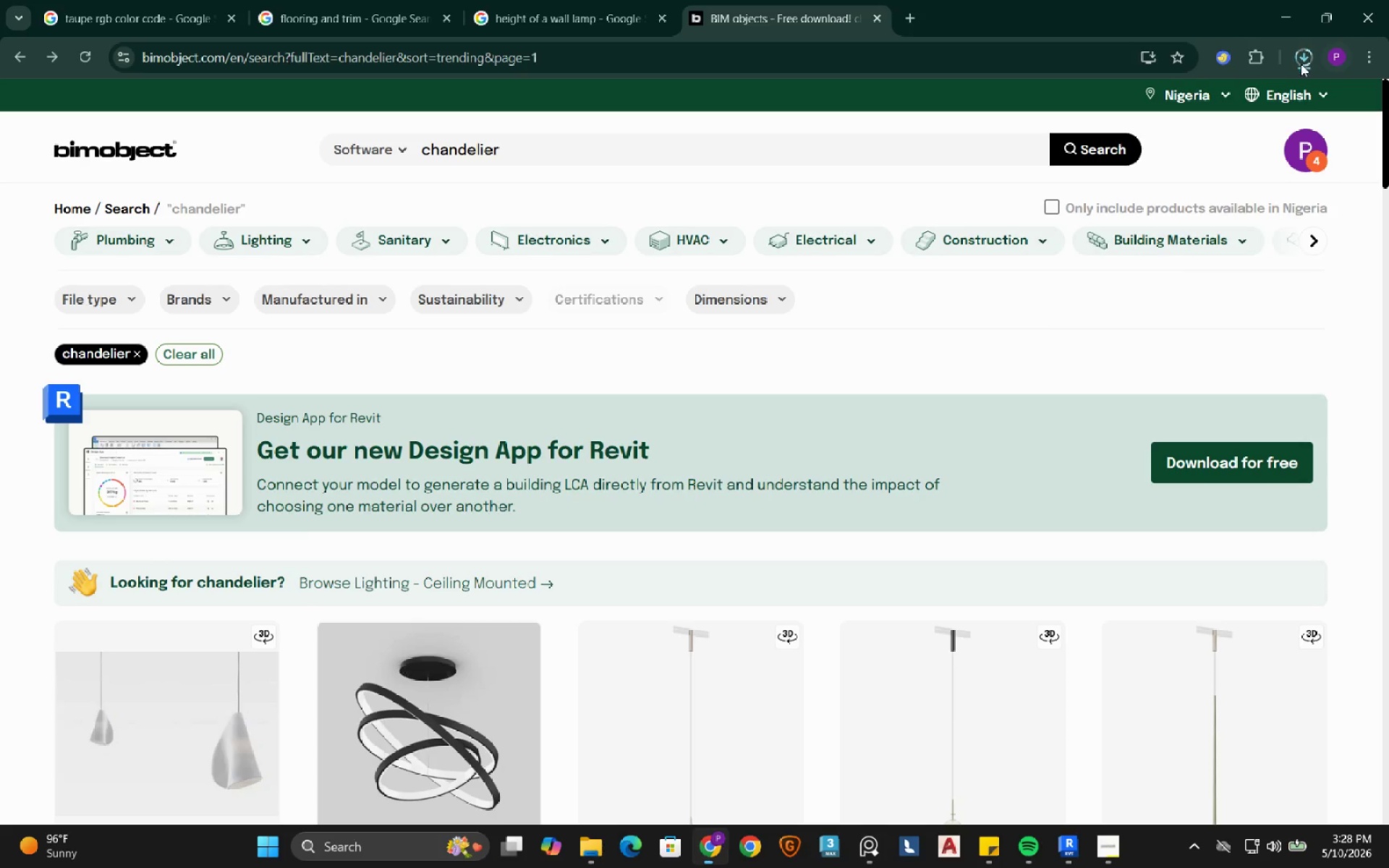 
left_click([1299, 64])
 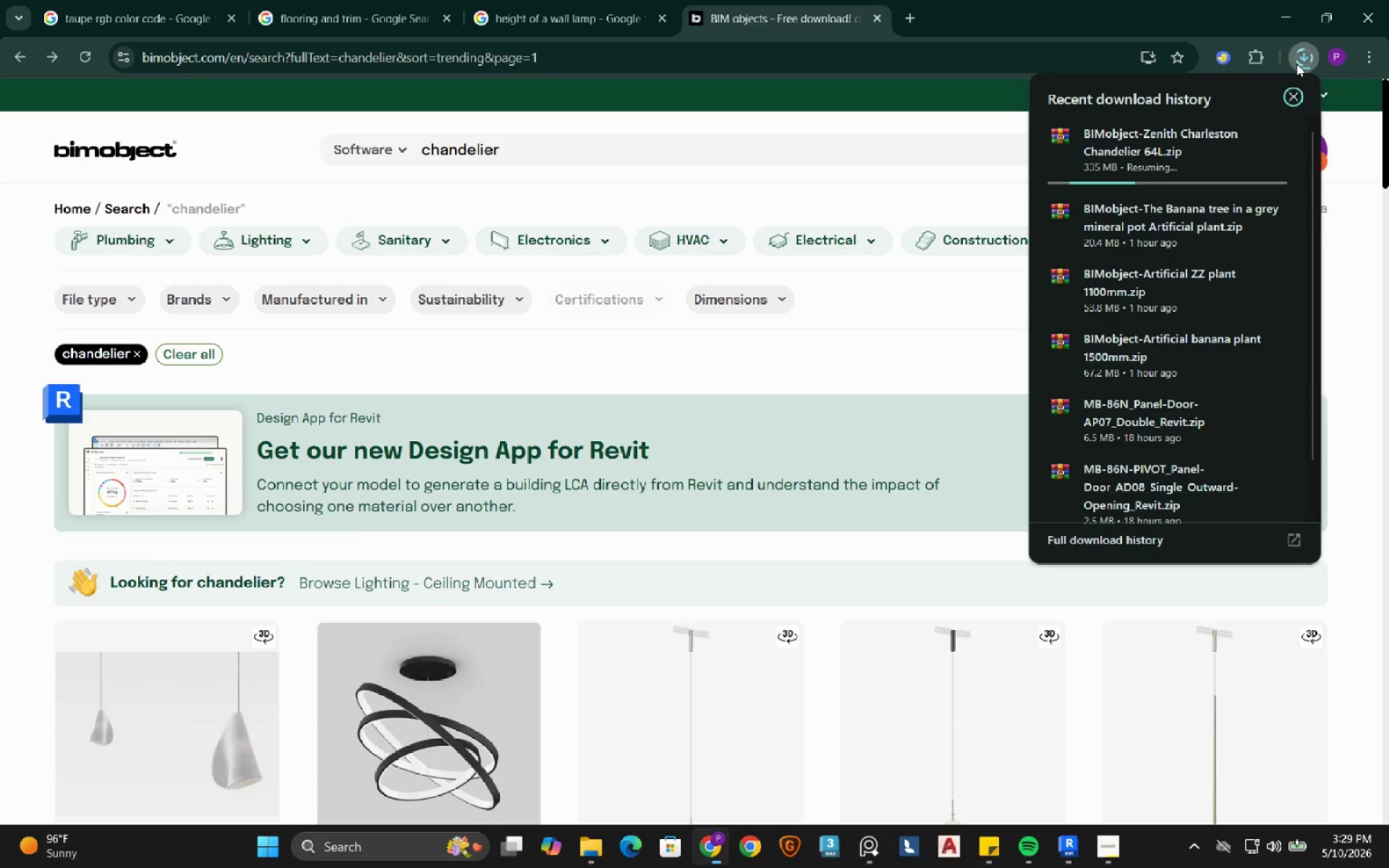 
wait(17.56)
 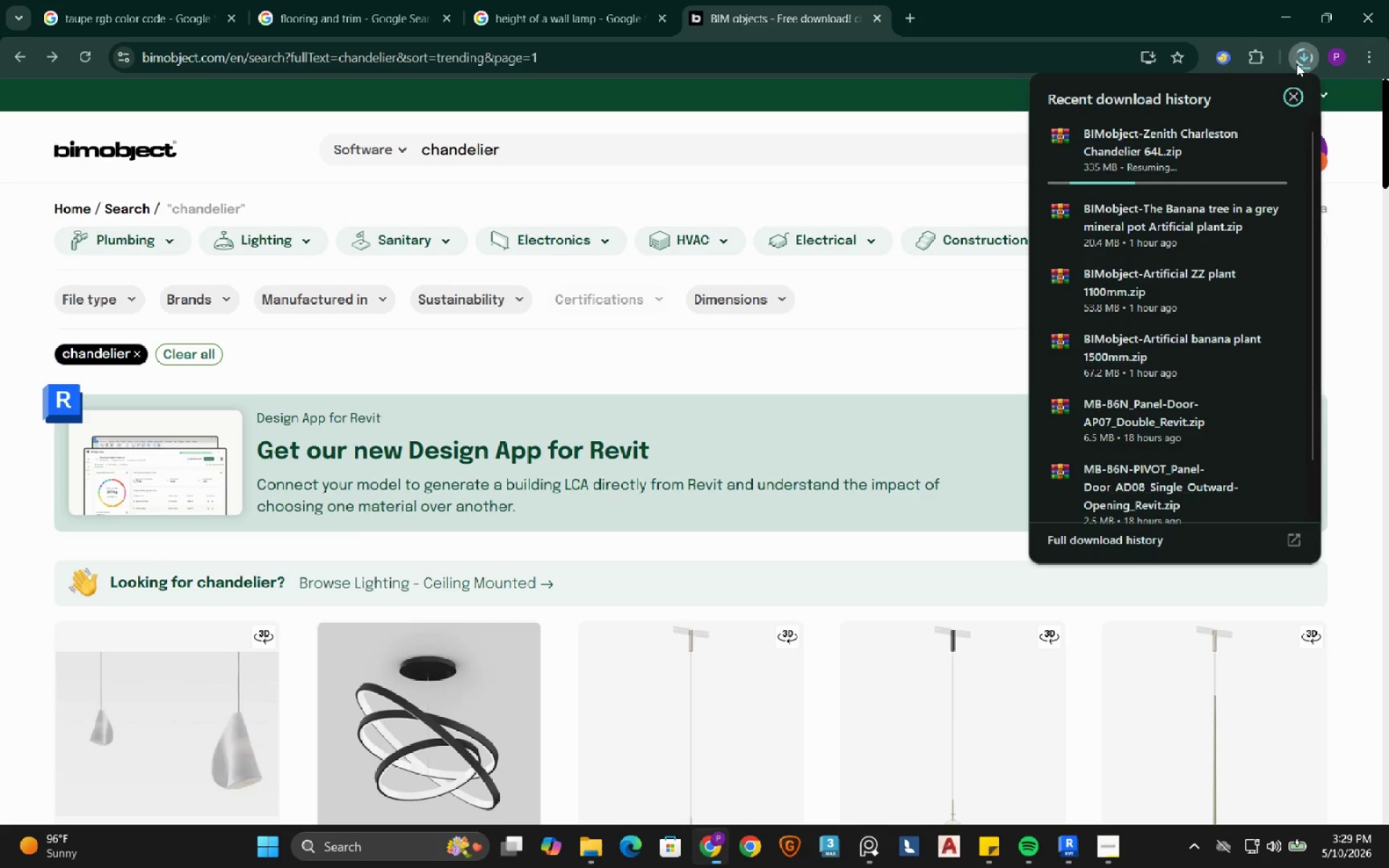 
left_click([1305, 54])
 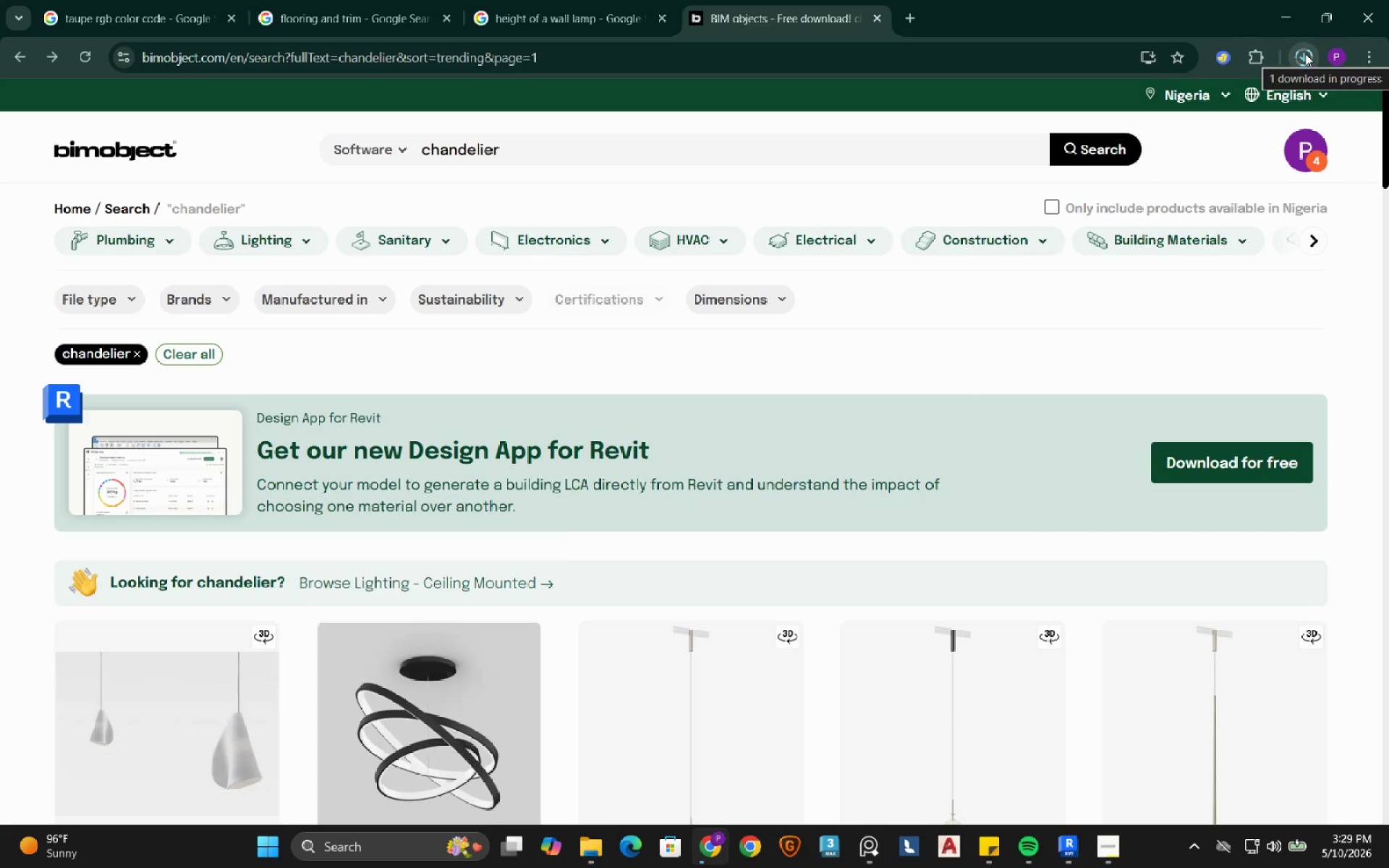 
left_click([1305, 54])
 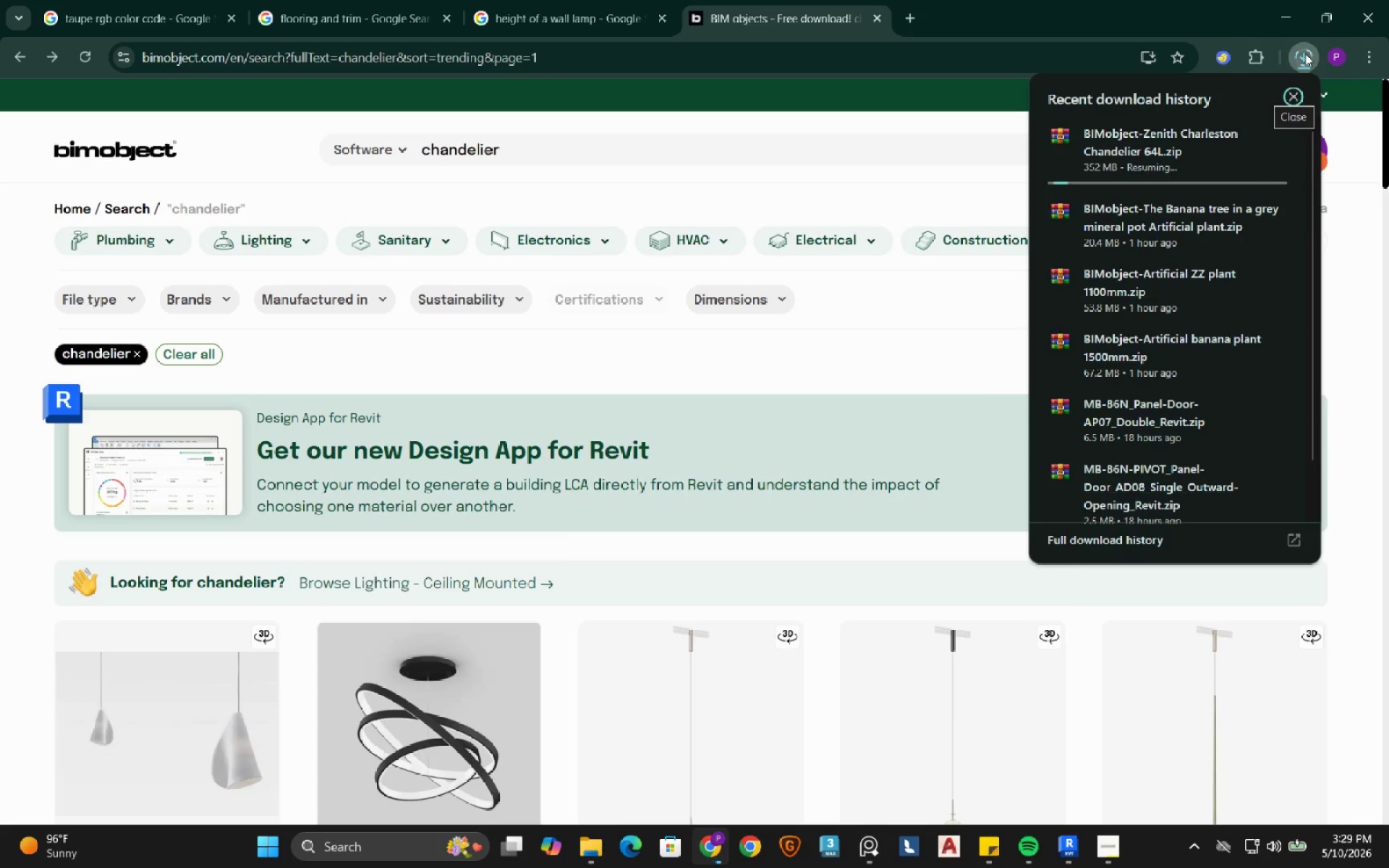 
left_click([1305, 54])
 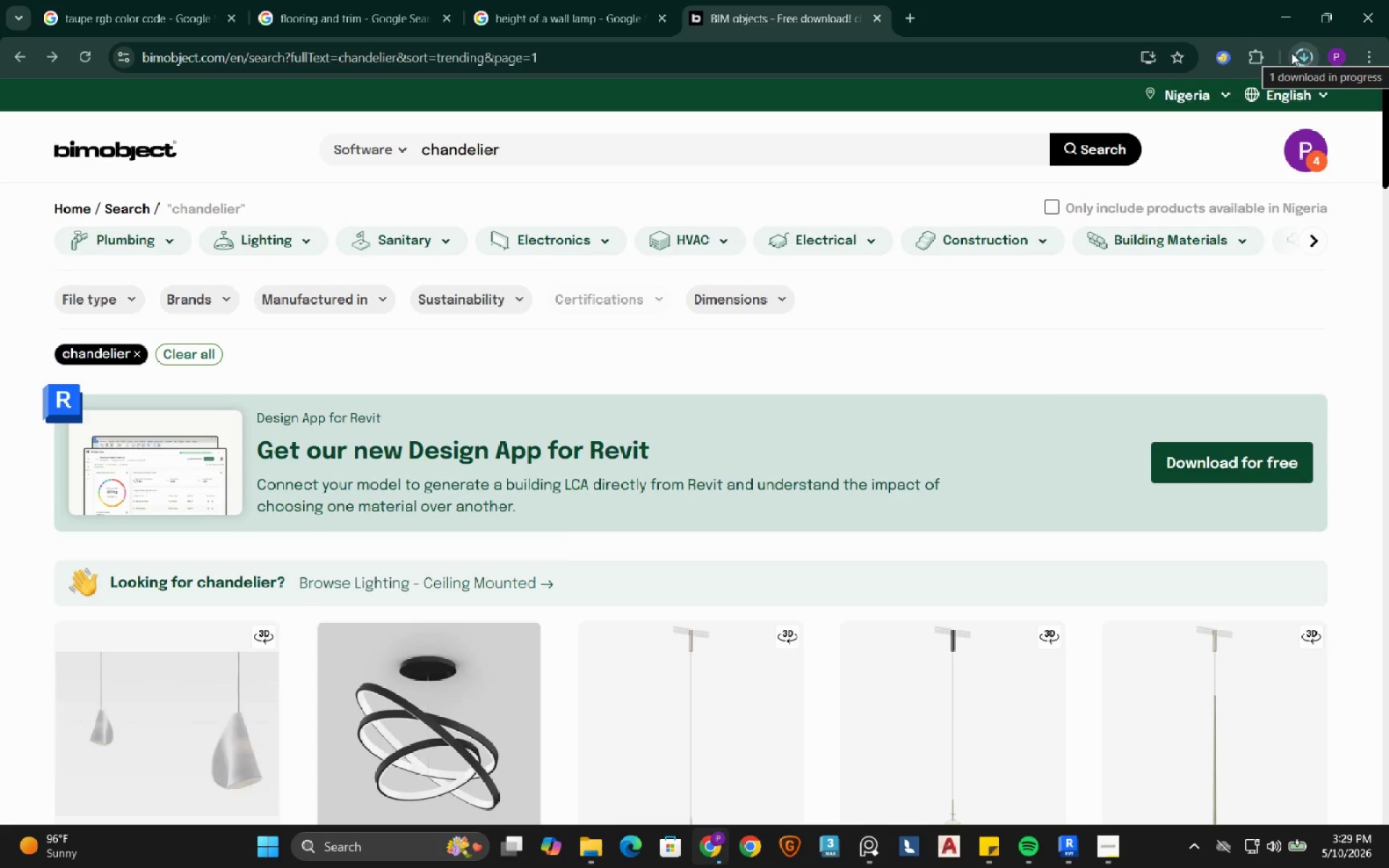 
wait(5.98)
 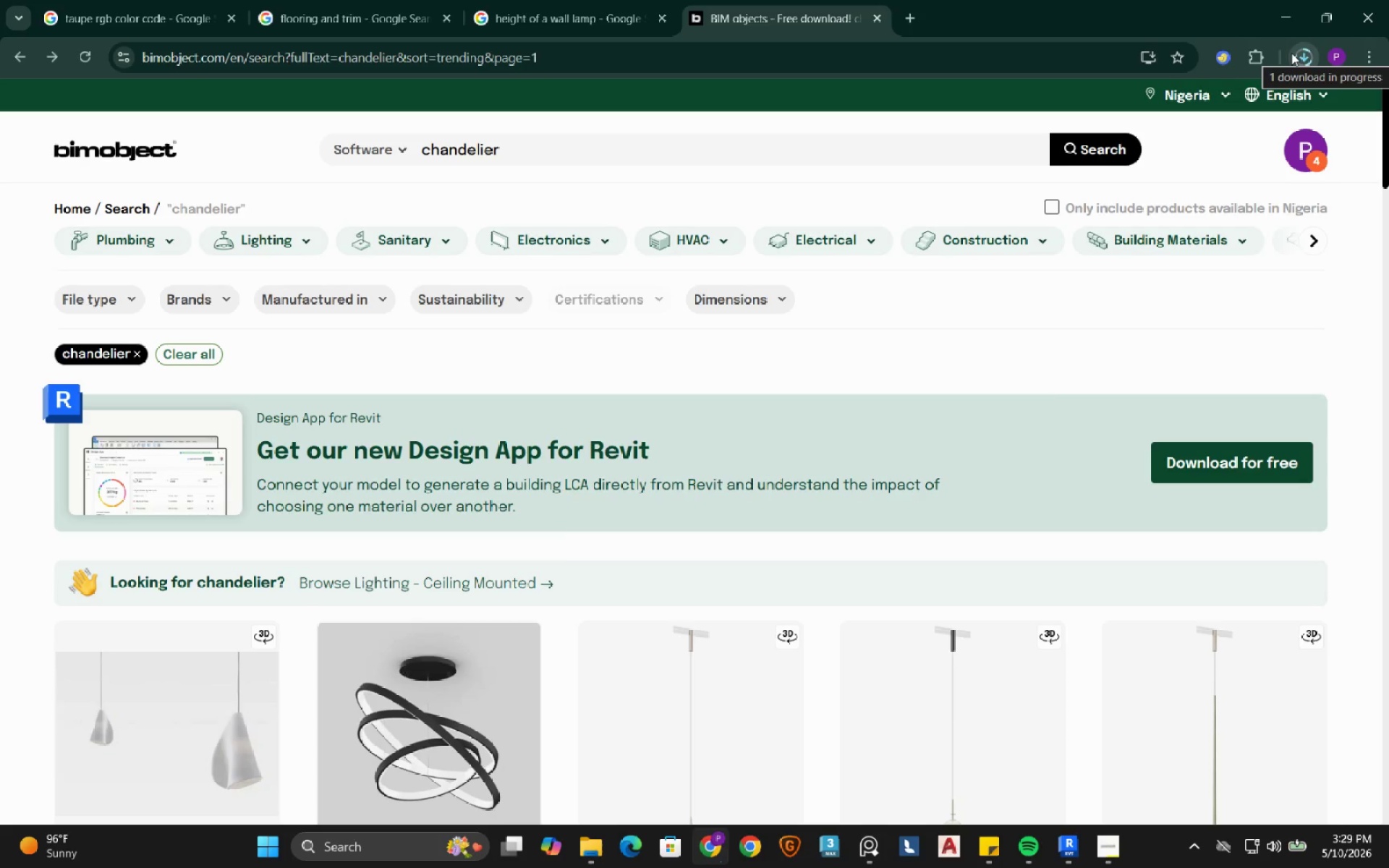 
left_click([1285, 14])
 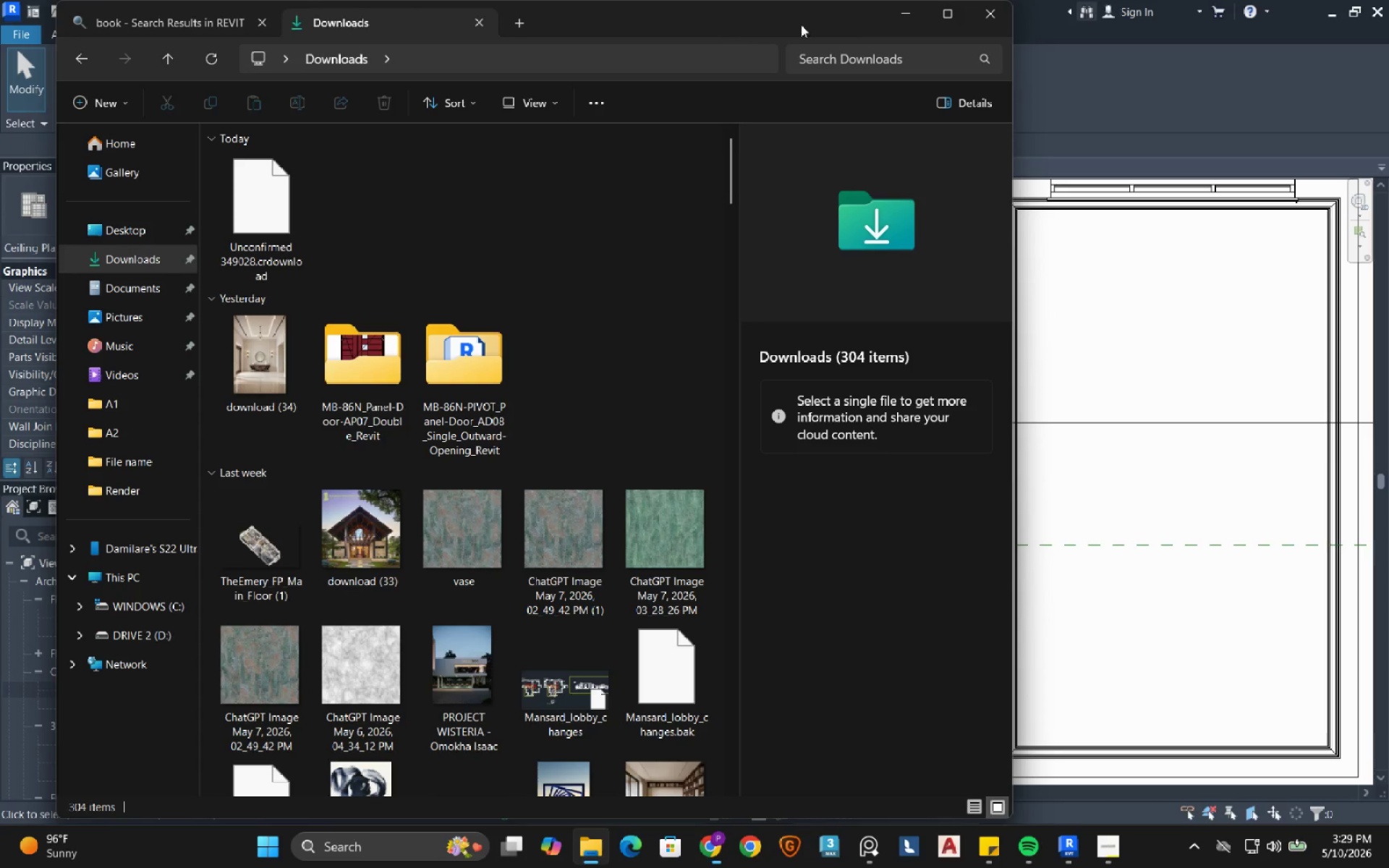 
left_click([925, 9])
 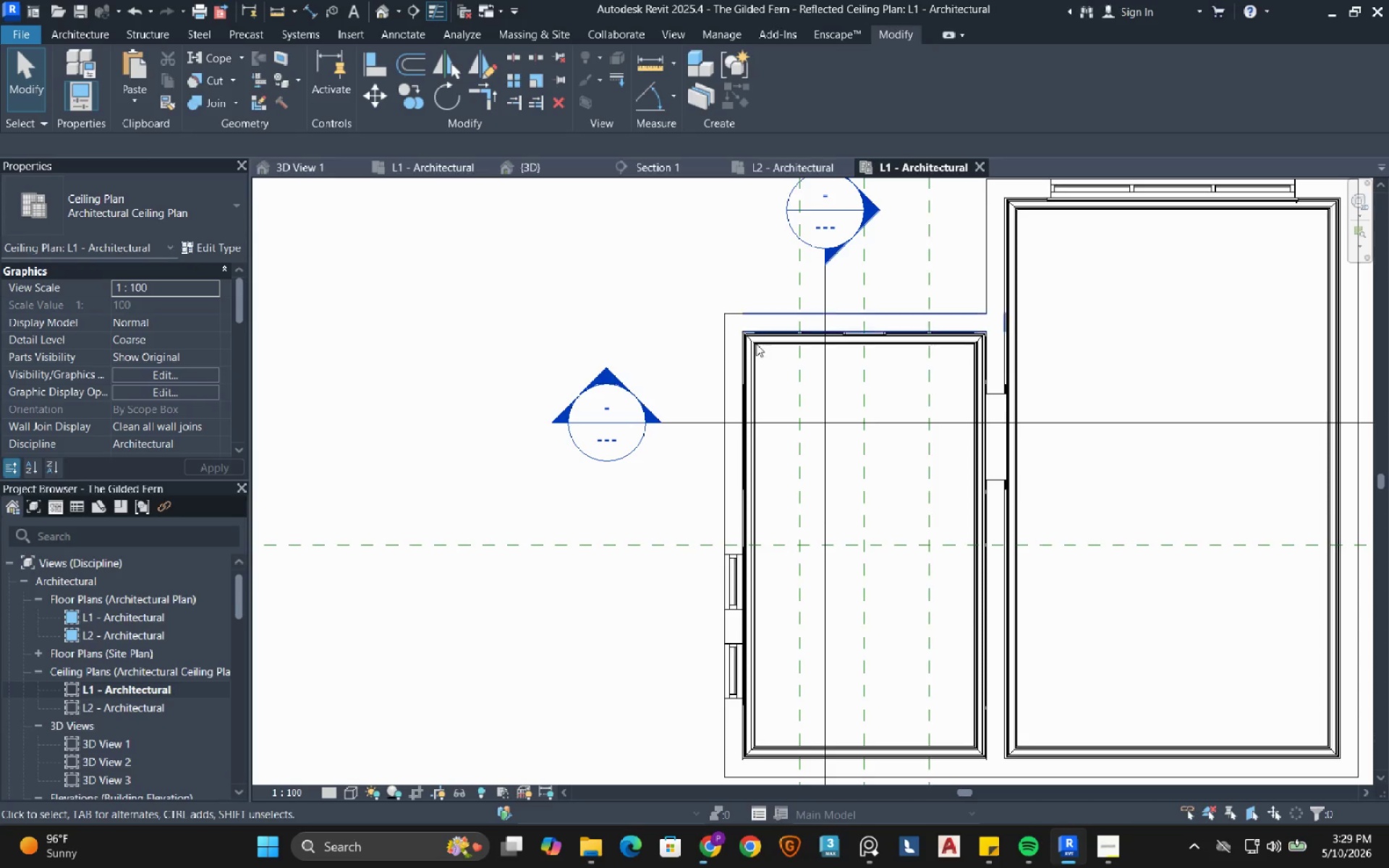 
scroll: coordinate [715, 502], scroll_direction: down, amount: 4.0
 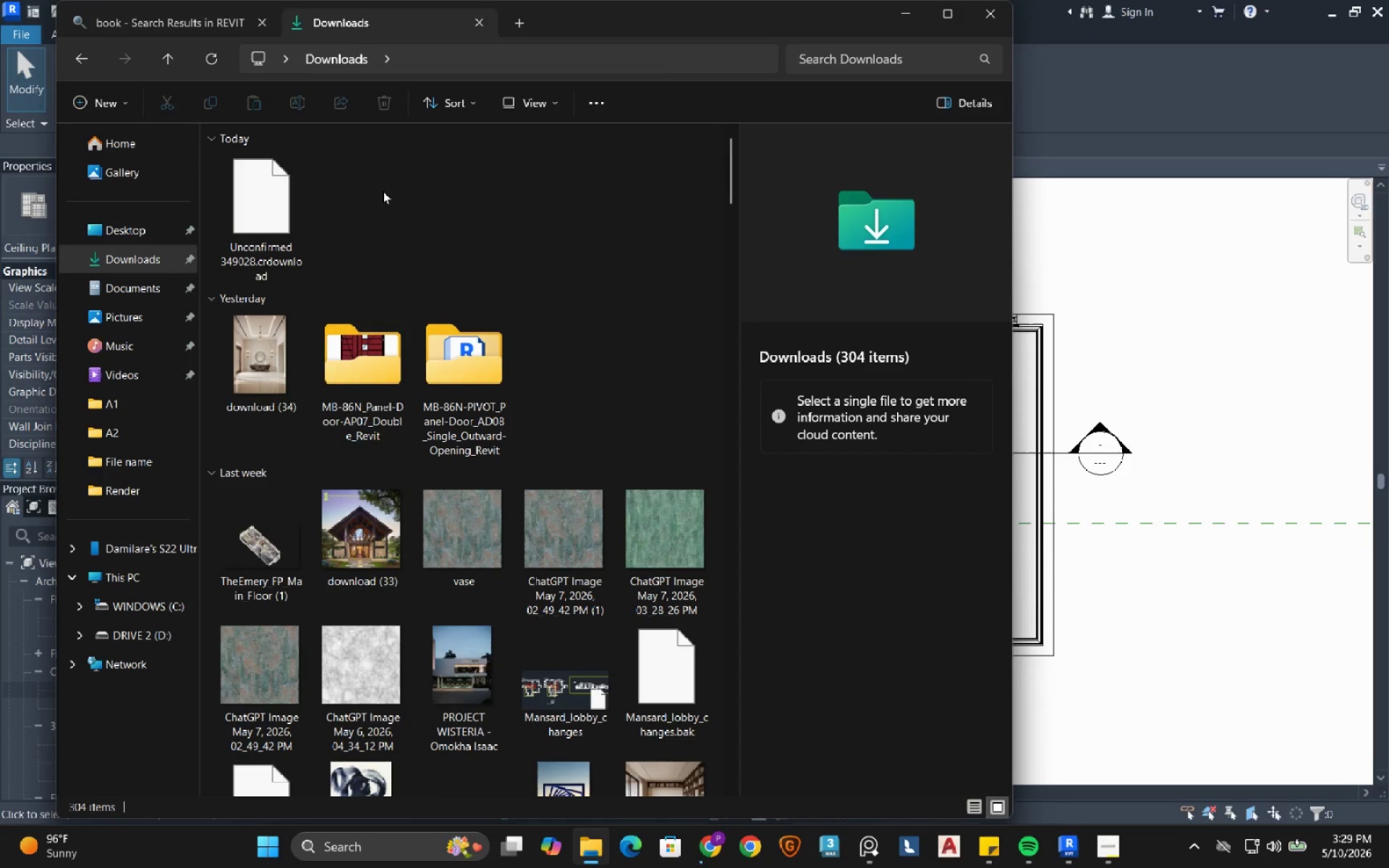 
left_click([185, 17])
 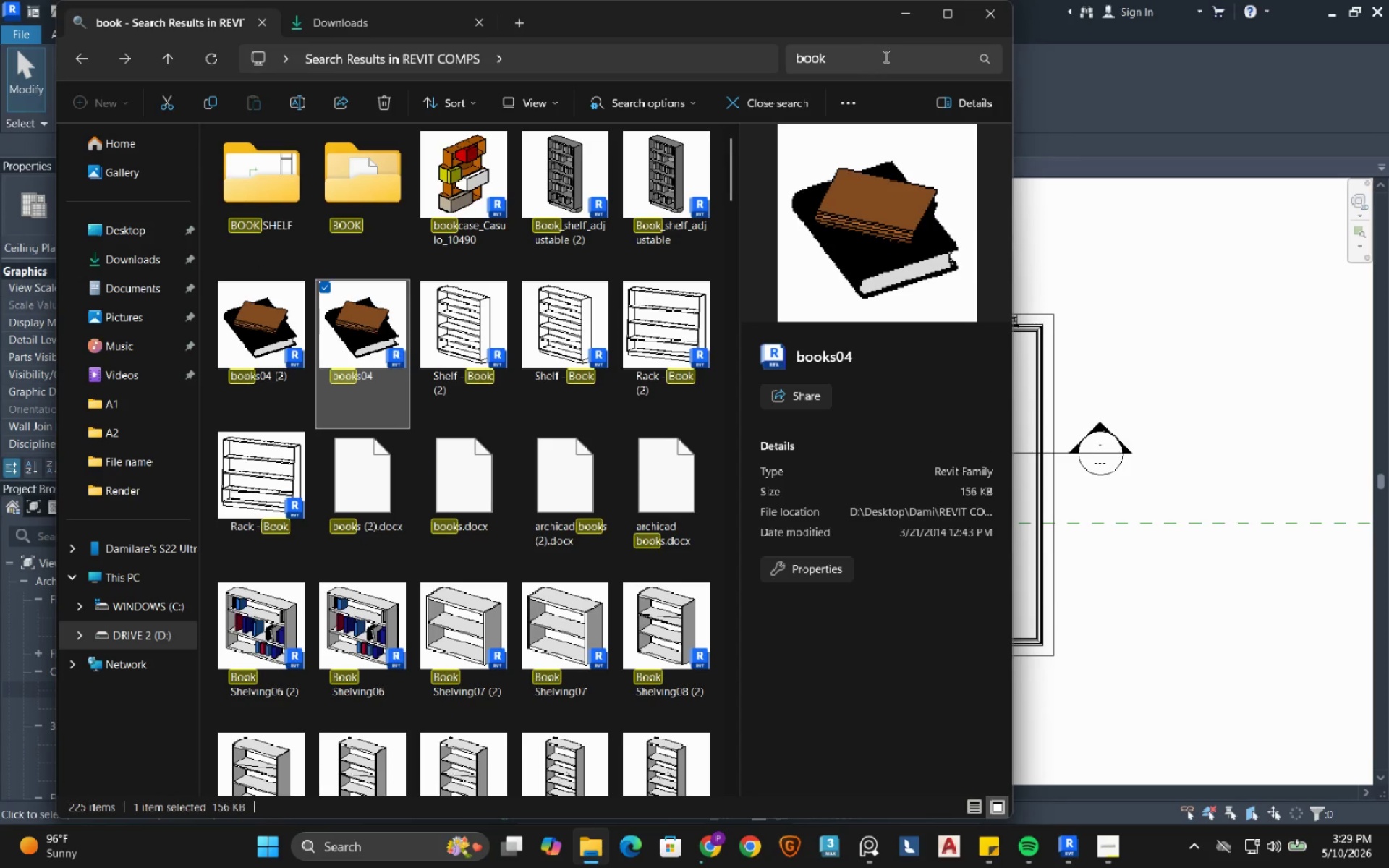 
left_click_drag(start_coordinate=[872, 56], to_coordinate=[798, 58])
 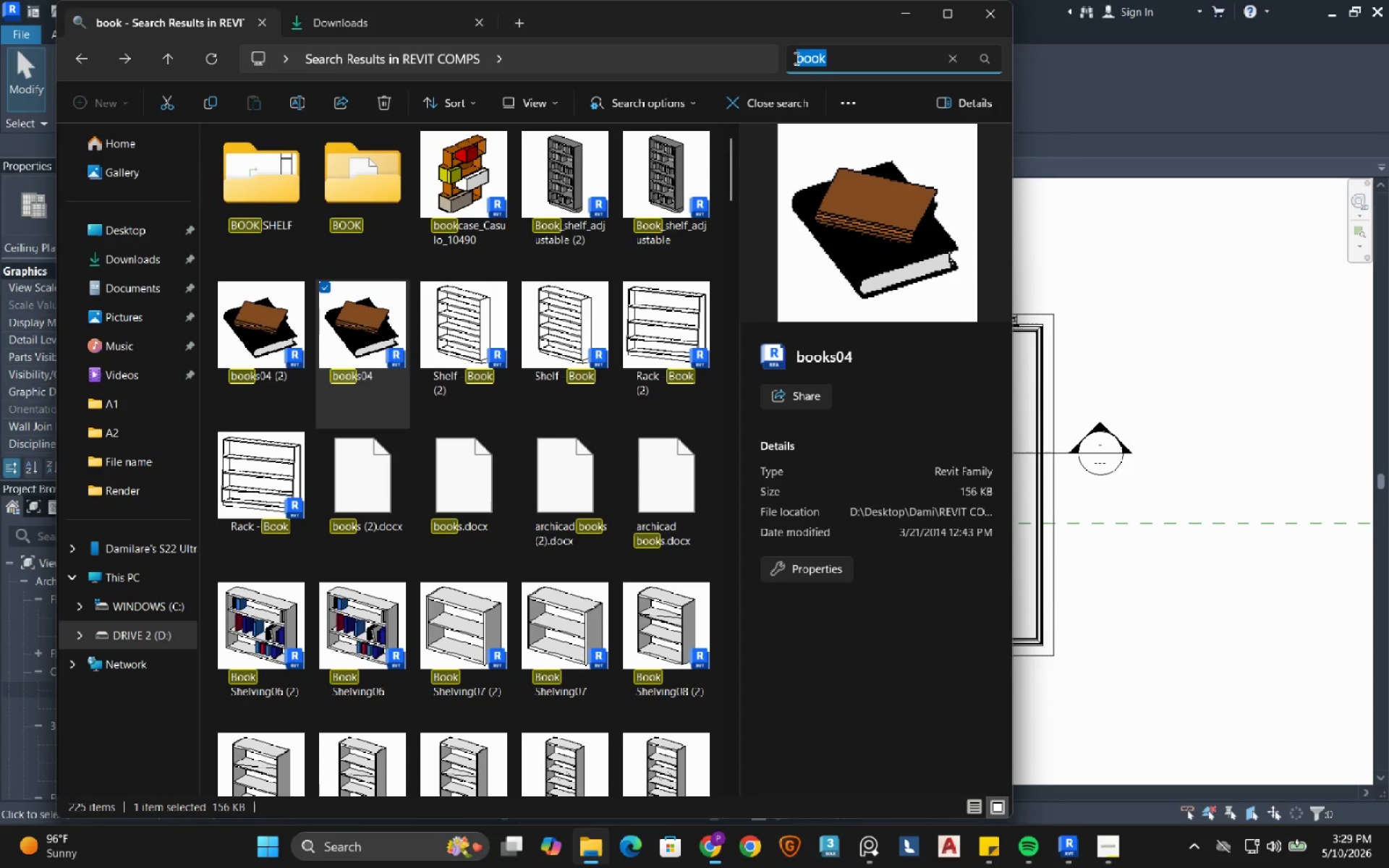 
type(chanf)
key(Backspace)
type(delier)
 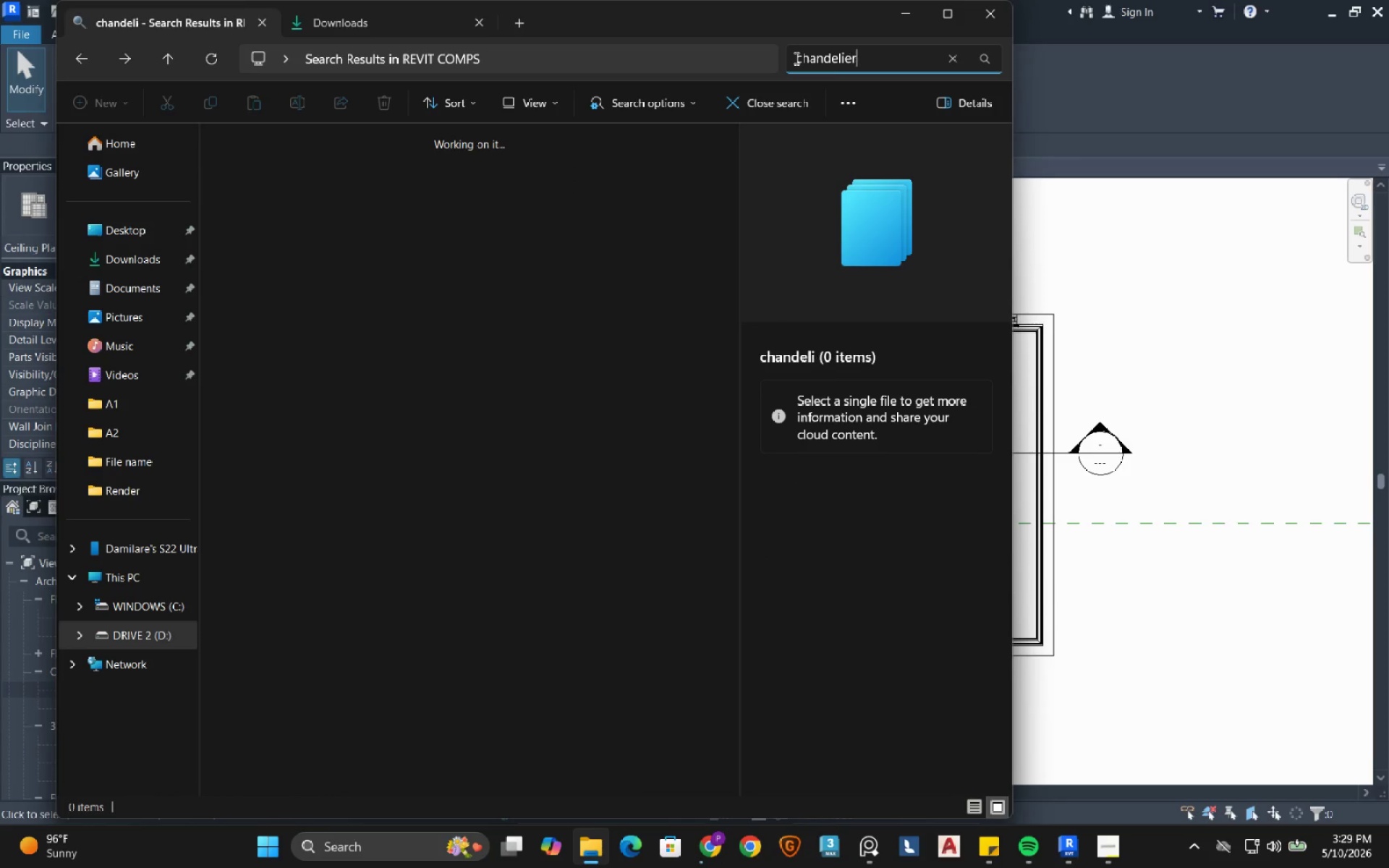 
key(Enter)
 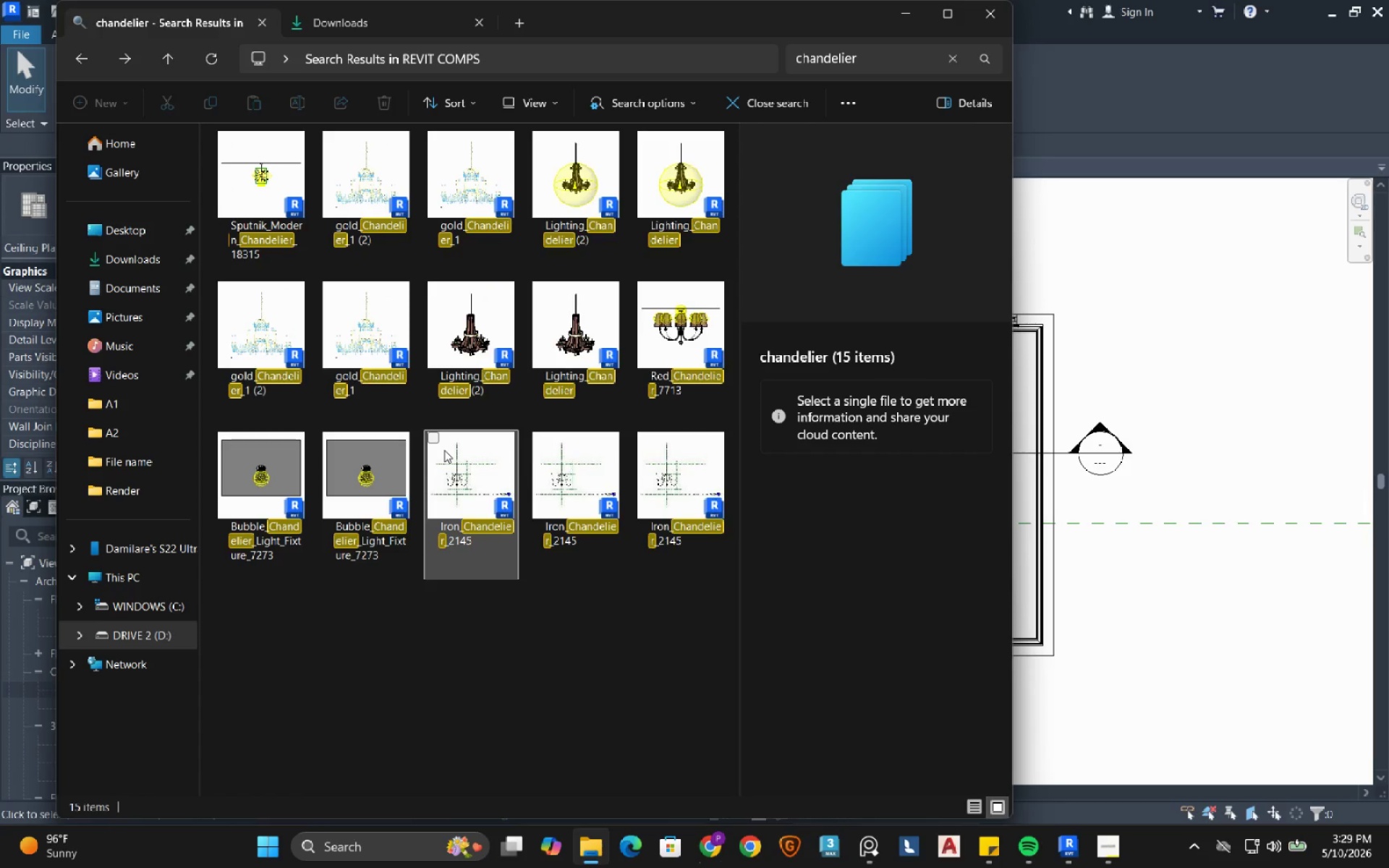 
left_click([250, 166])
 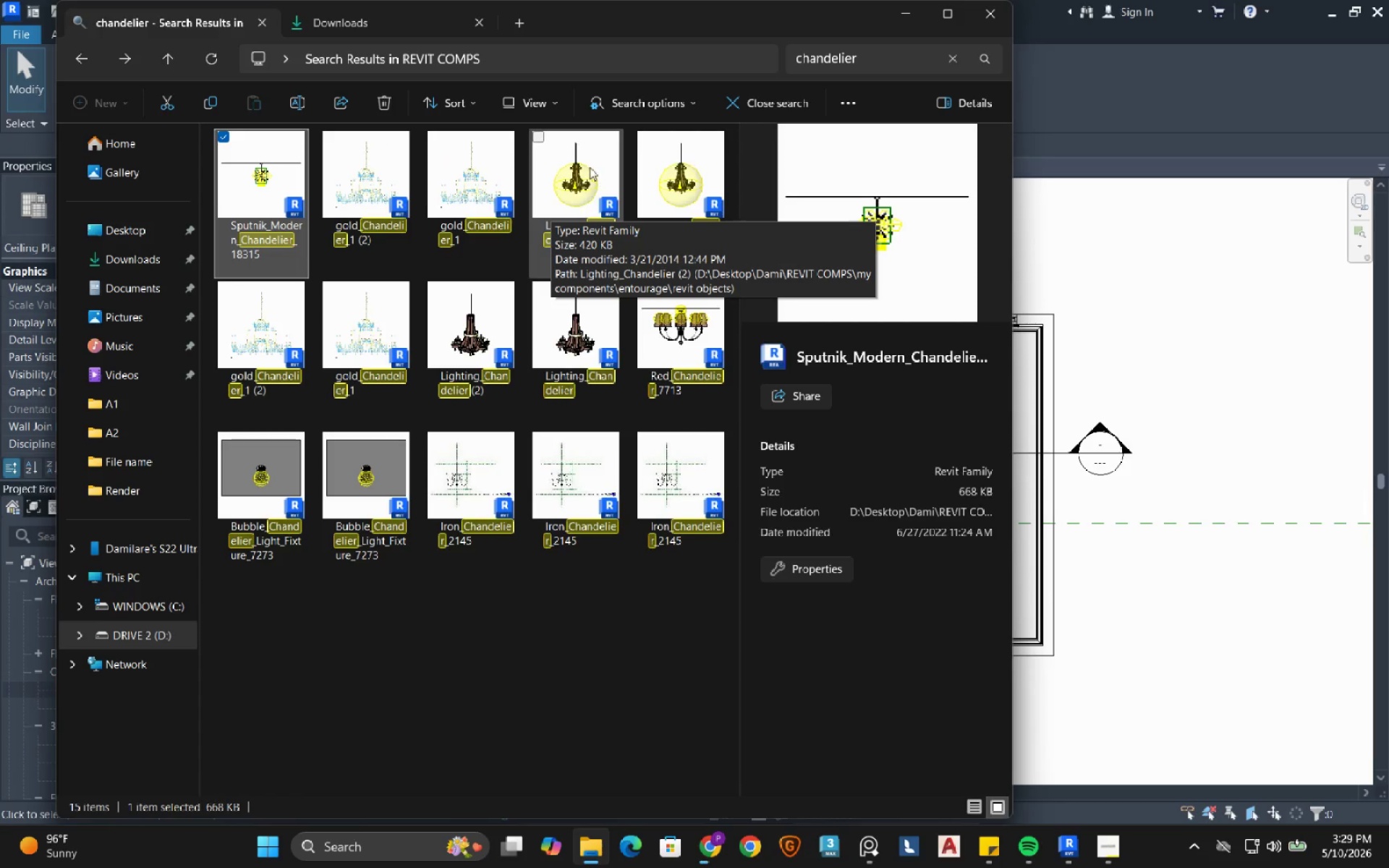 
left_click([538, 136])
 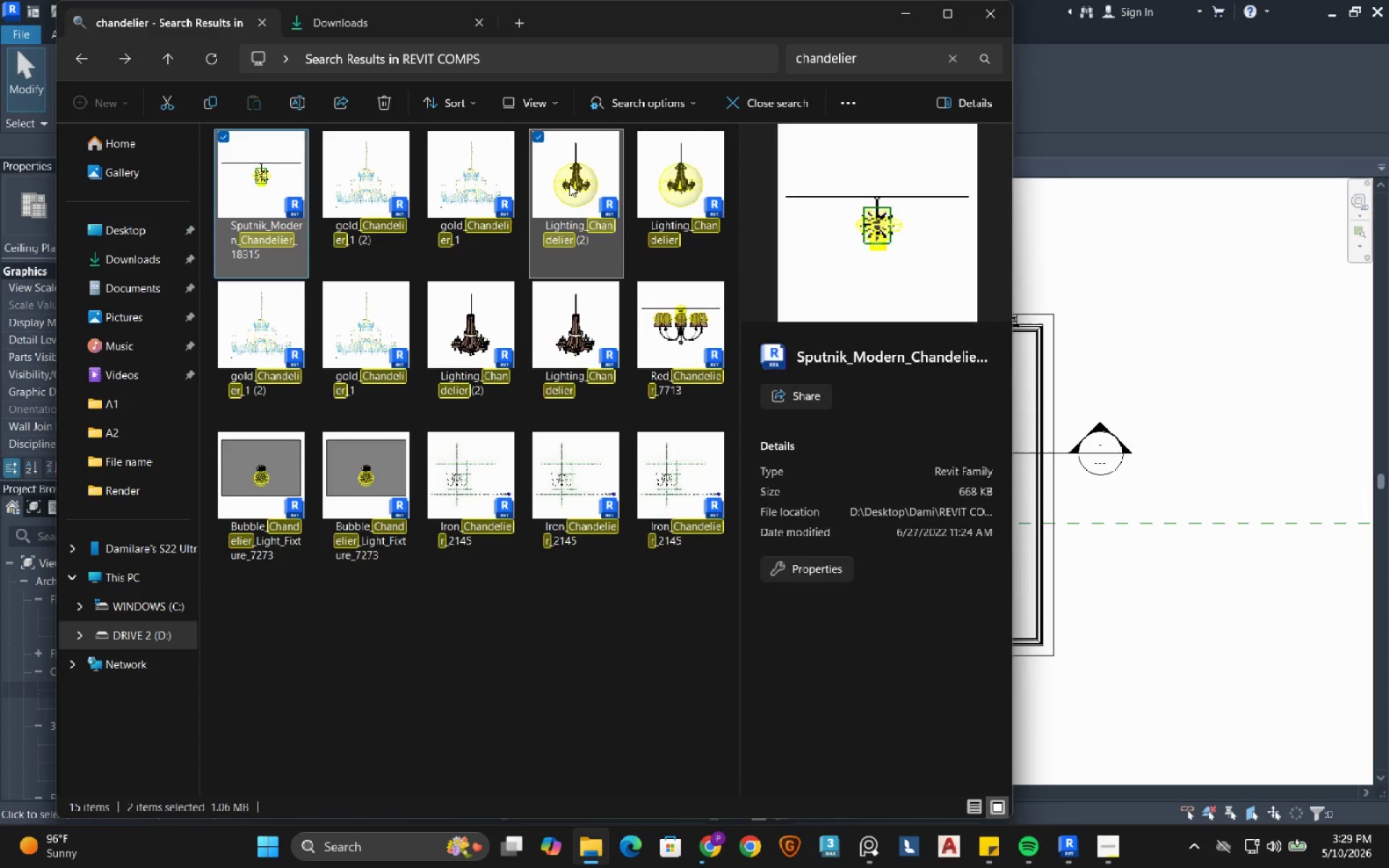 
left_click_drag(start_coordinate=[572, 192], to_coordinate=[1175, 370])
 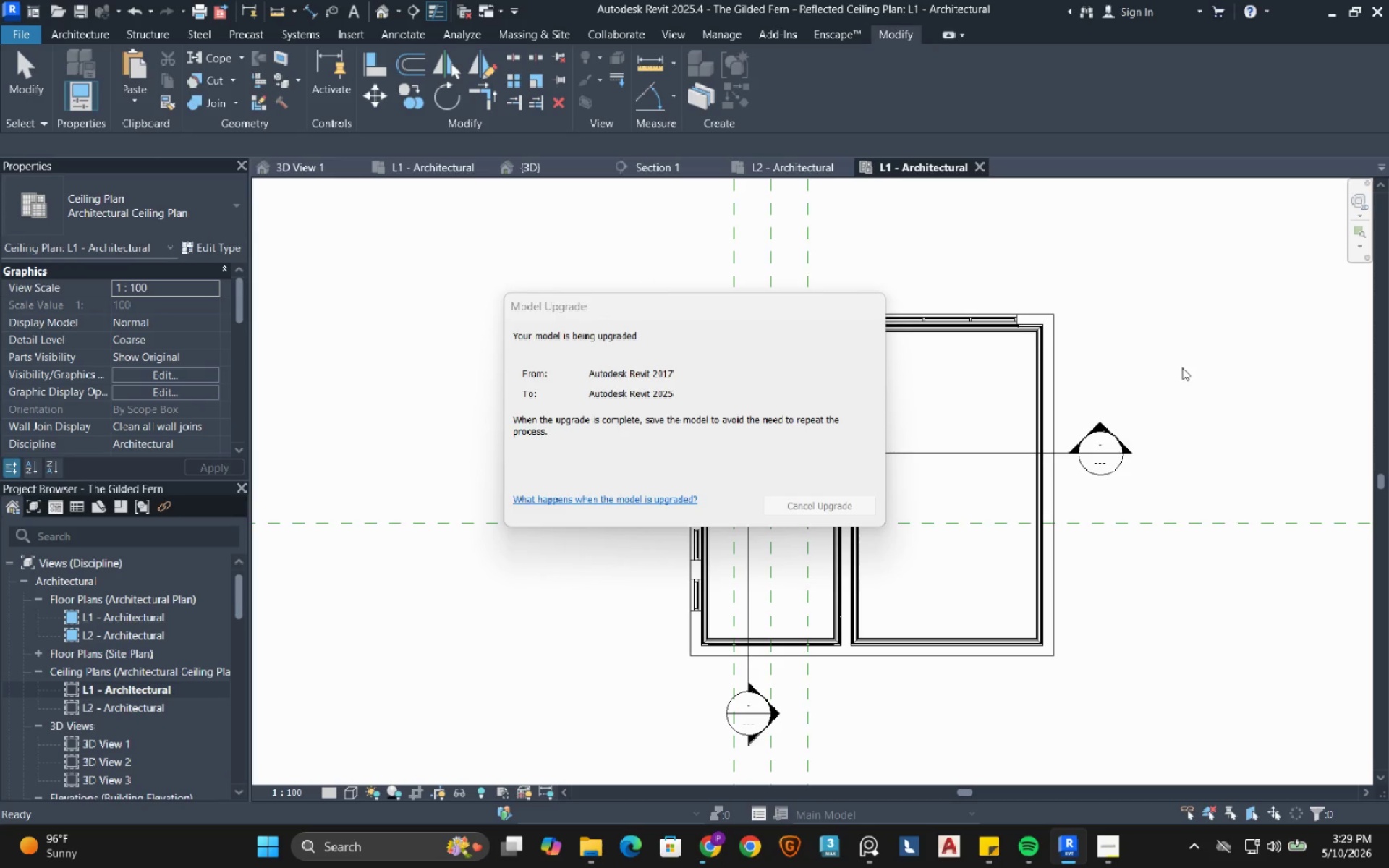 
wait(8.39)
 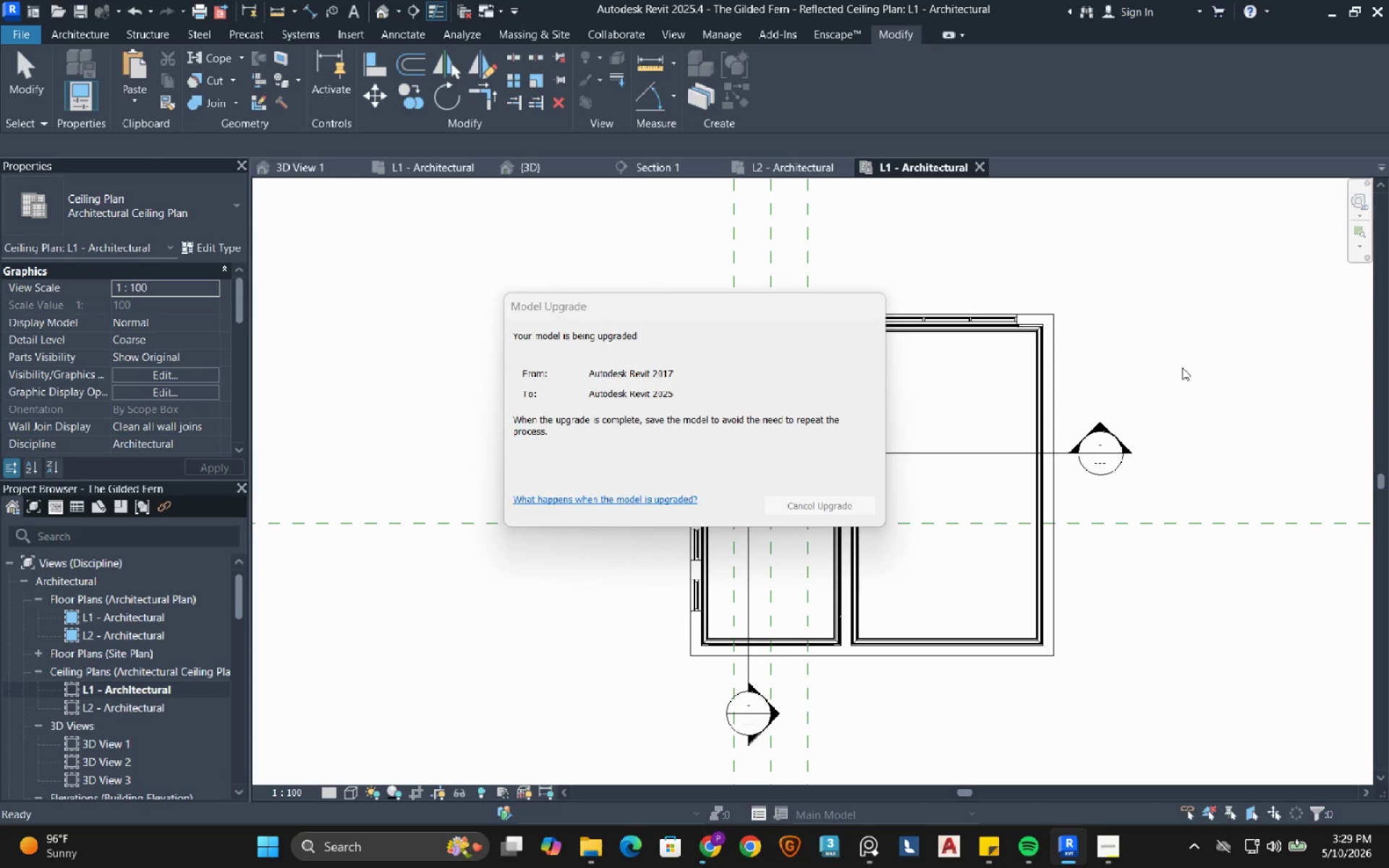 
left_click([73, 39])
 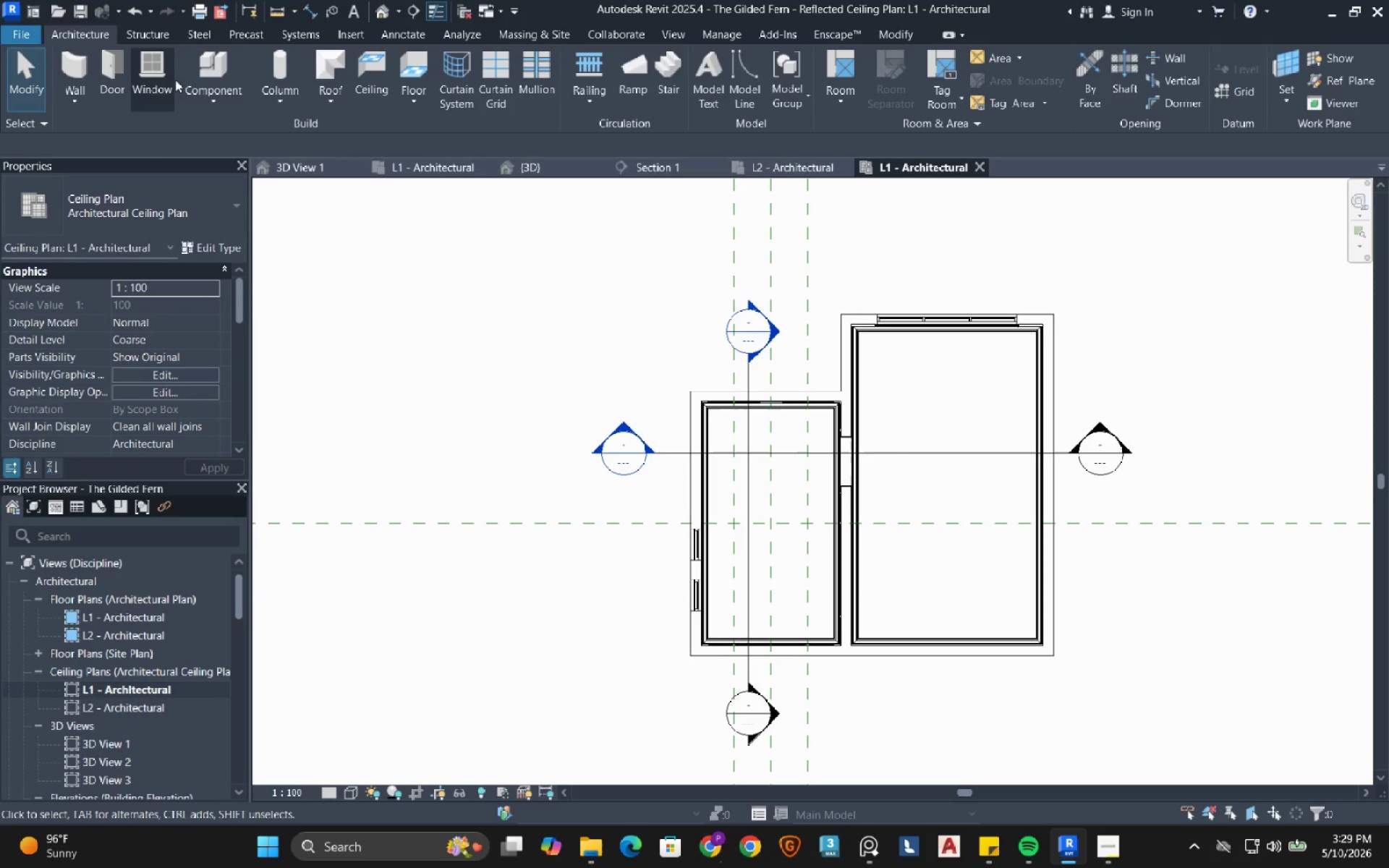 
left_click([195, 73])
 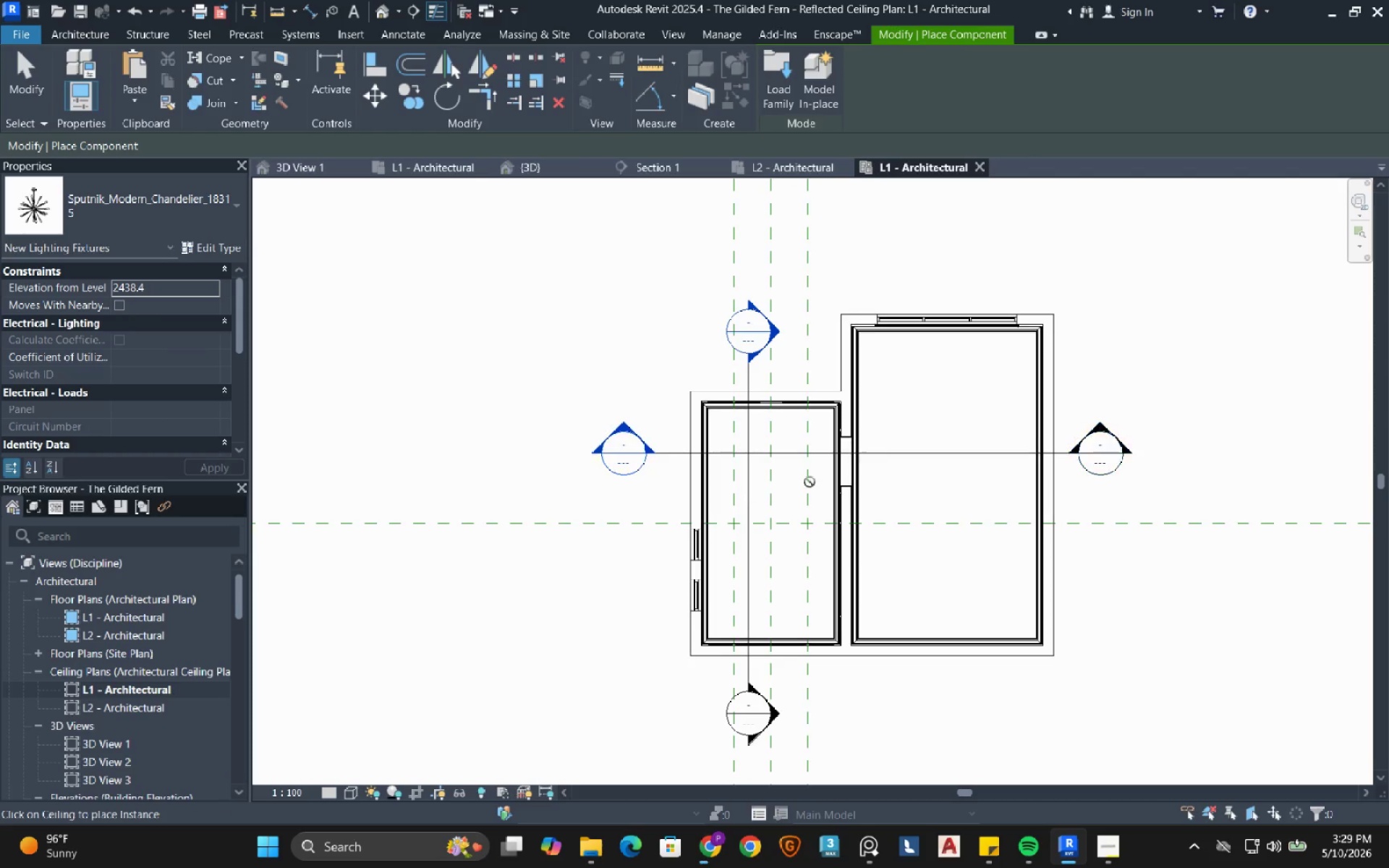 
scroll: coordinate [758, 448], scroll_direction: up, amount: 4.0
 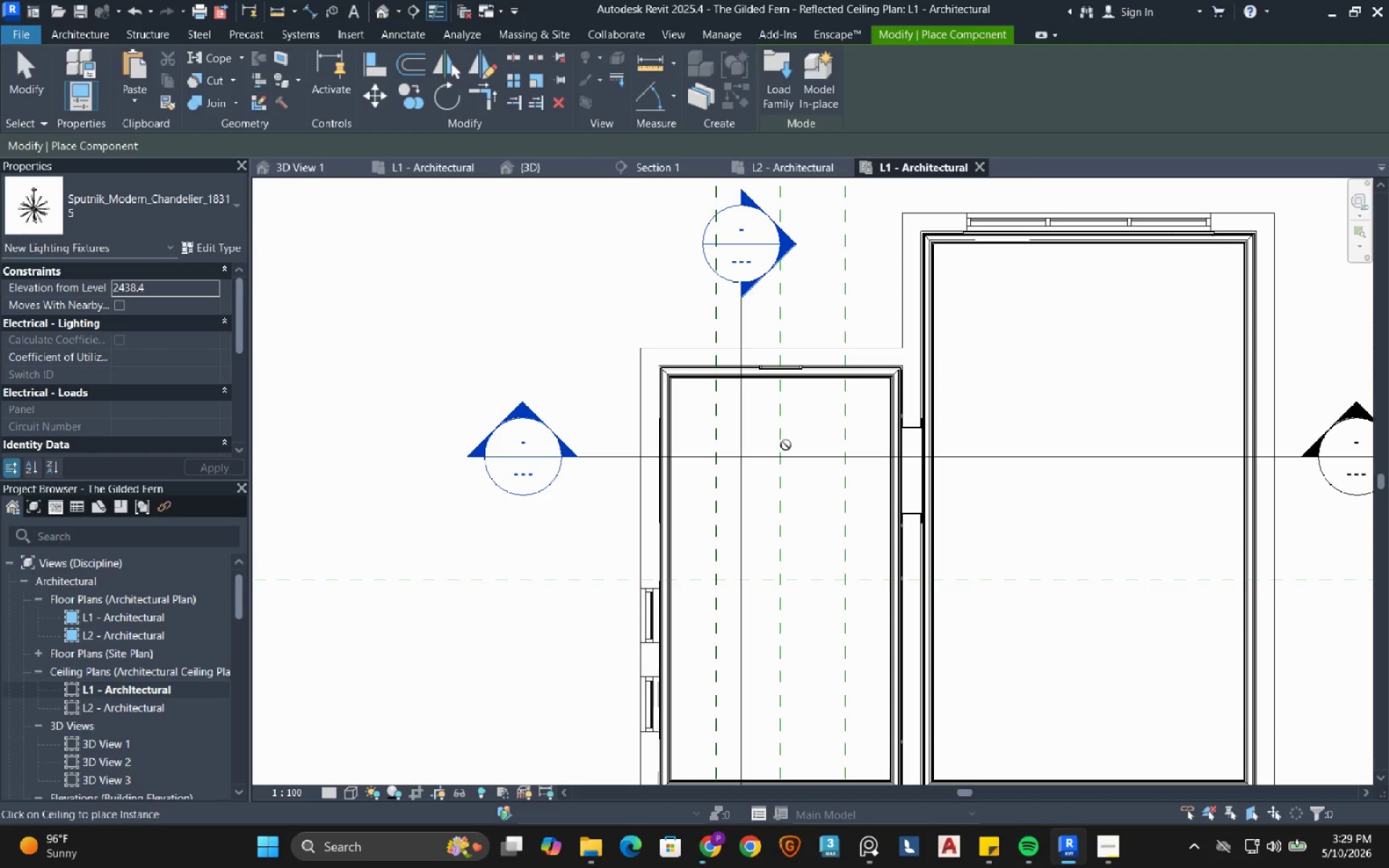 
key(Escape)
 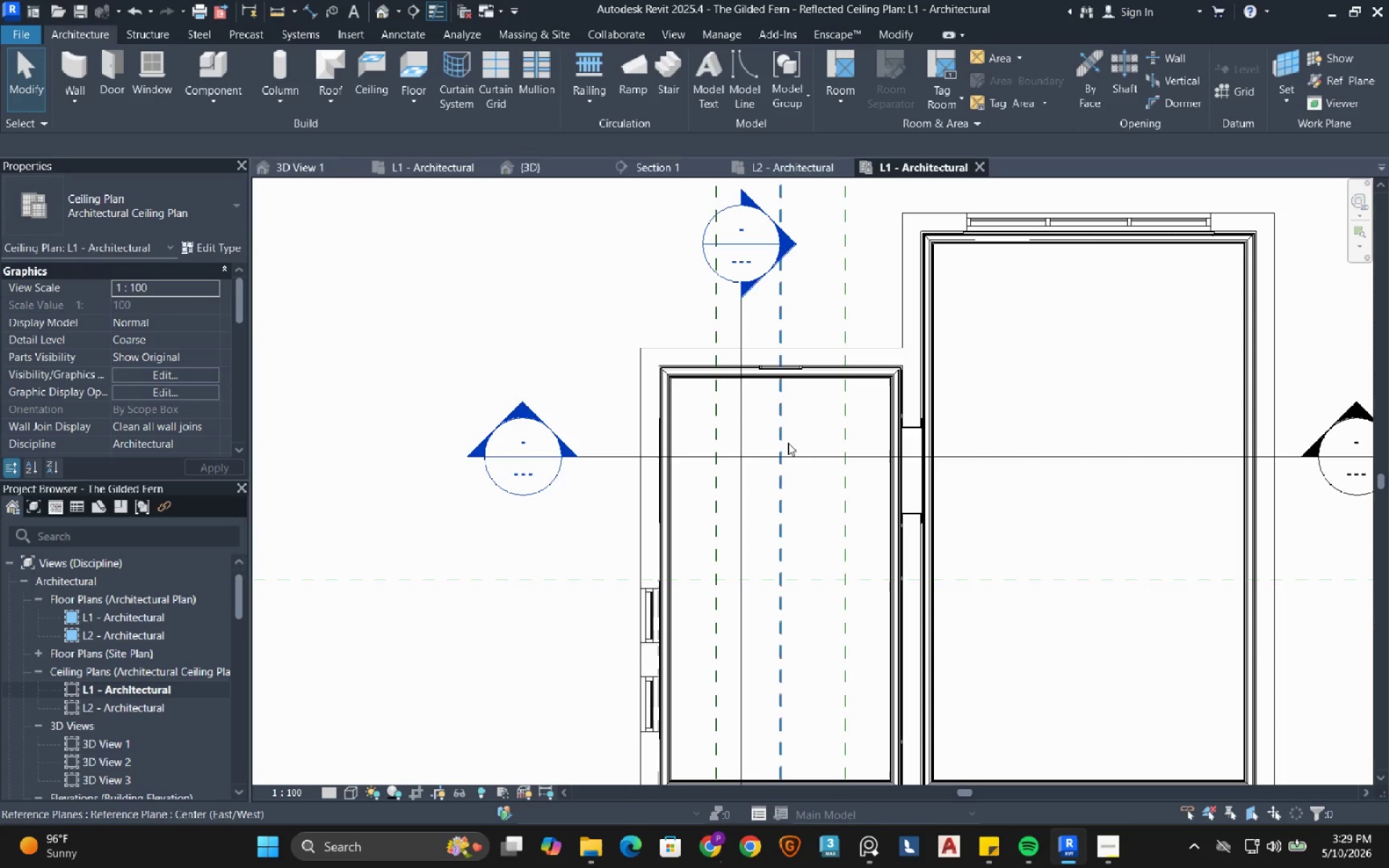 
key(Escape)
 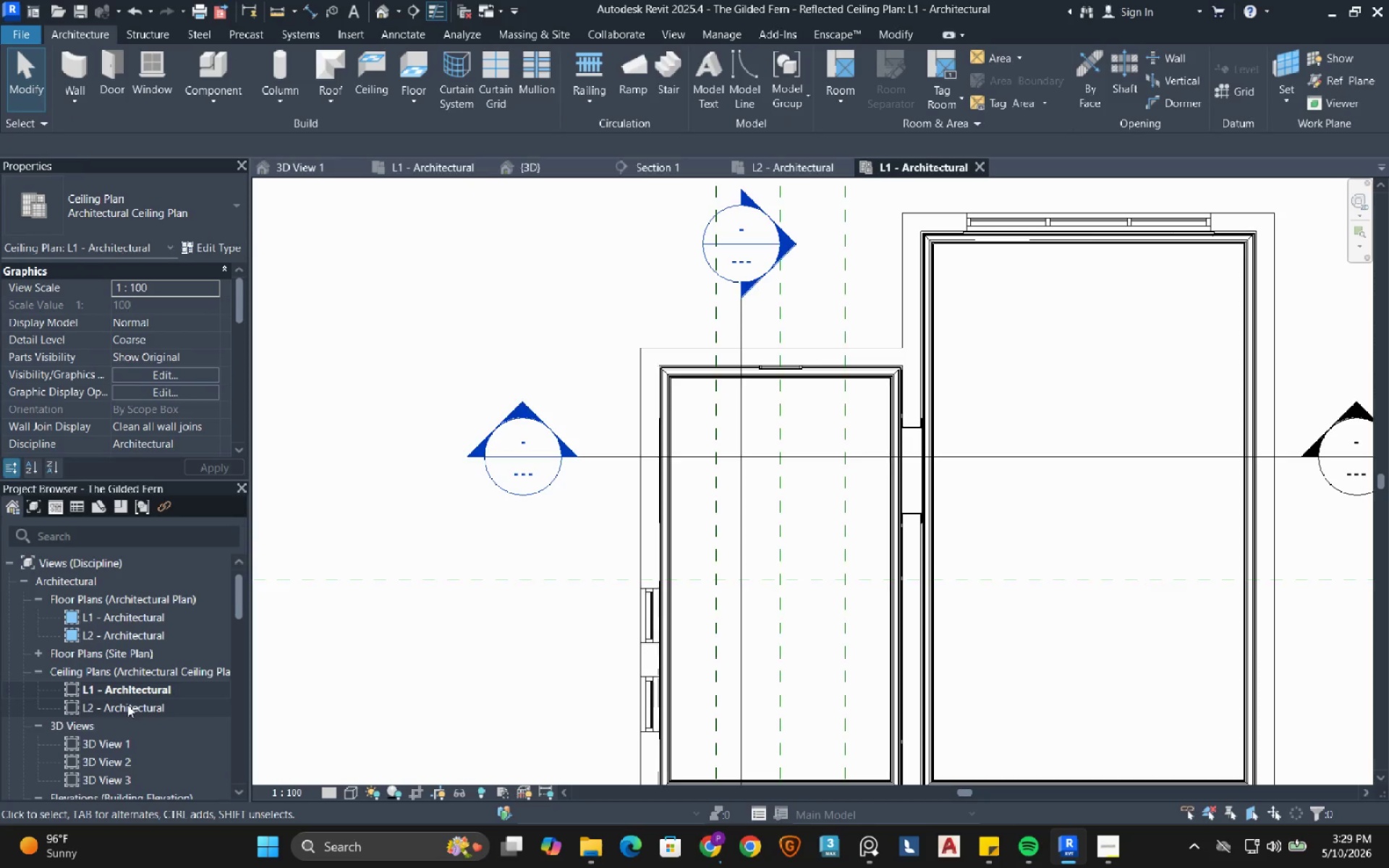 
double_click([127, 705])
 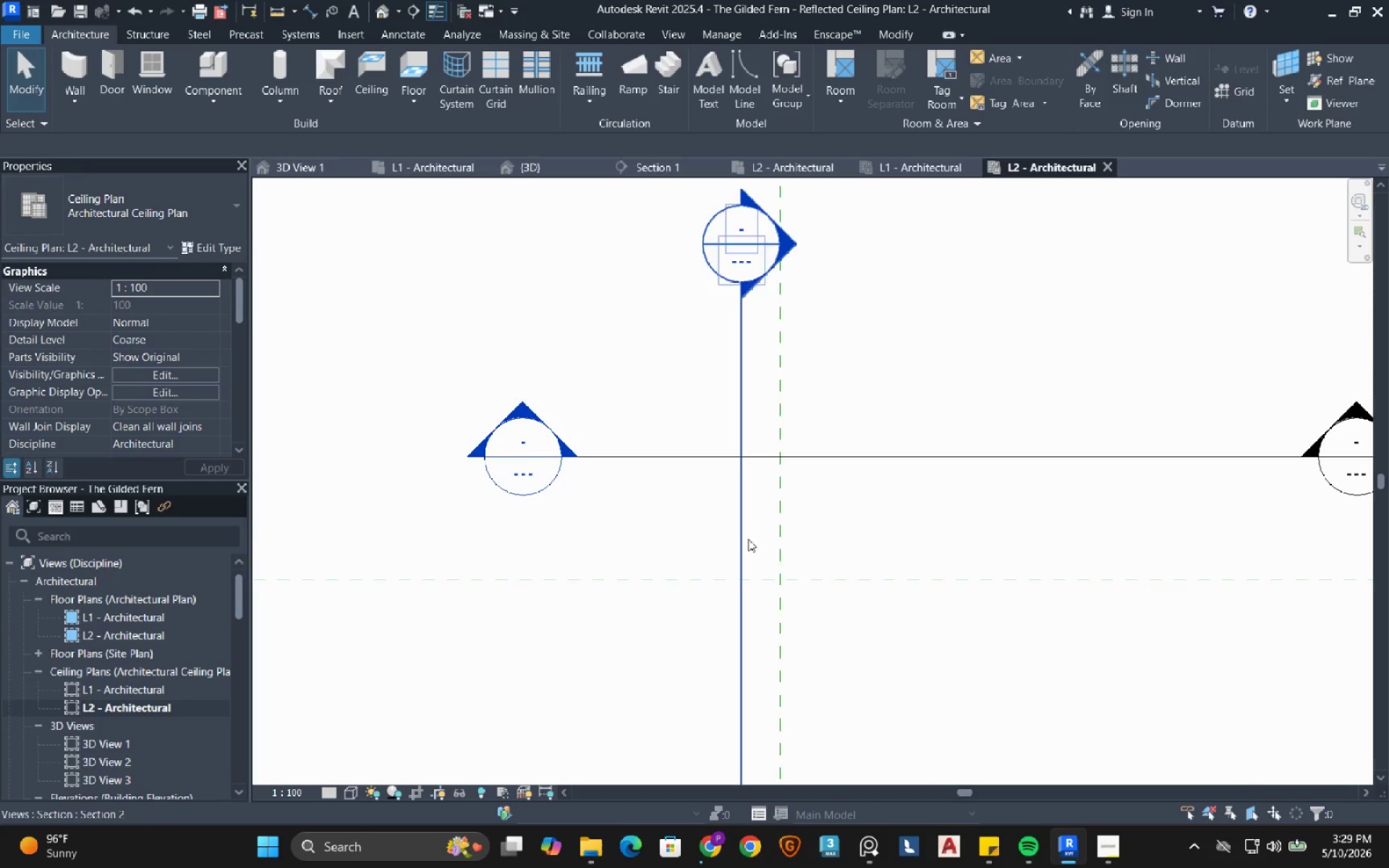 
scroll: coordinate [849, 534], scroll_direction: down, amount: 7.0
 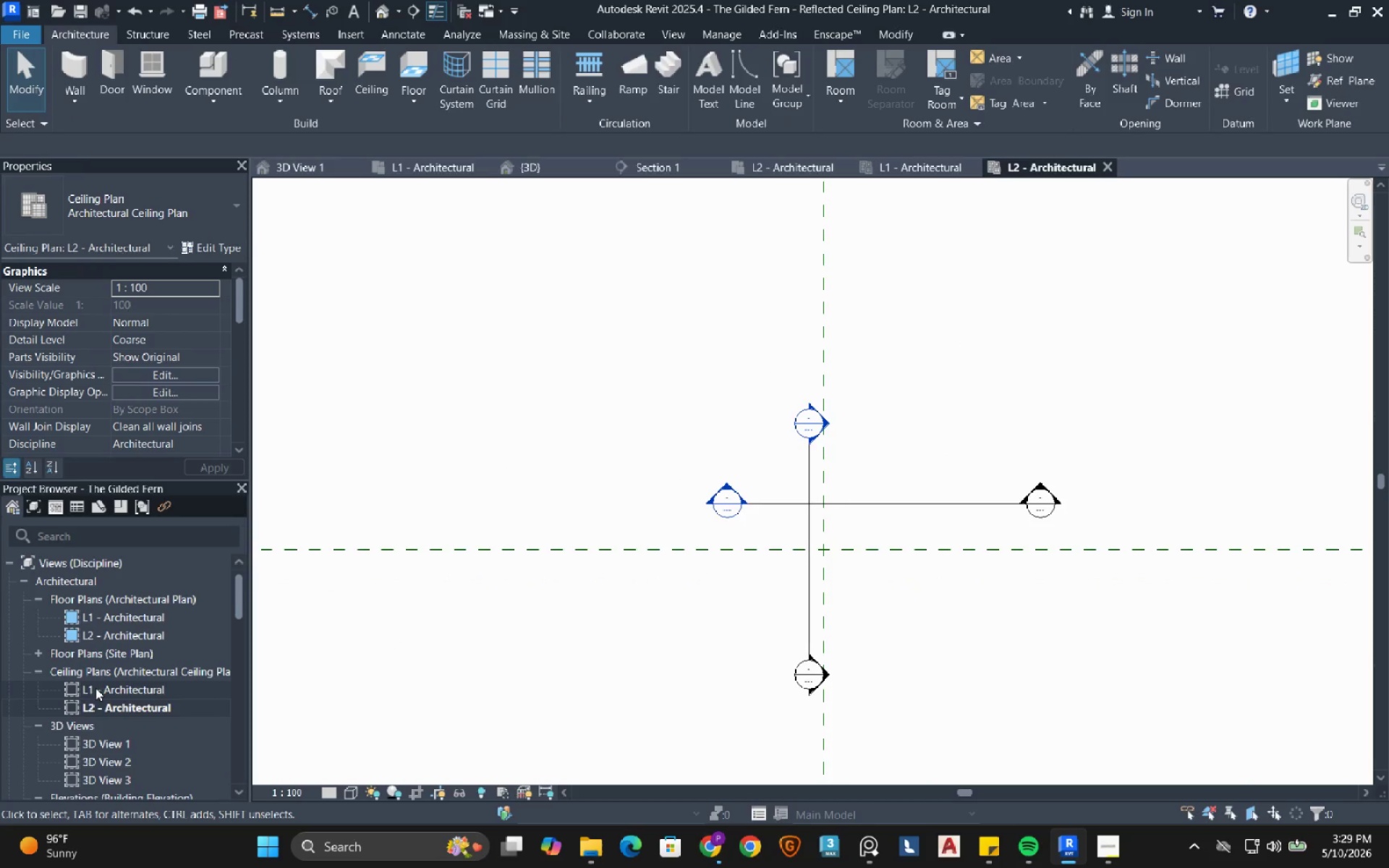 
double_click([103, 694])
 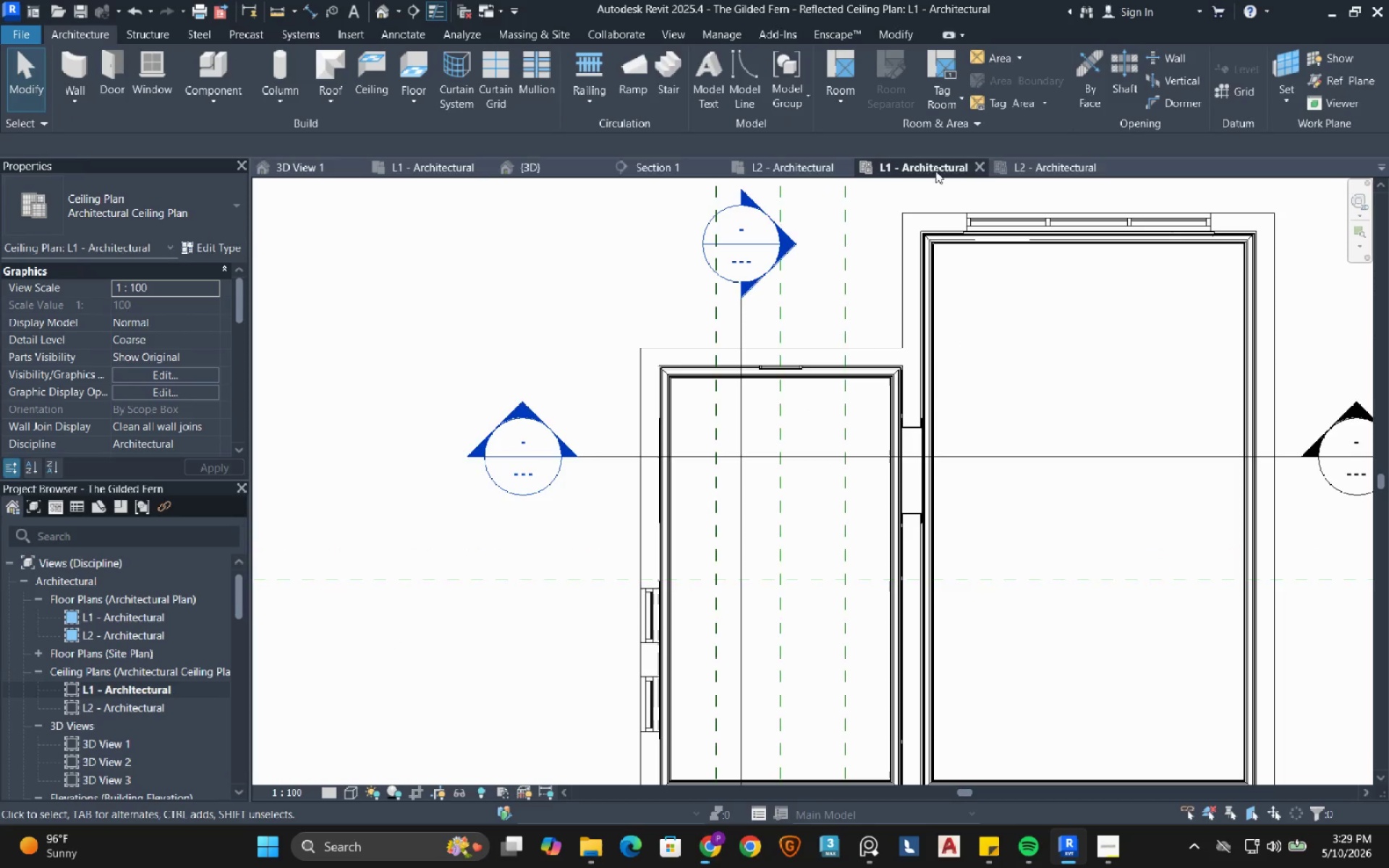 
left_click([642, 166])
 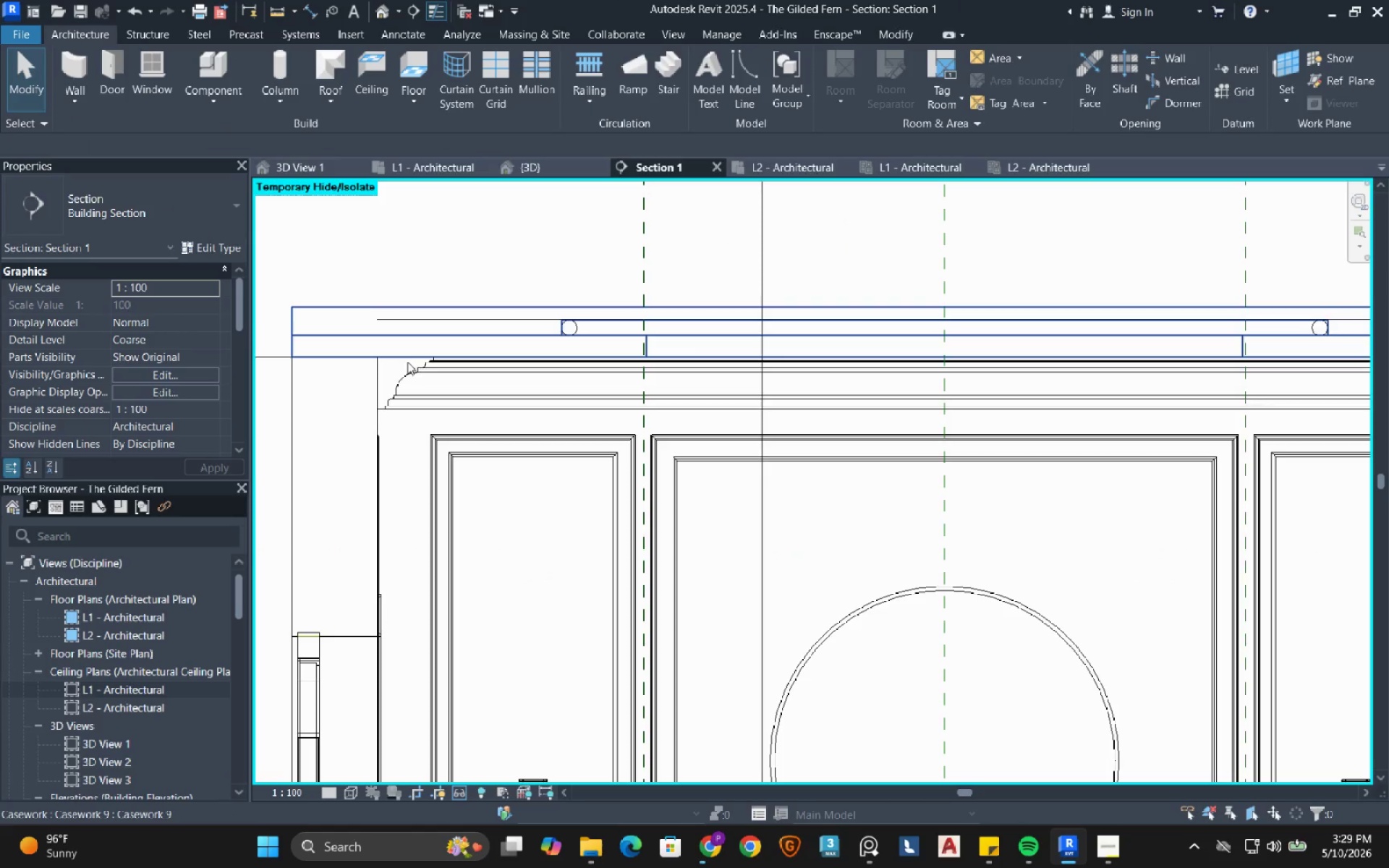 
scroll: coordinate [402, 310], scroll_direction: up, amount: 1.0
 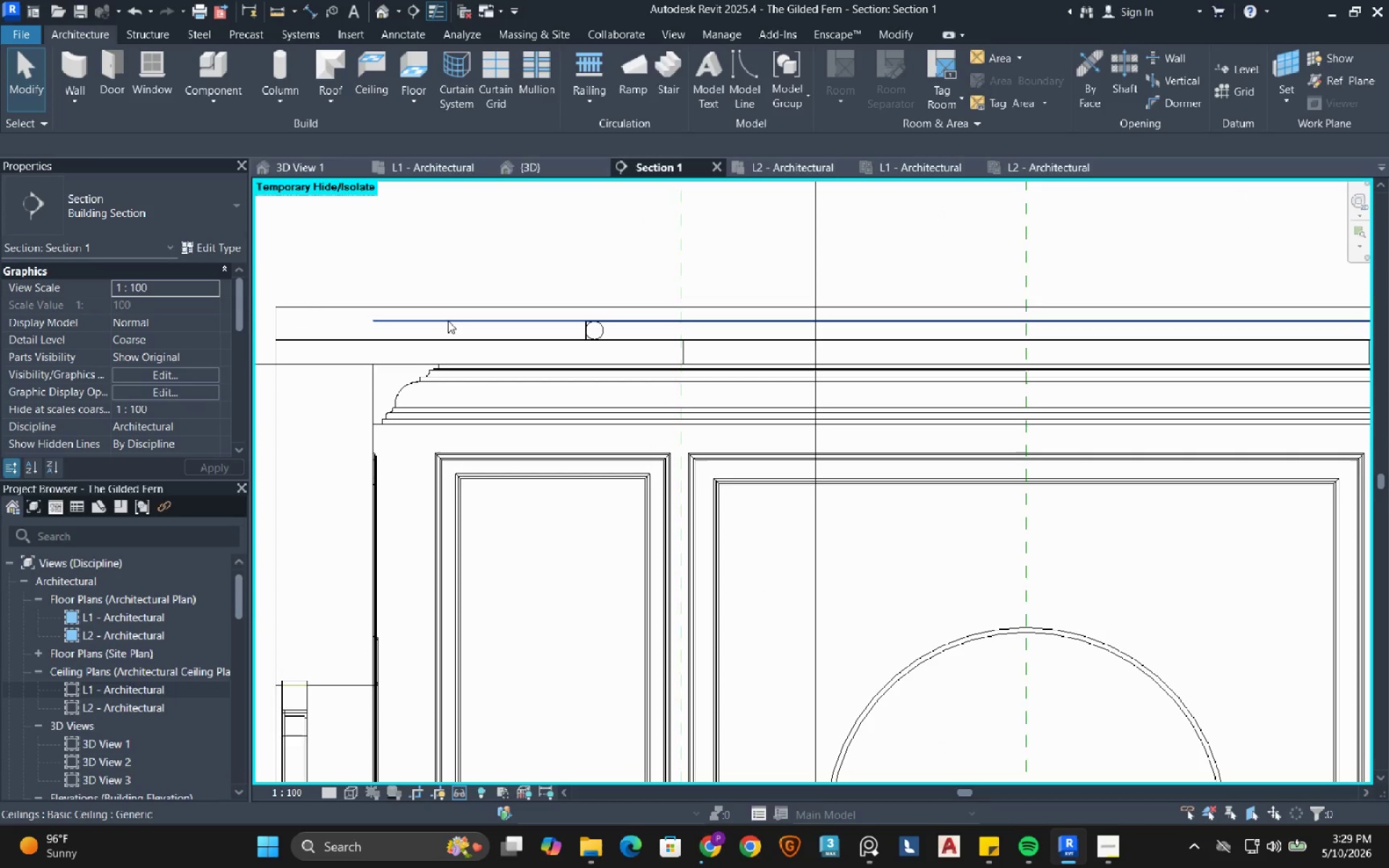 
left_click([448, 320])
 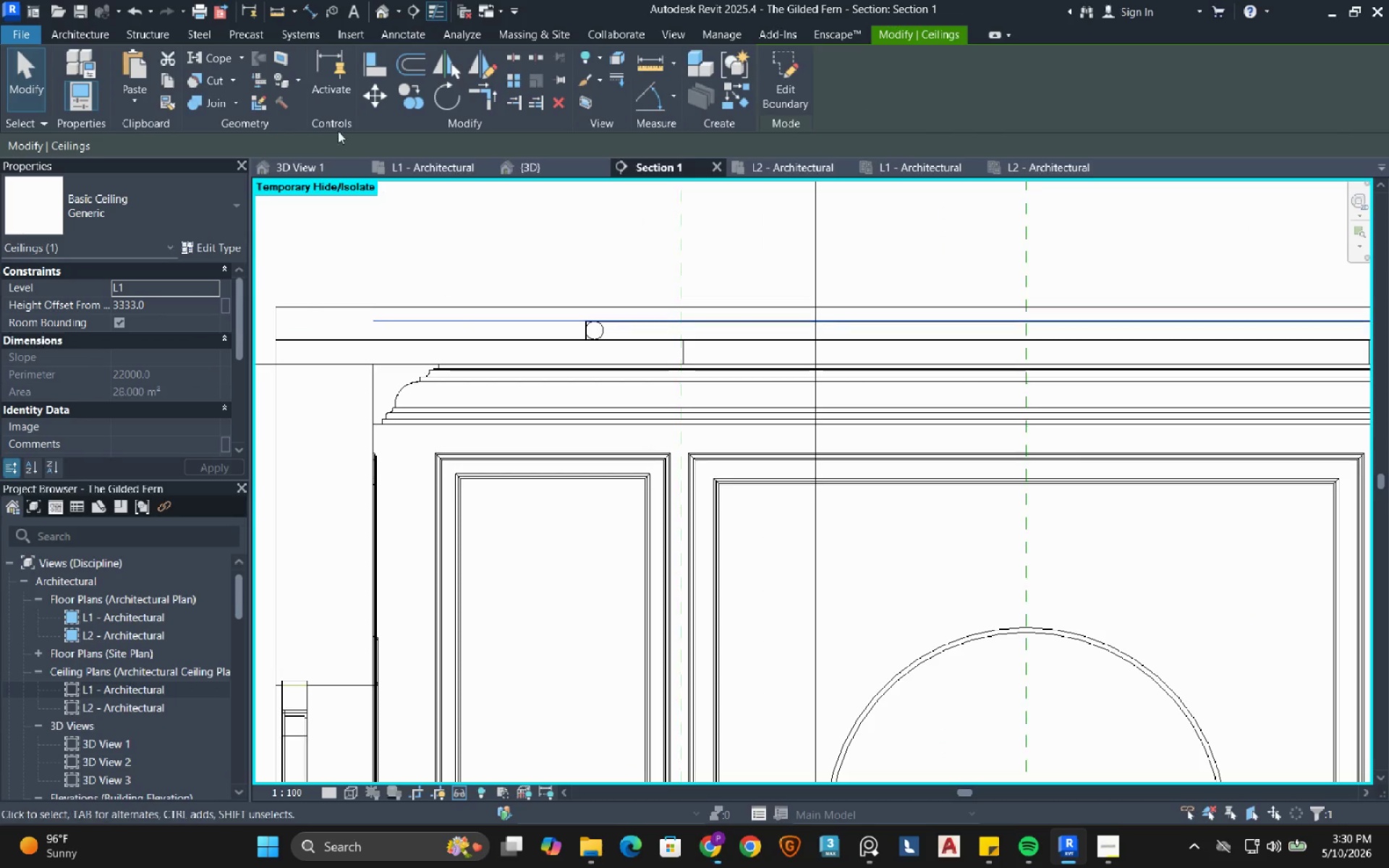 
left_click([378, 98])
 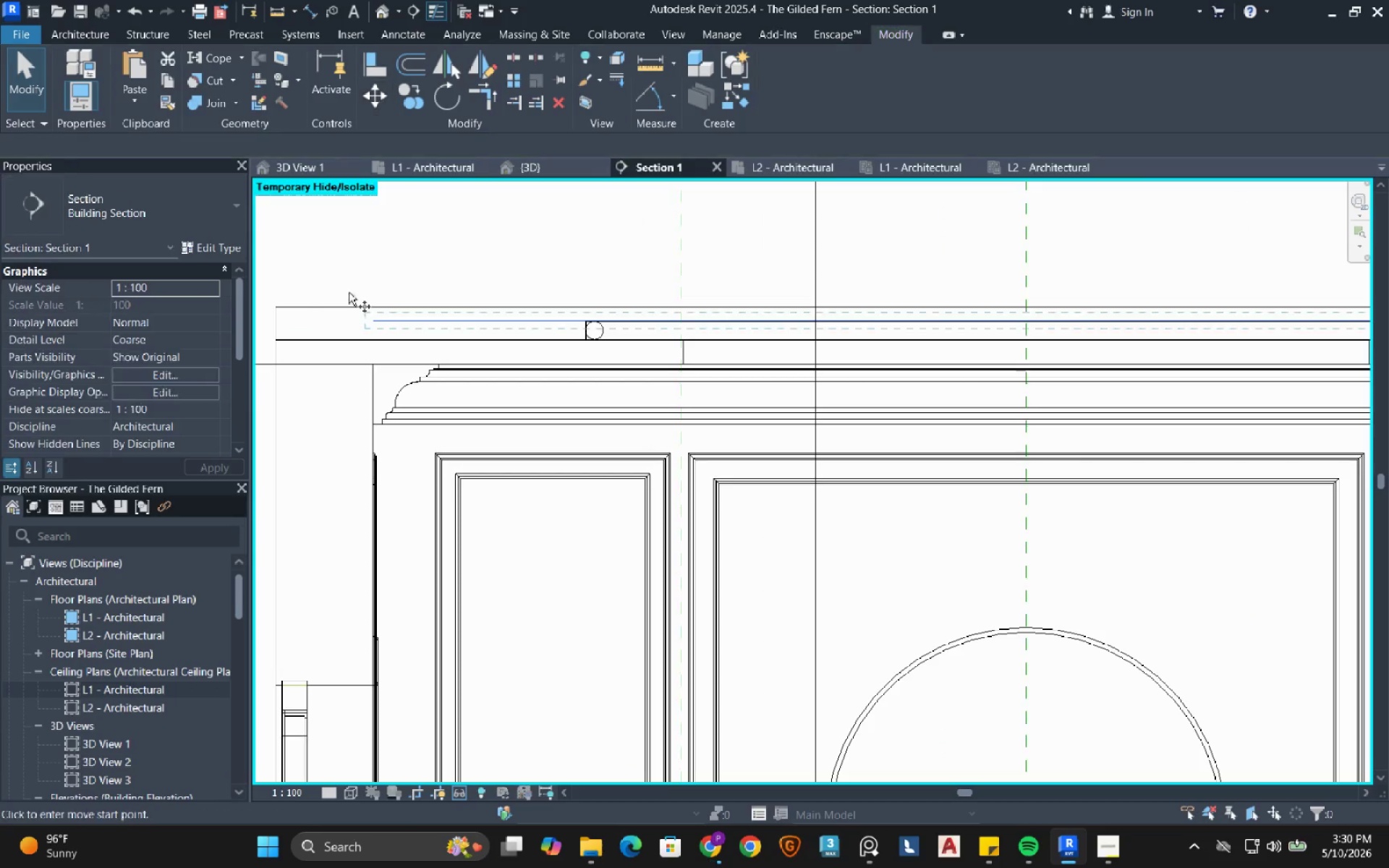 
scroll: coordinate [347, 299], scroll_direction: up, amount: 4.0
 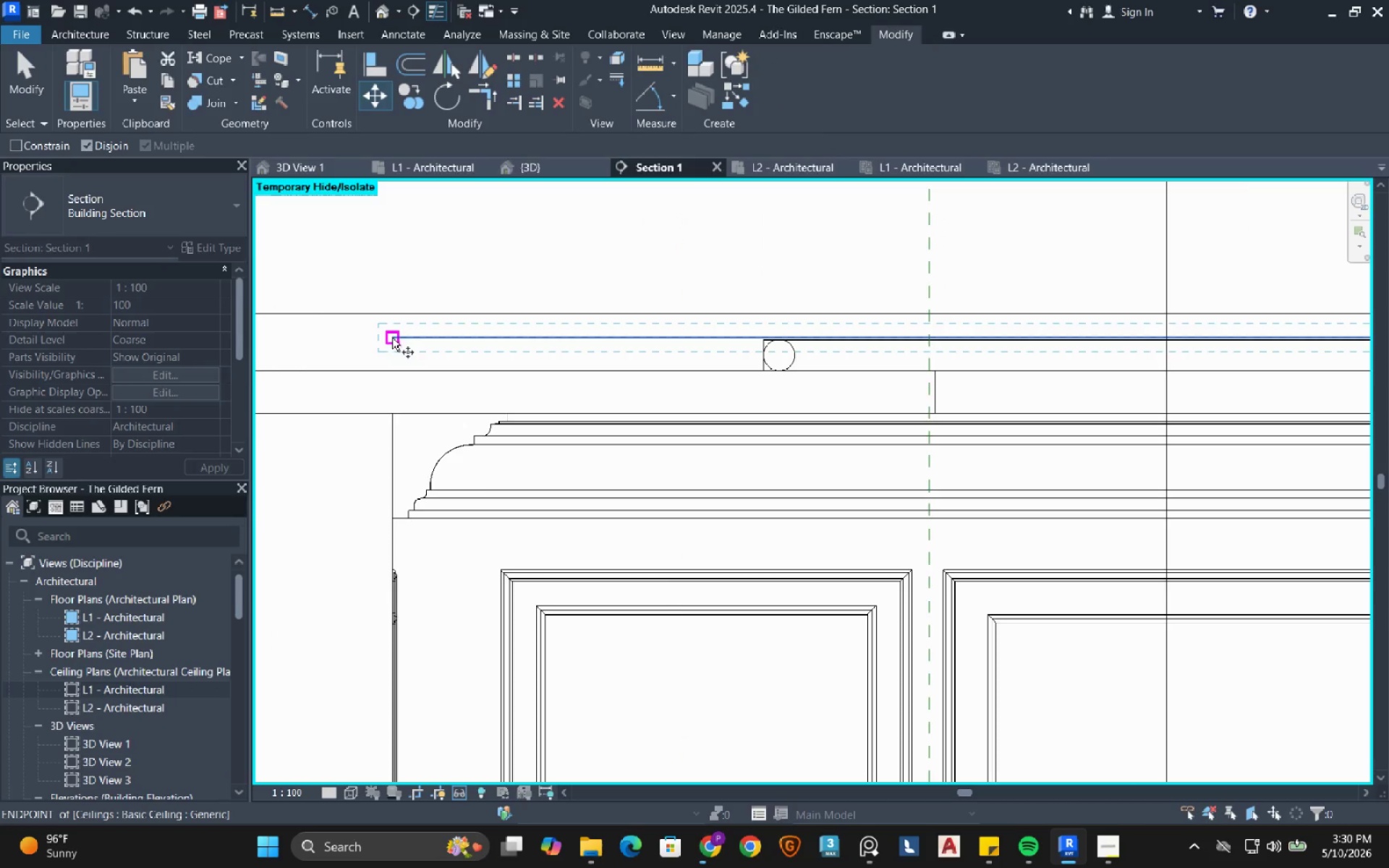 
left_click([393, 338])
 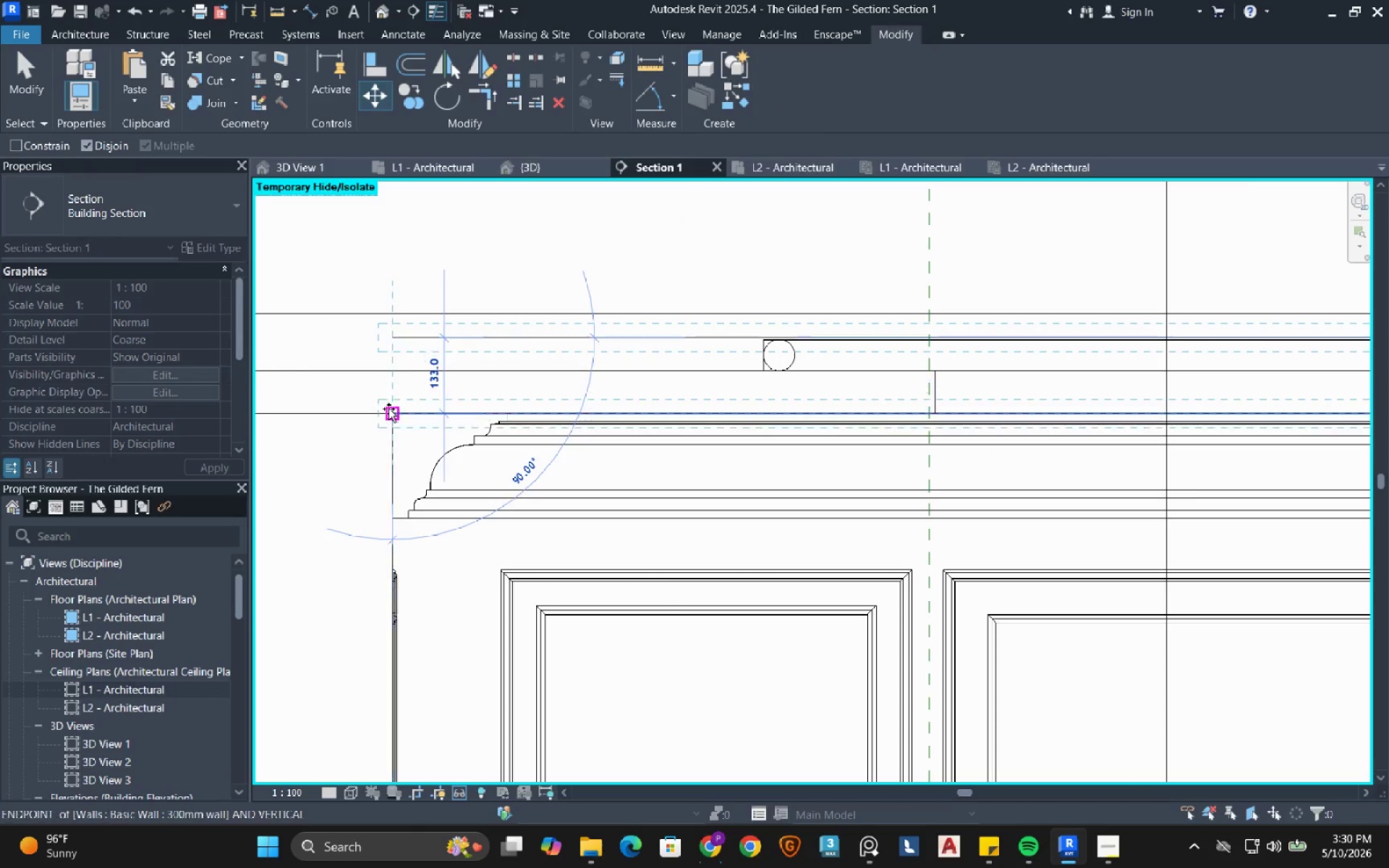 
left_click([388, 409])
 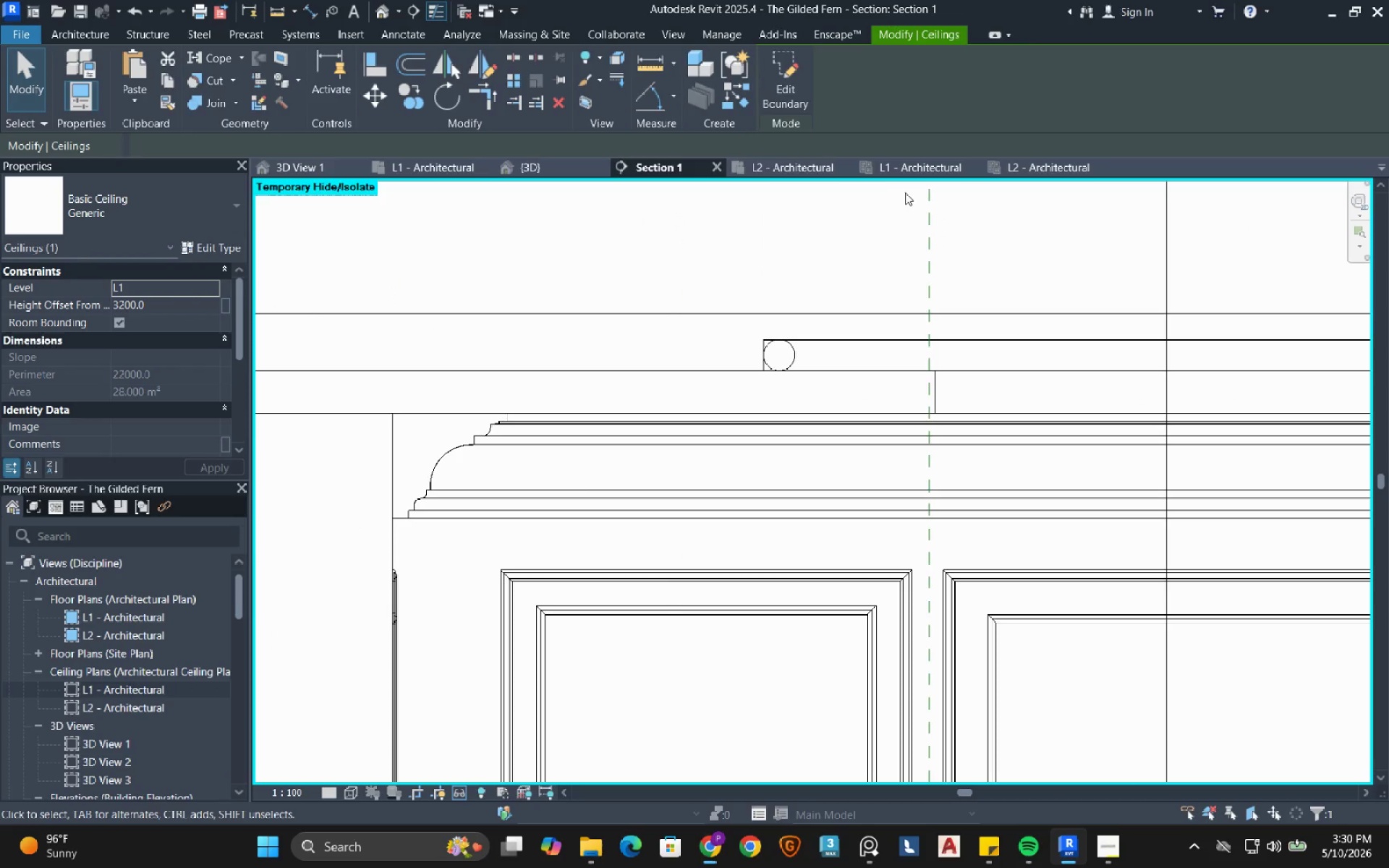 
left_click([931, 171])
 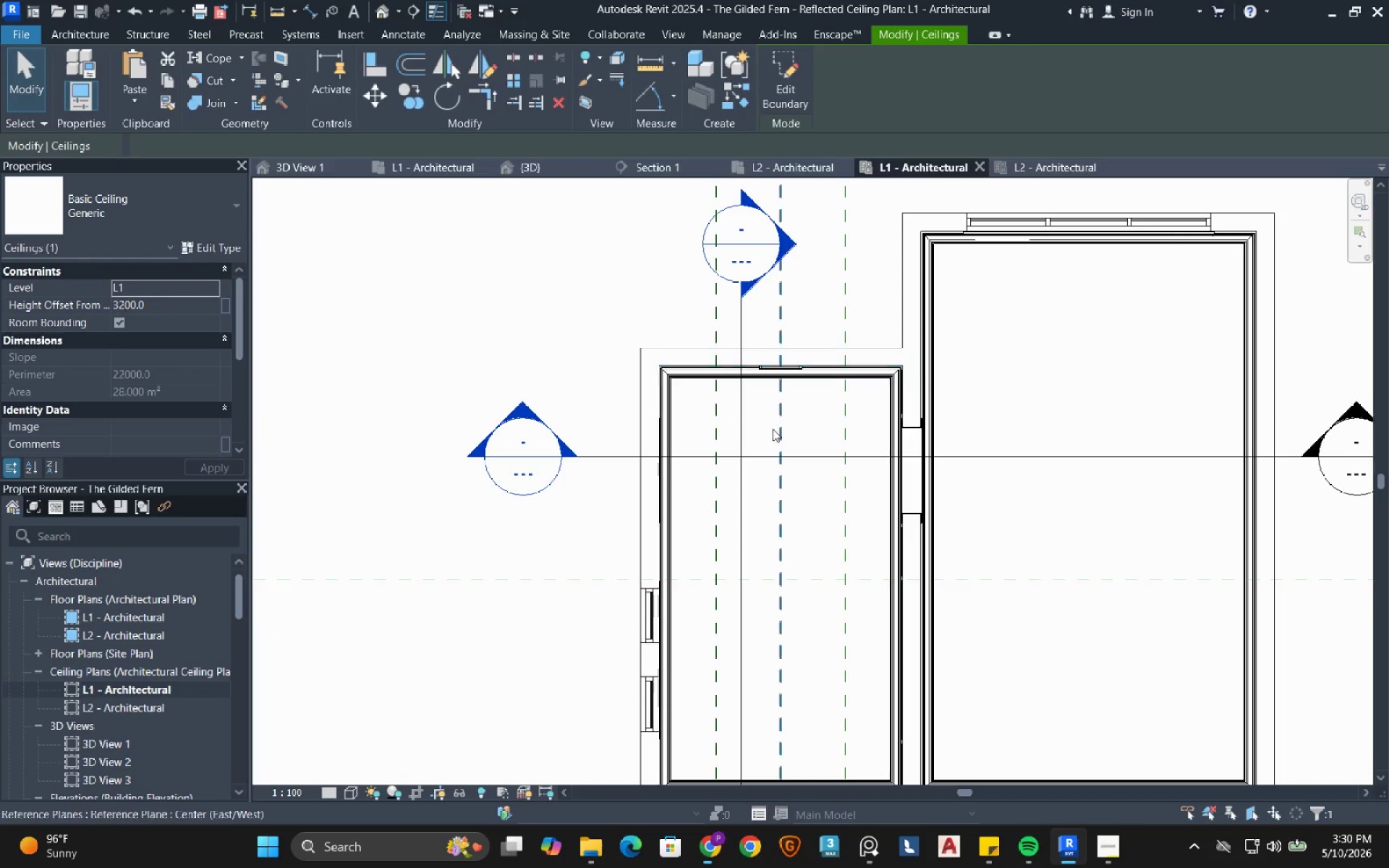 
scroll: coordinate [761, 435], scroll_direction: down, amount: 3.0
 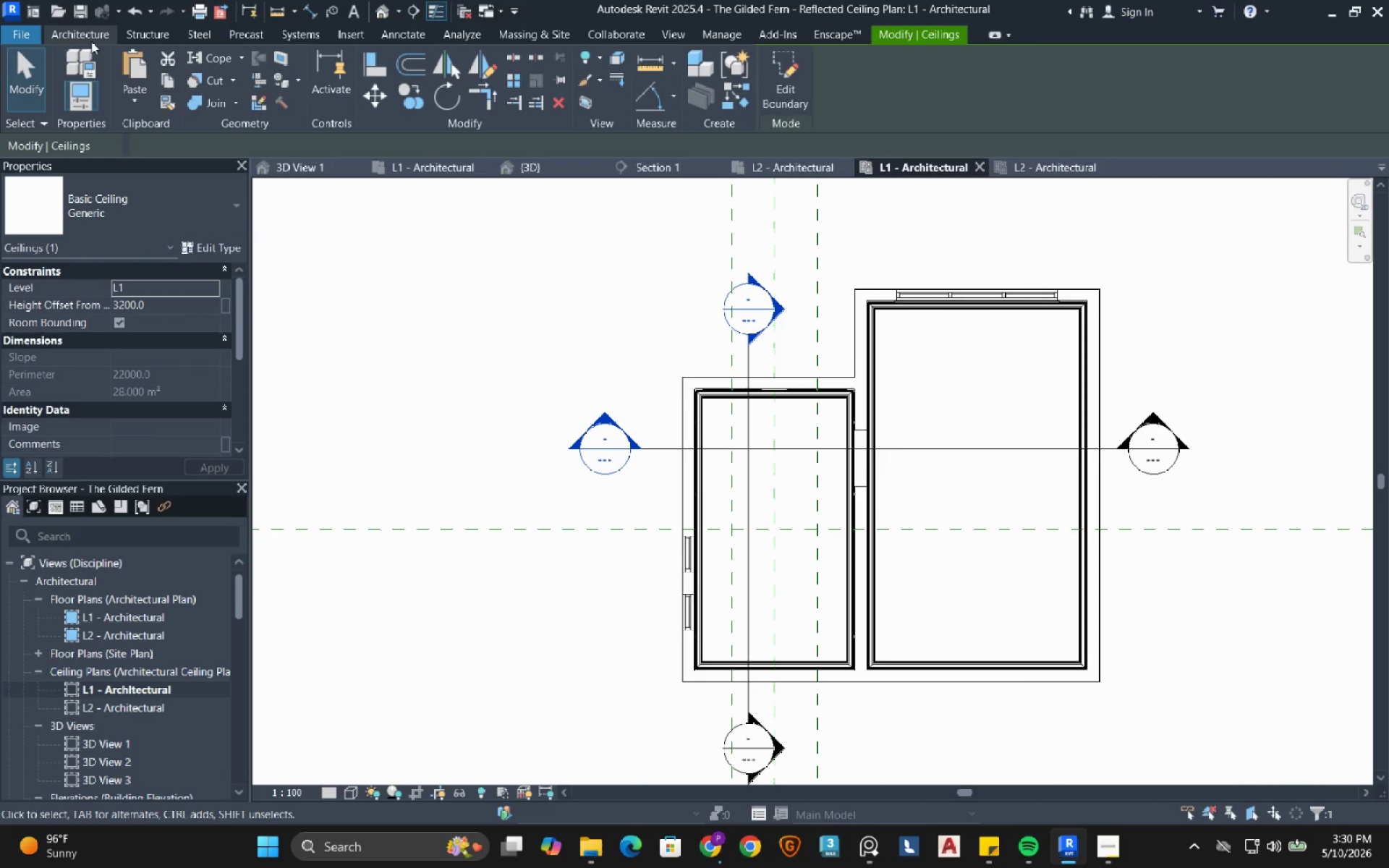 
left_click([90, 33])
 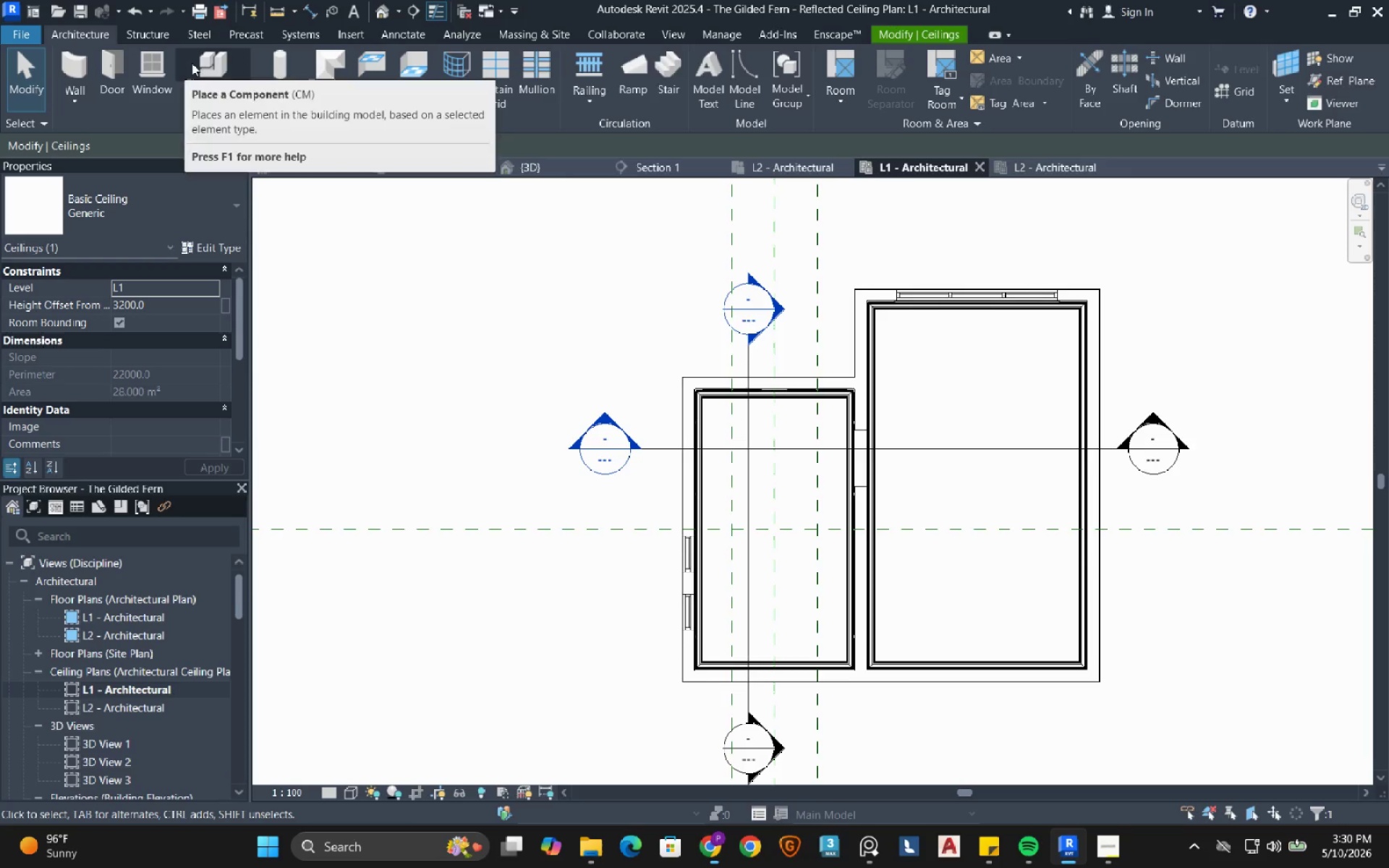 
left_click([207, 66])
 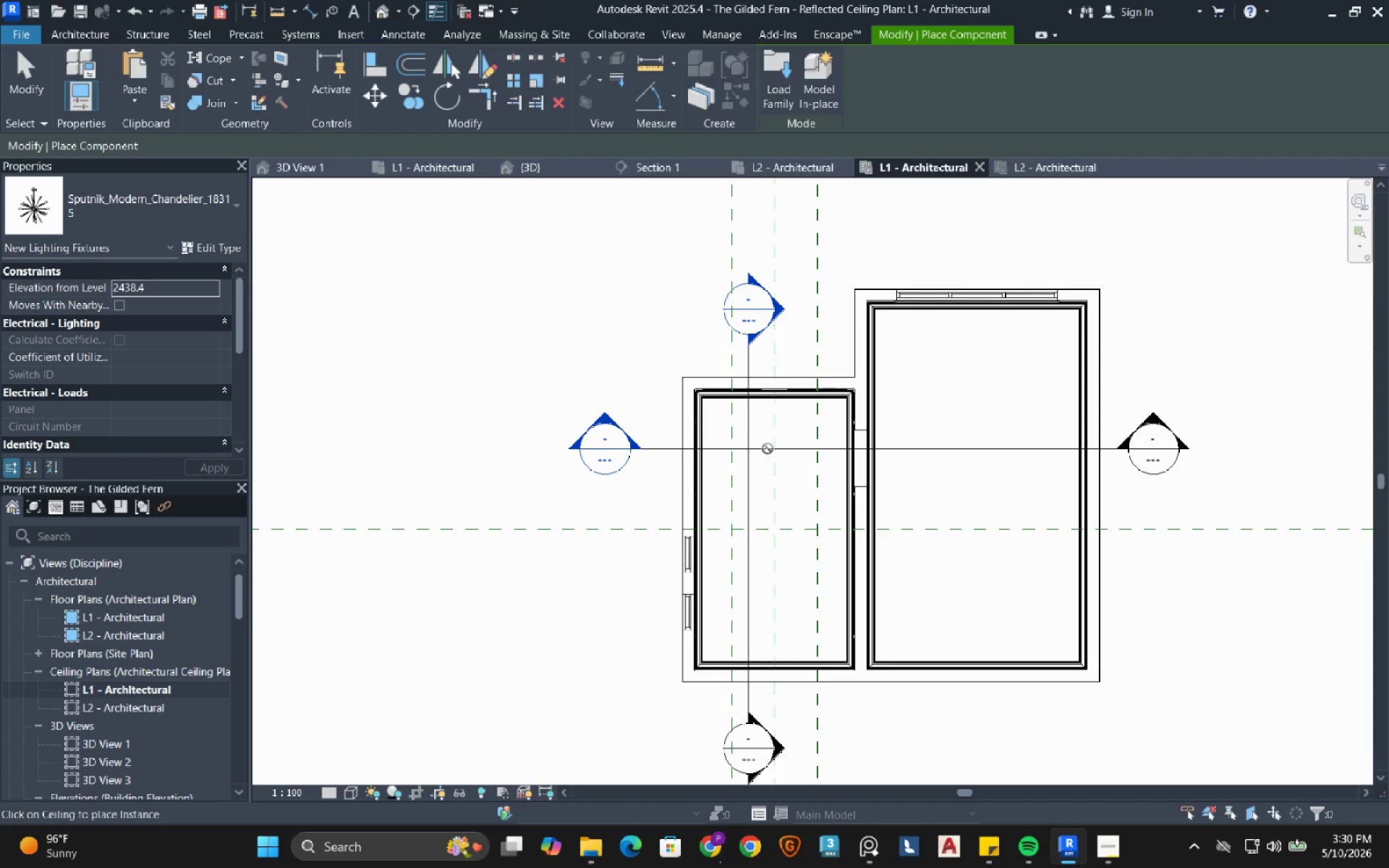 
scroll: coordinate [765, 442], scroll_direction: up, amount: 3.0
 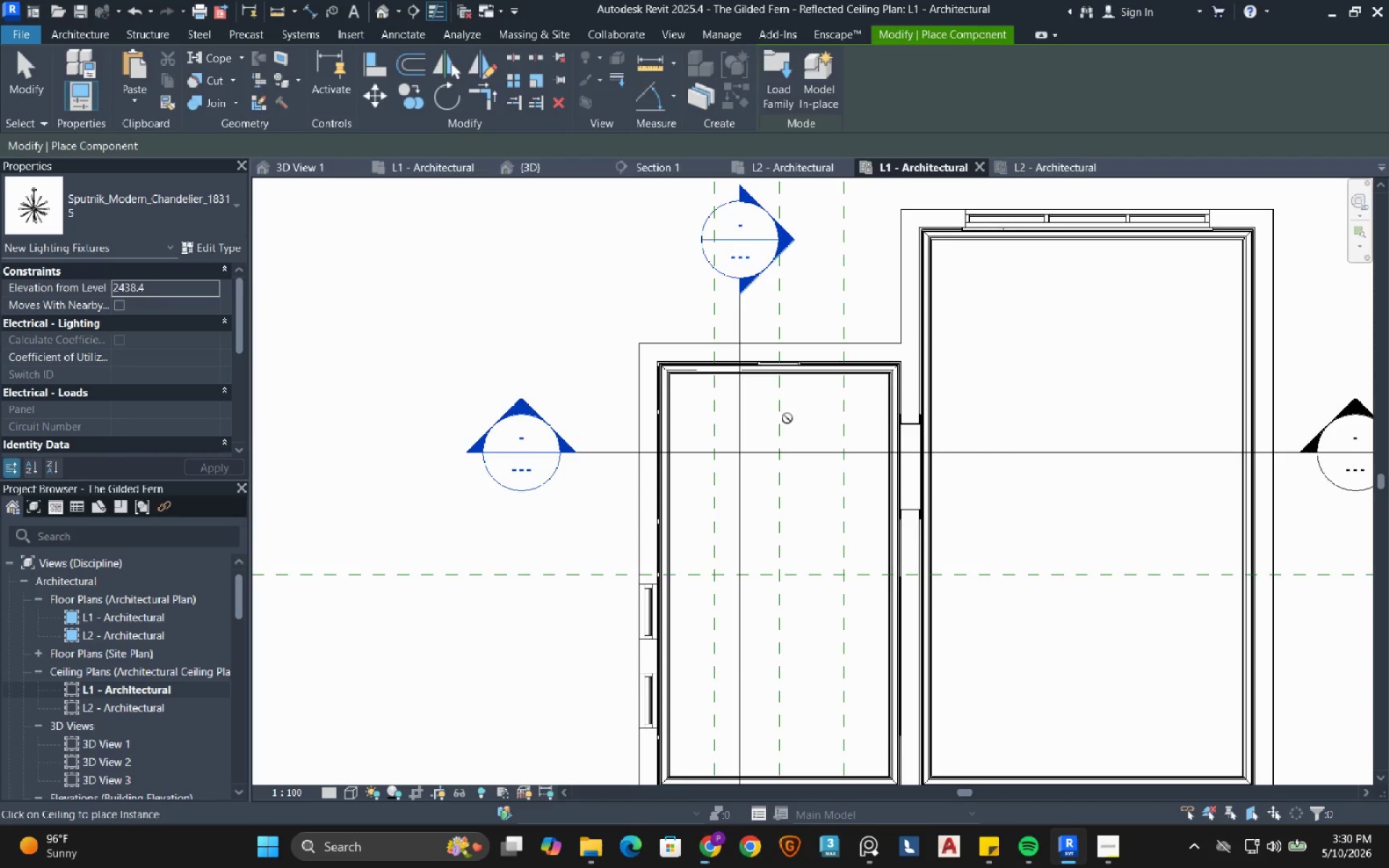 
key(Escape)
 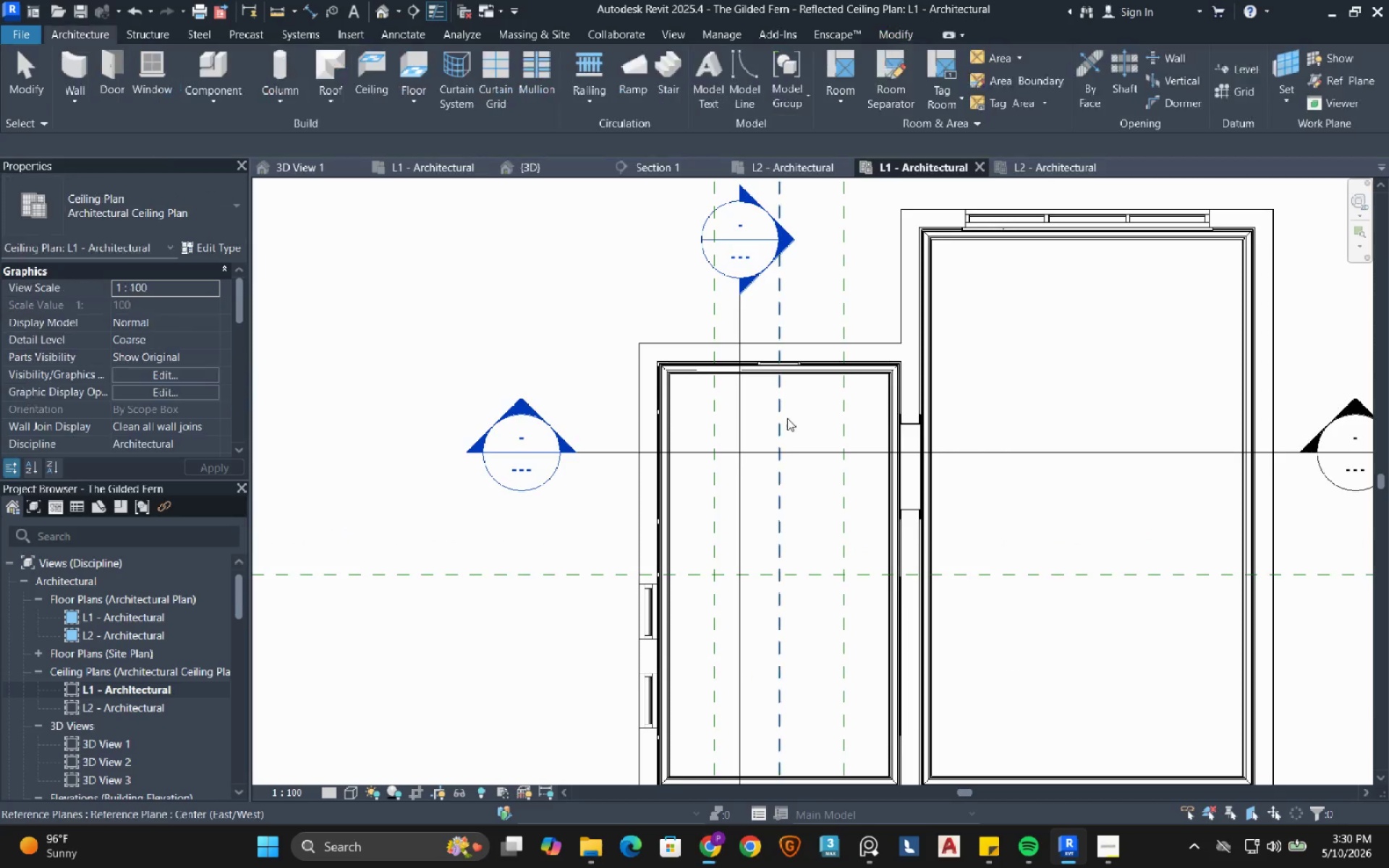 
key(Escape)
 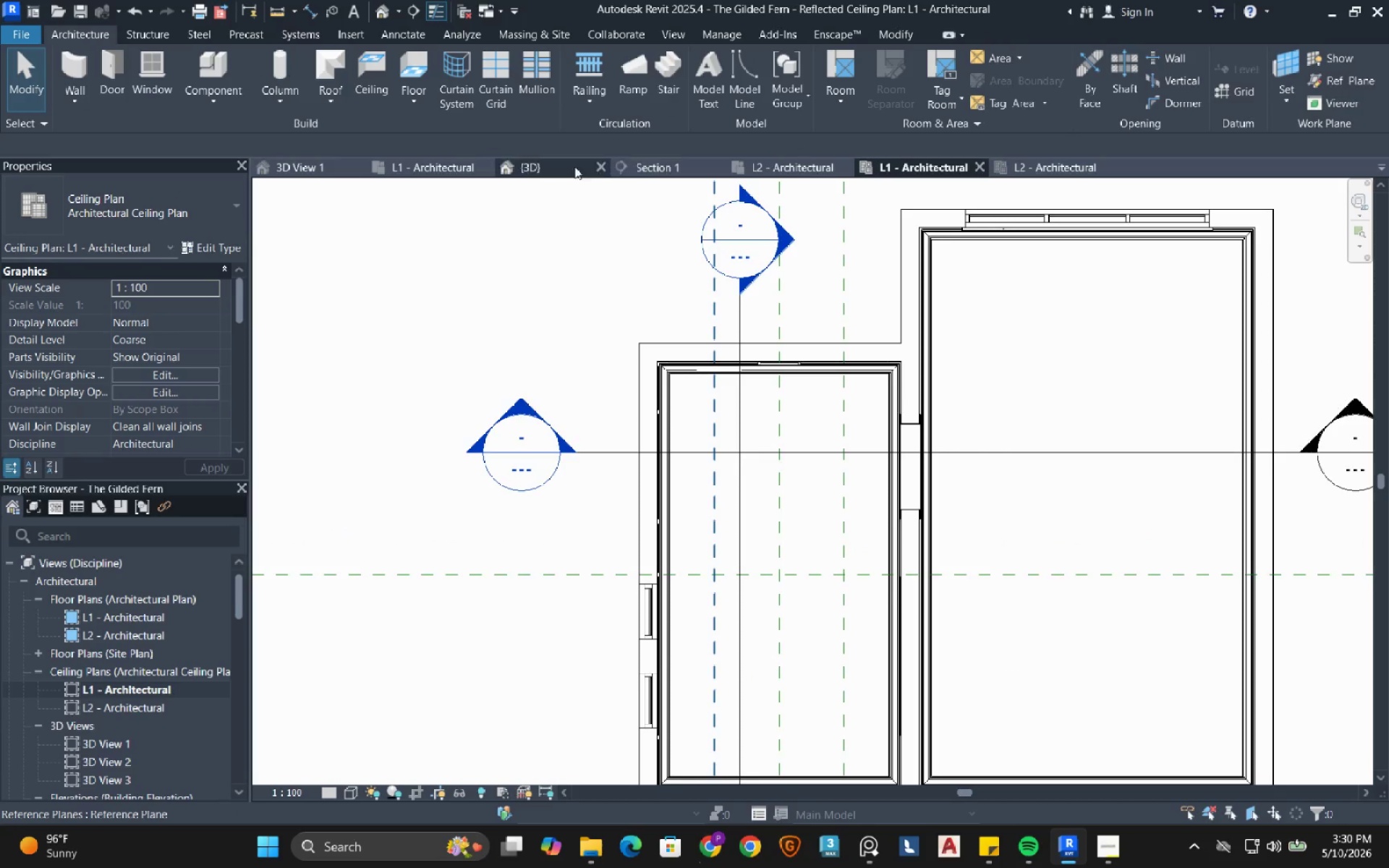 
left_click([561, 170])
 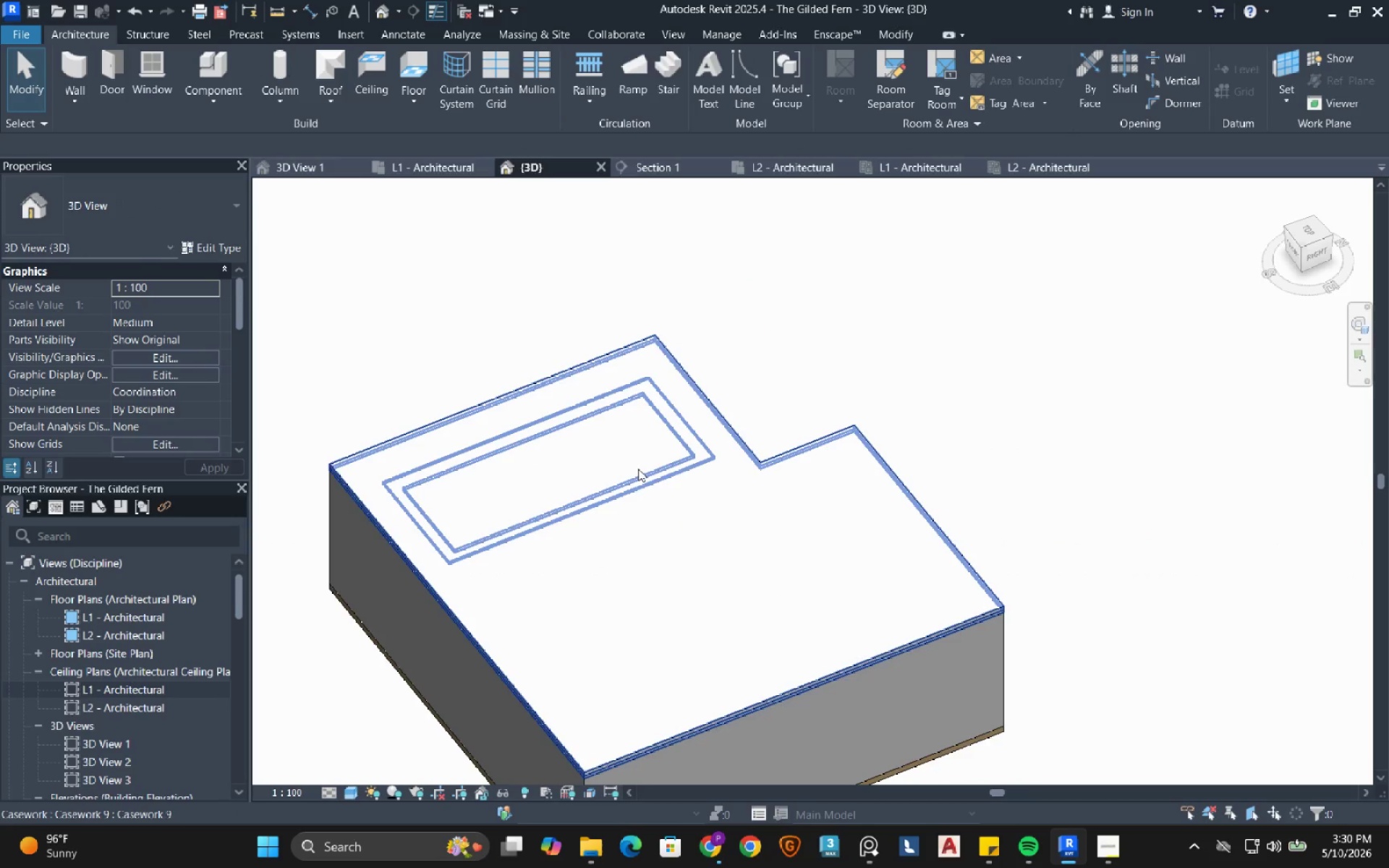 
left_click([634, 476])
 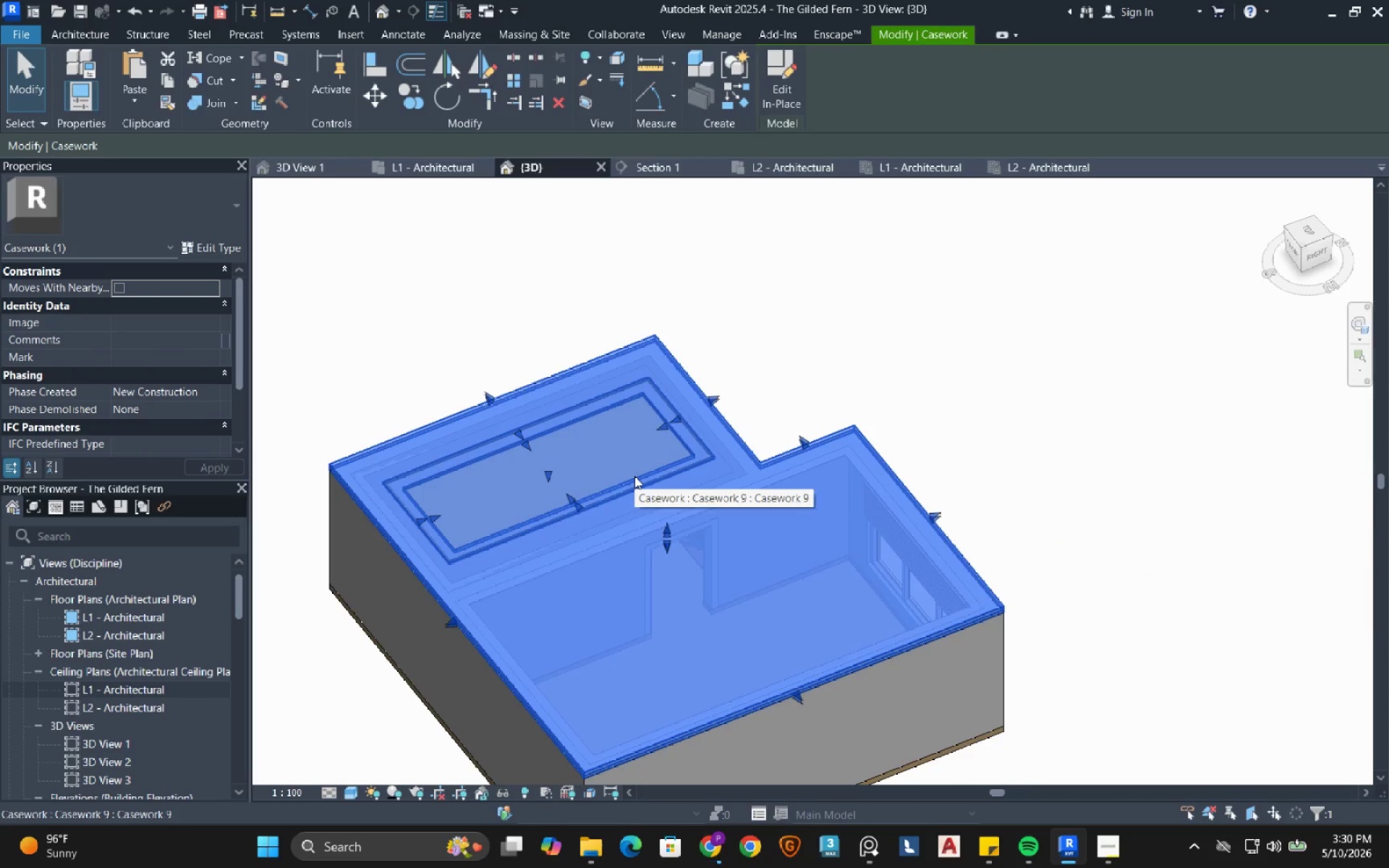 
type(hh)
 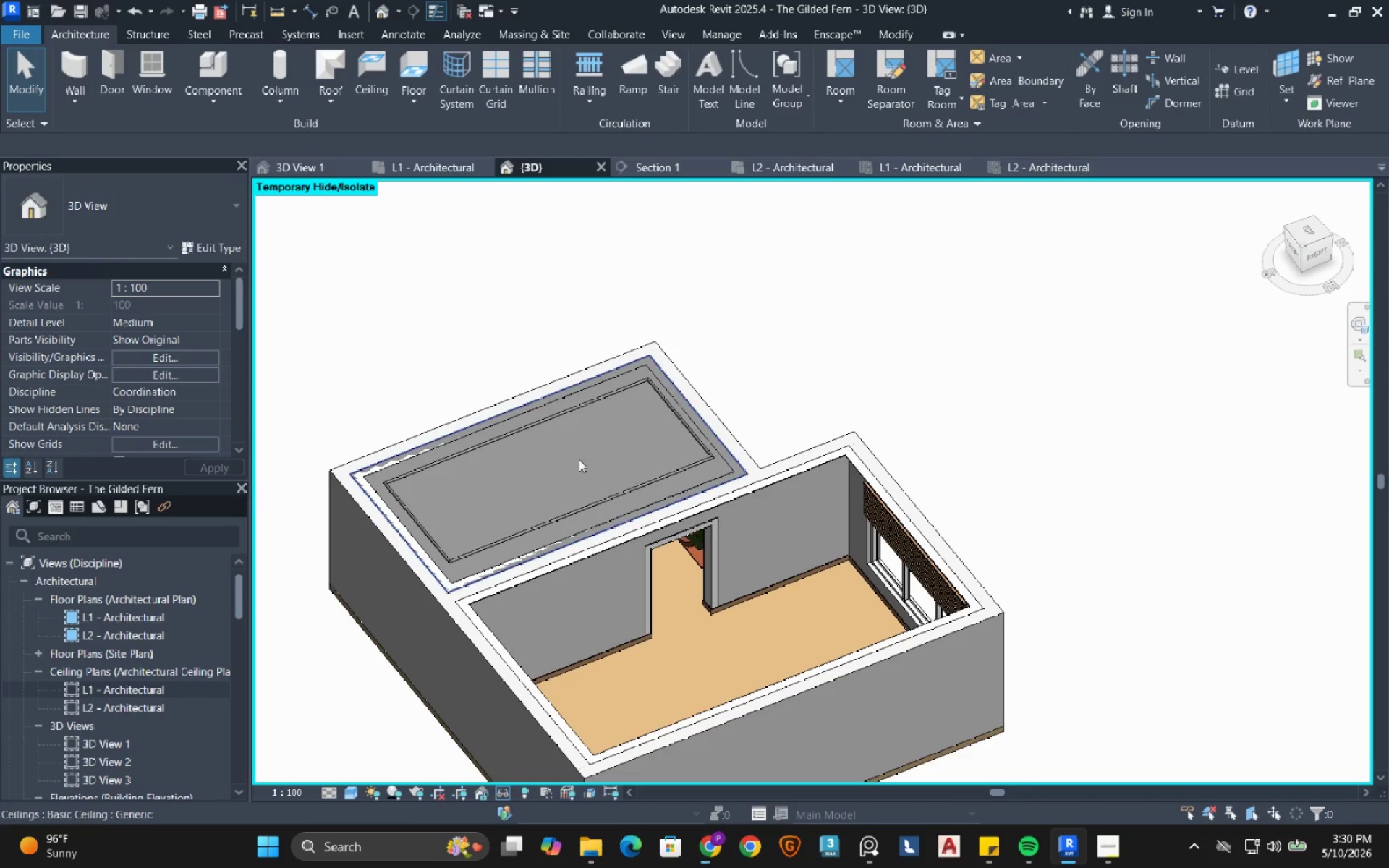 
hold_key(key=ShiftLeft, duration=0.56)
 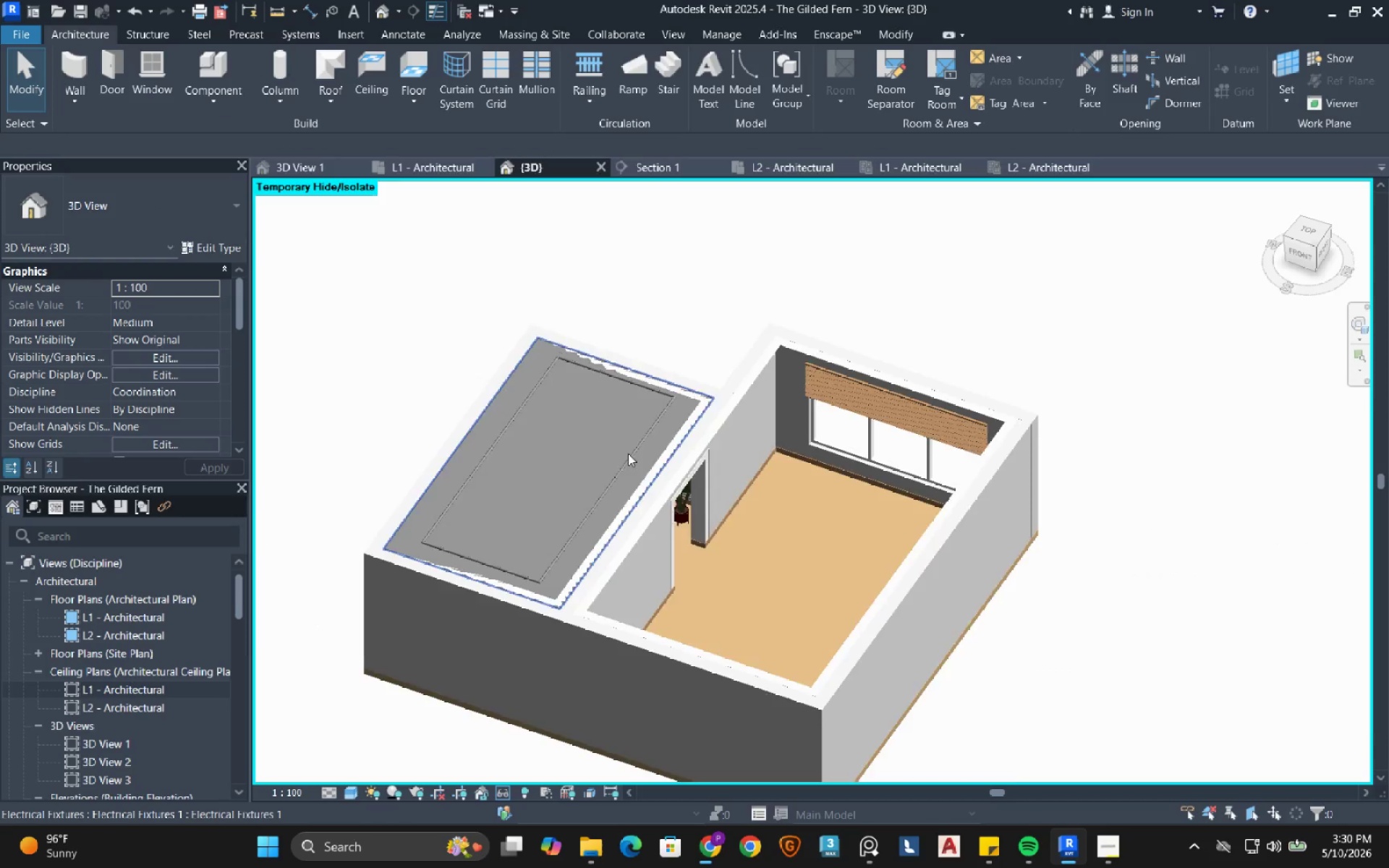 
left_click([545, 431])
 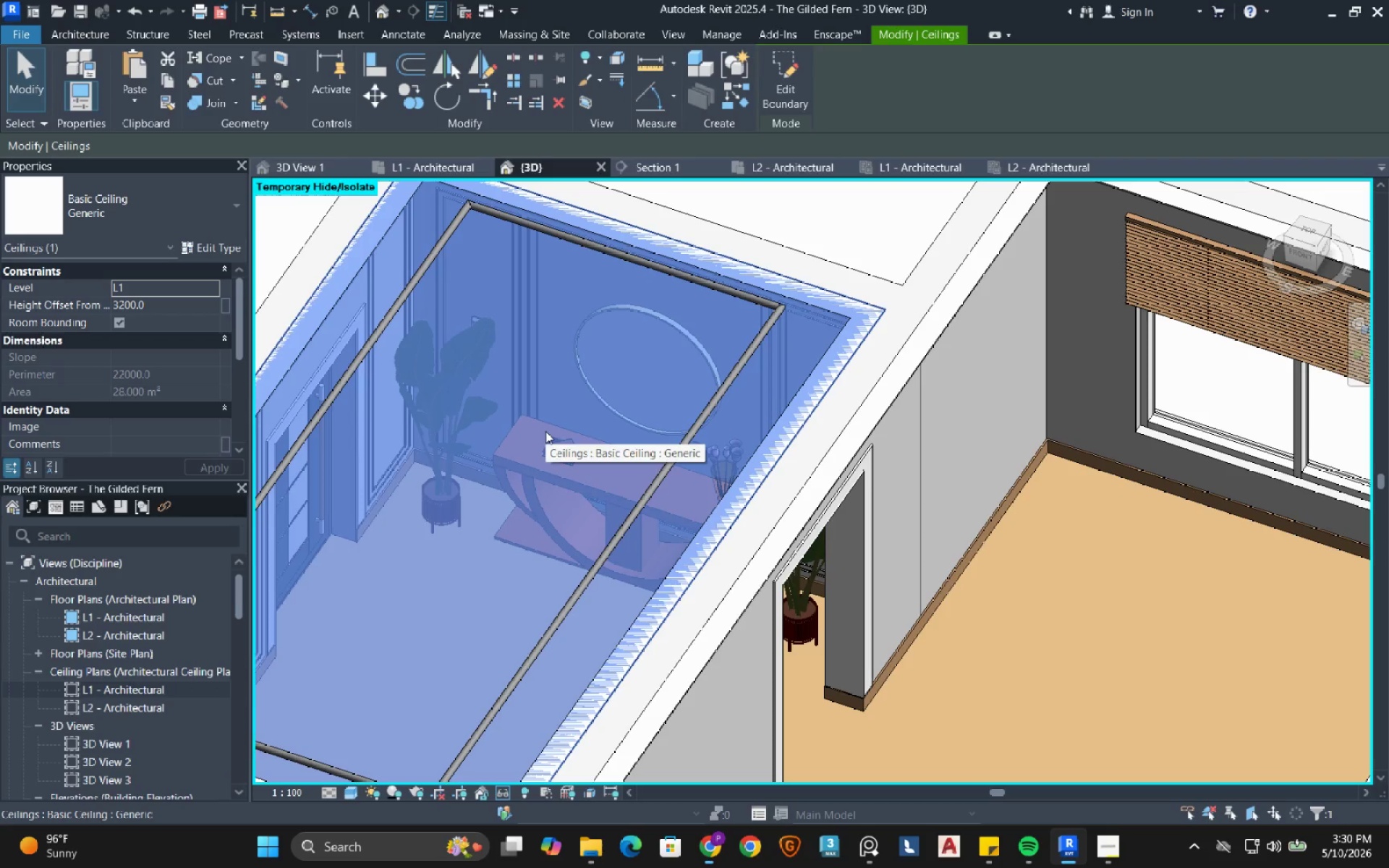 
scroll: coordinate [545, 431], scroll_direction: up, amount: 7.0
 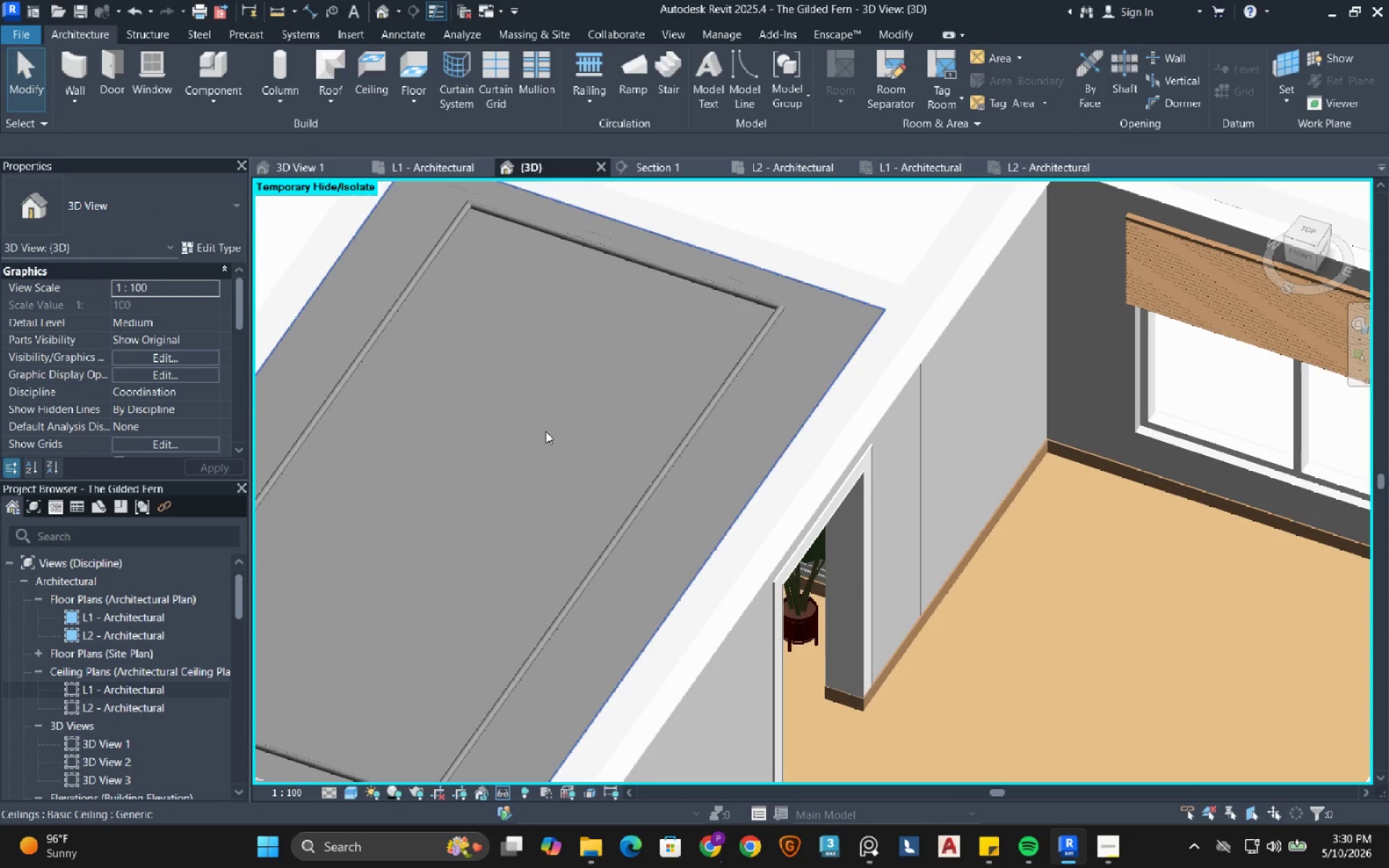 
left_click([88, 37])
 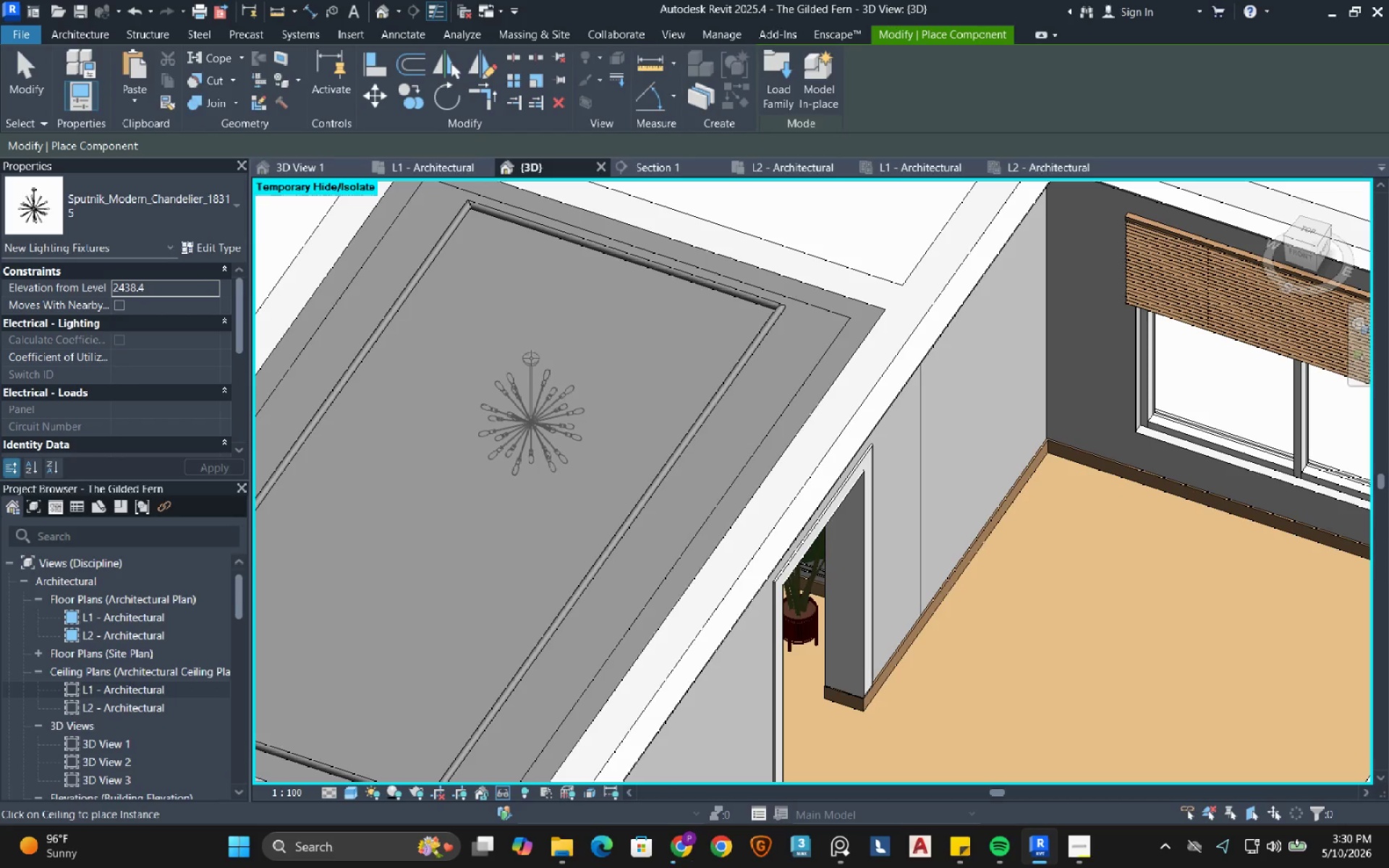 
left_click([534, 346])
 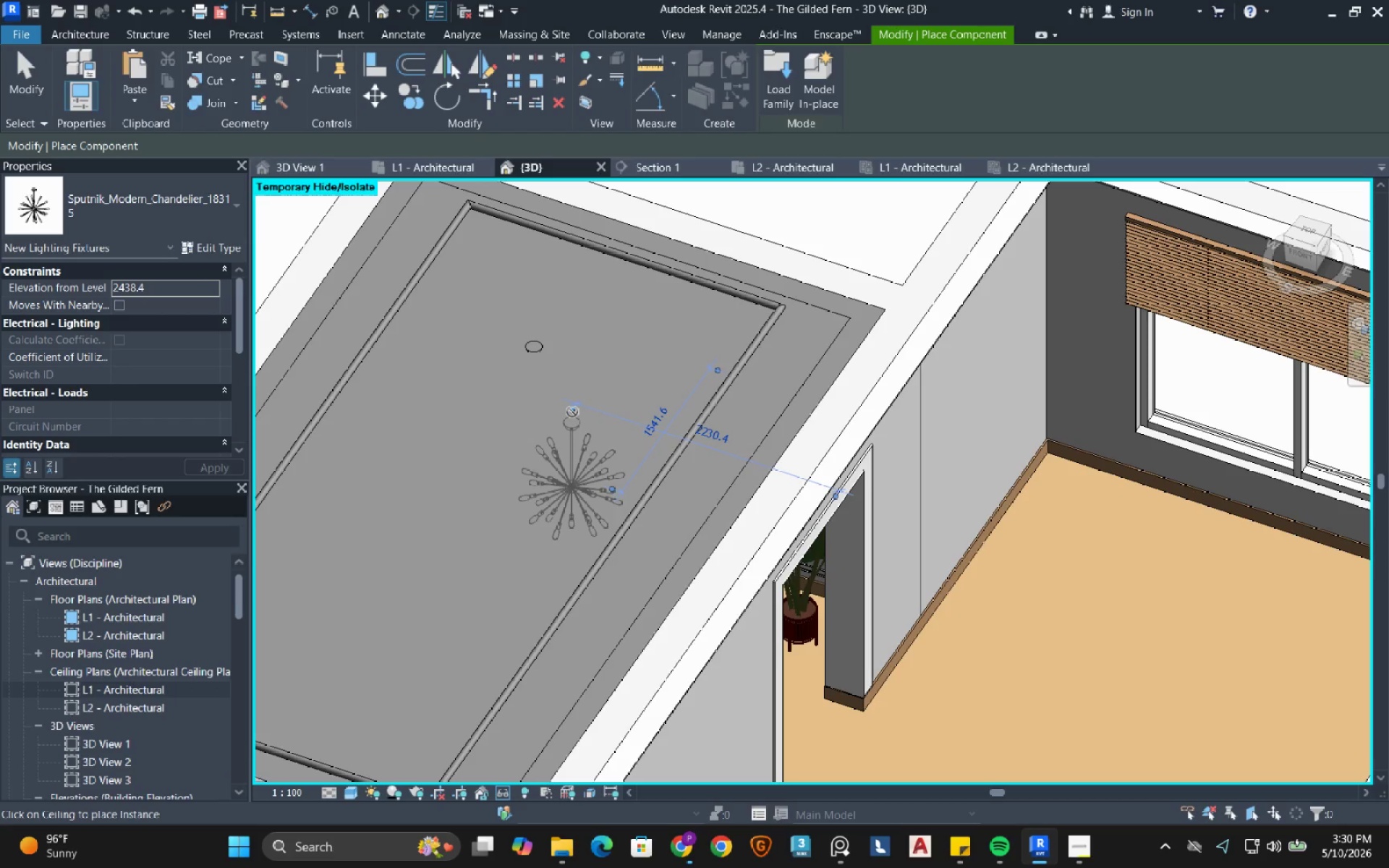 
key(Escape)
 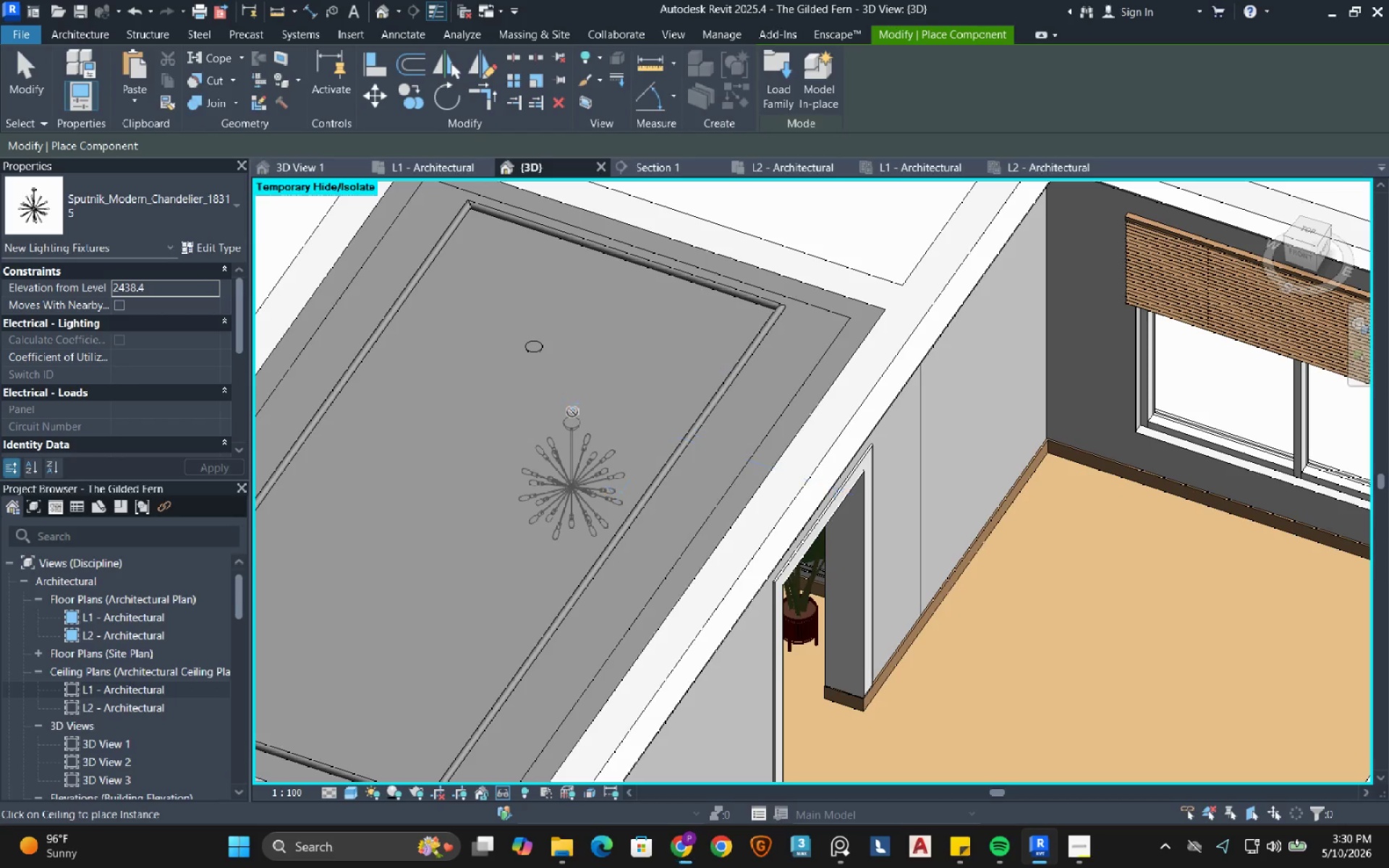 
key(Escape)
 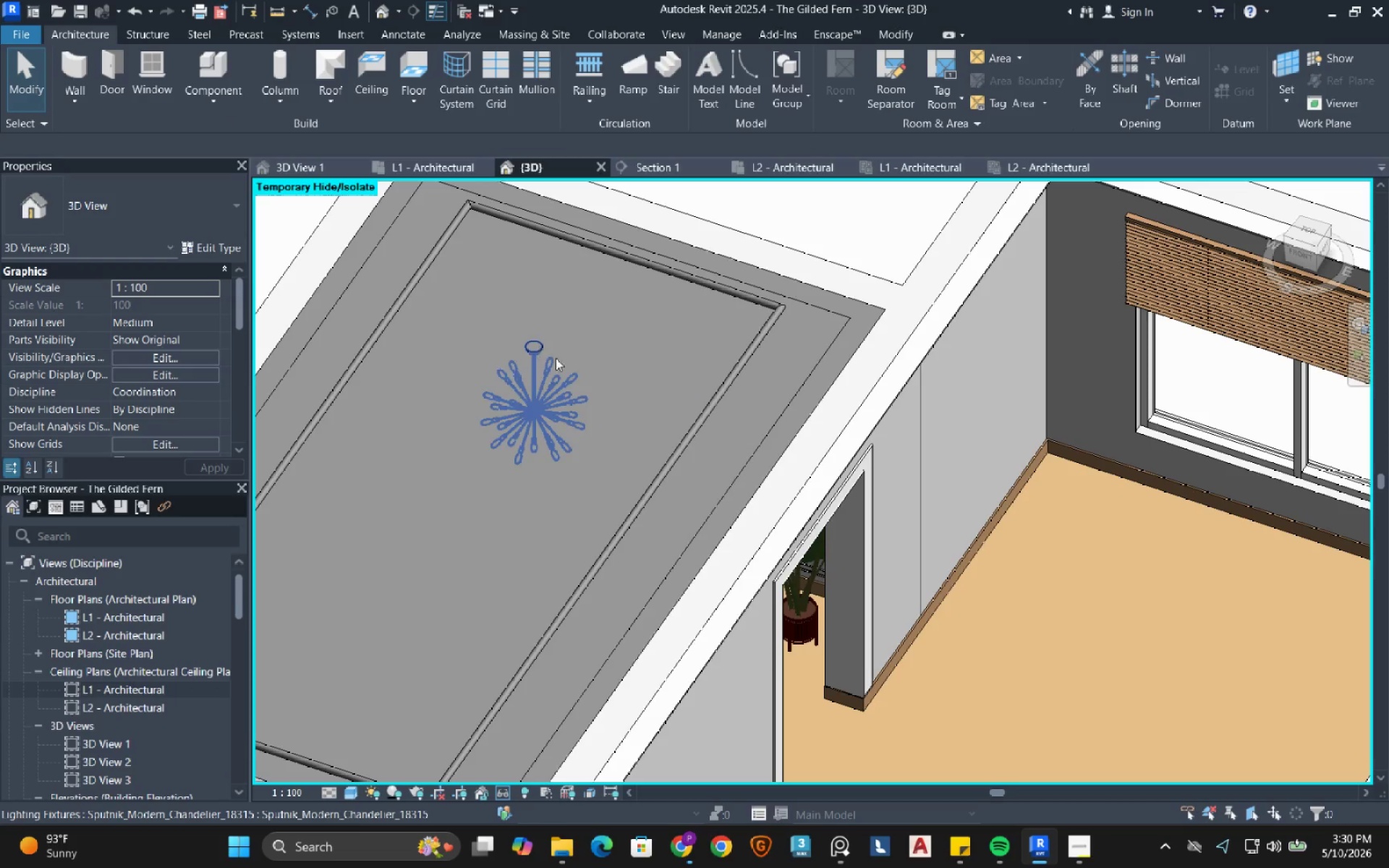 
left_click([575, 362])
 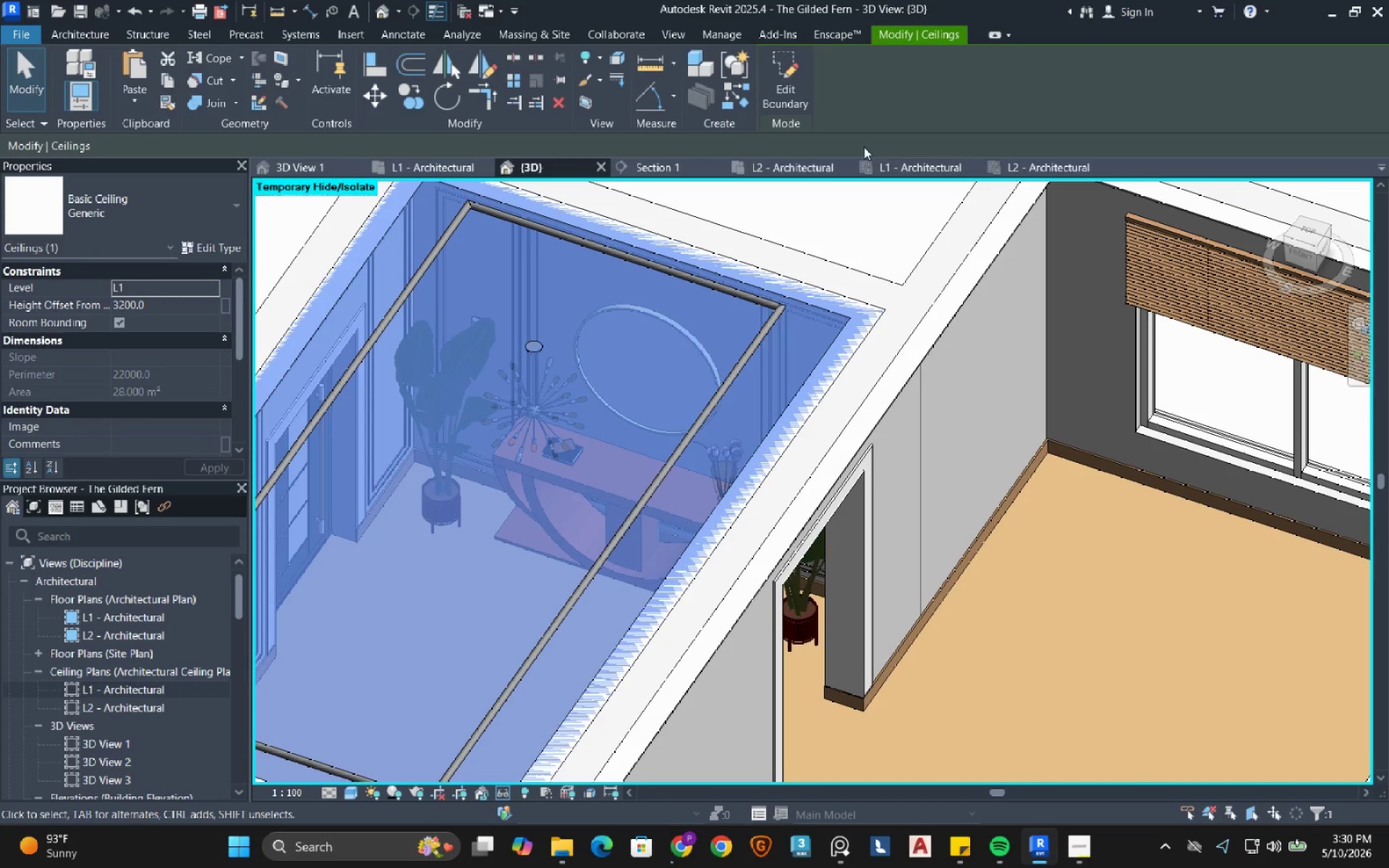 
left_click([670, 168])
 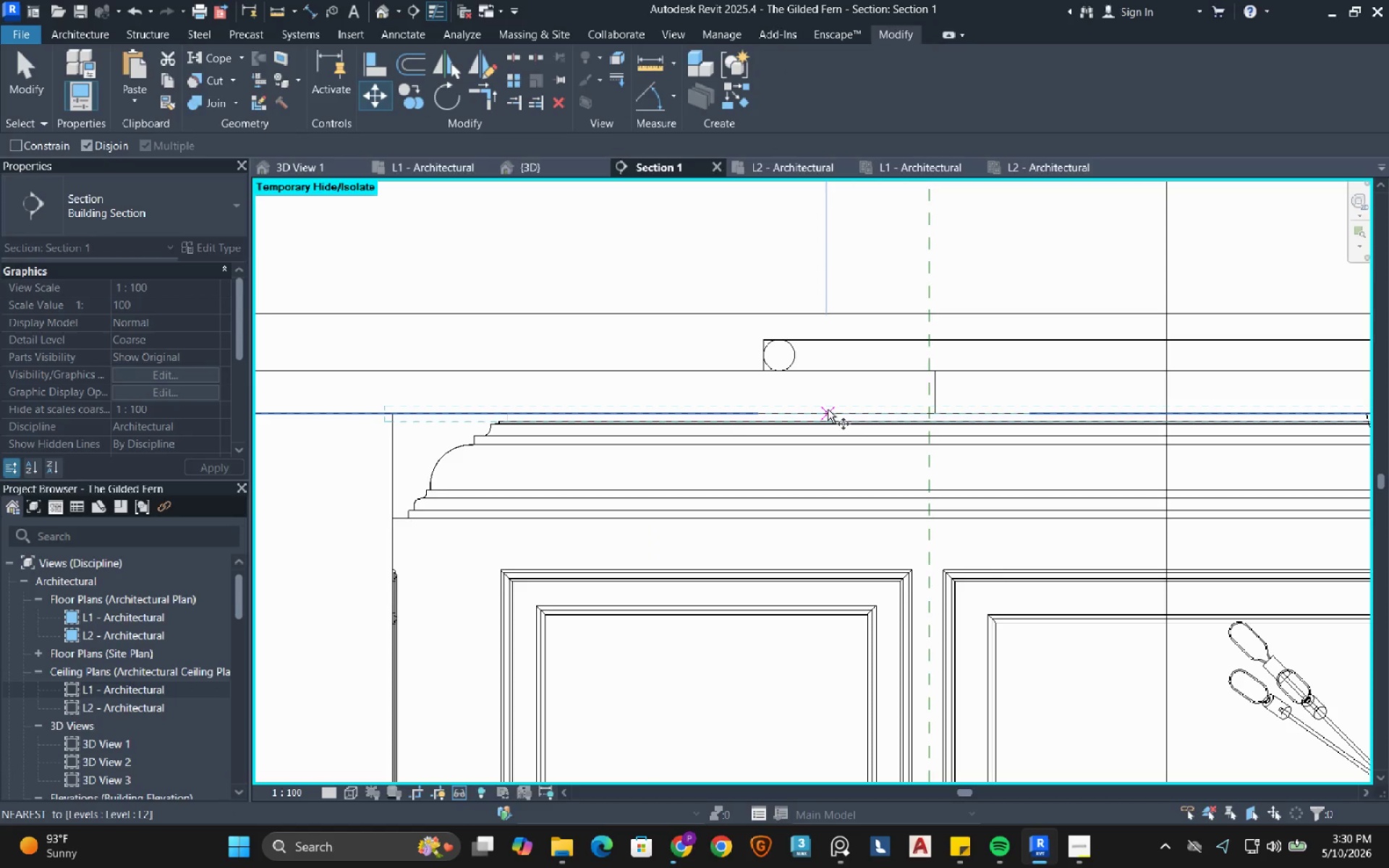 
wait(7.09)
 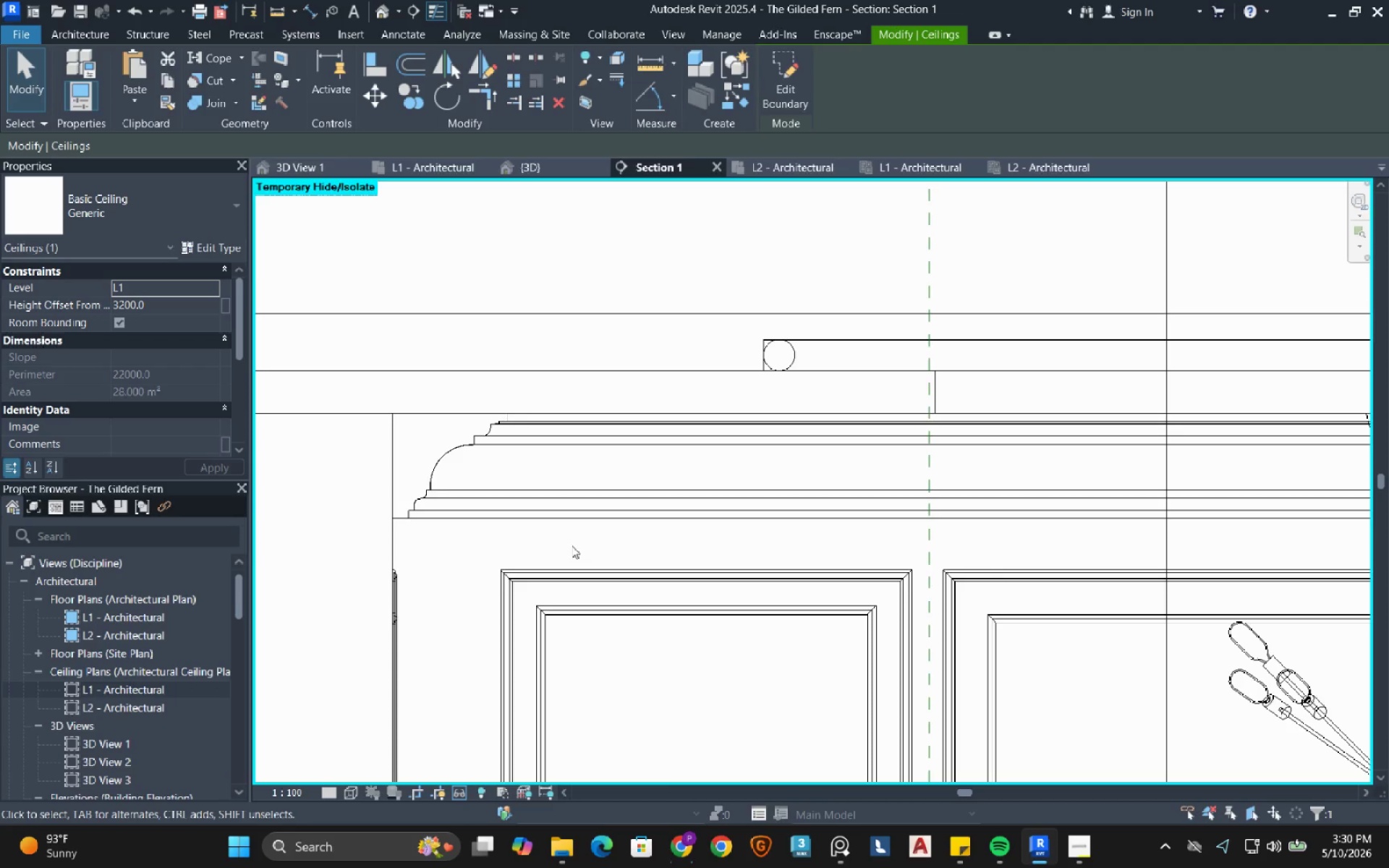 
left_click([809, 412])
 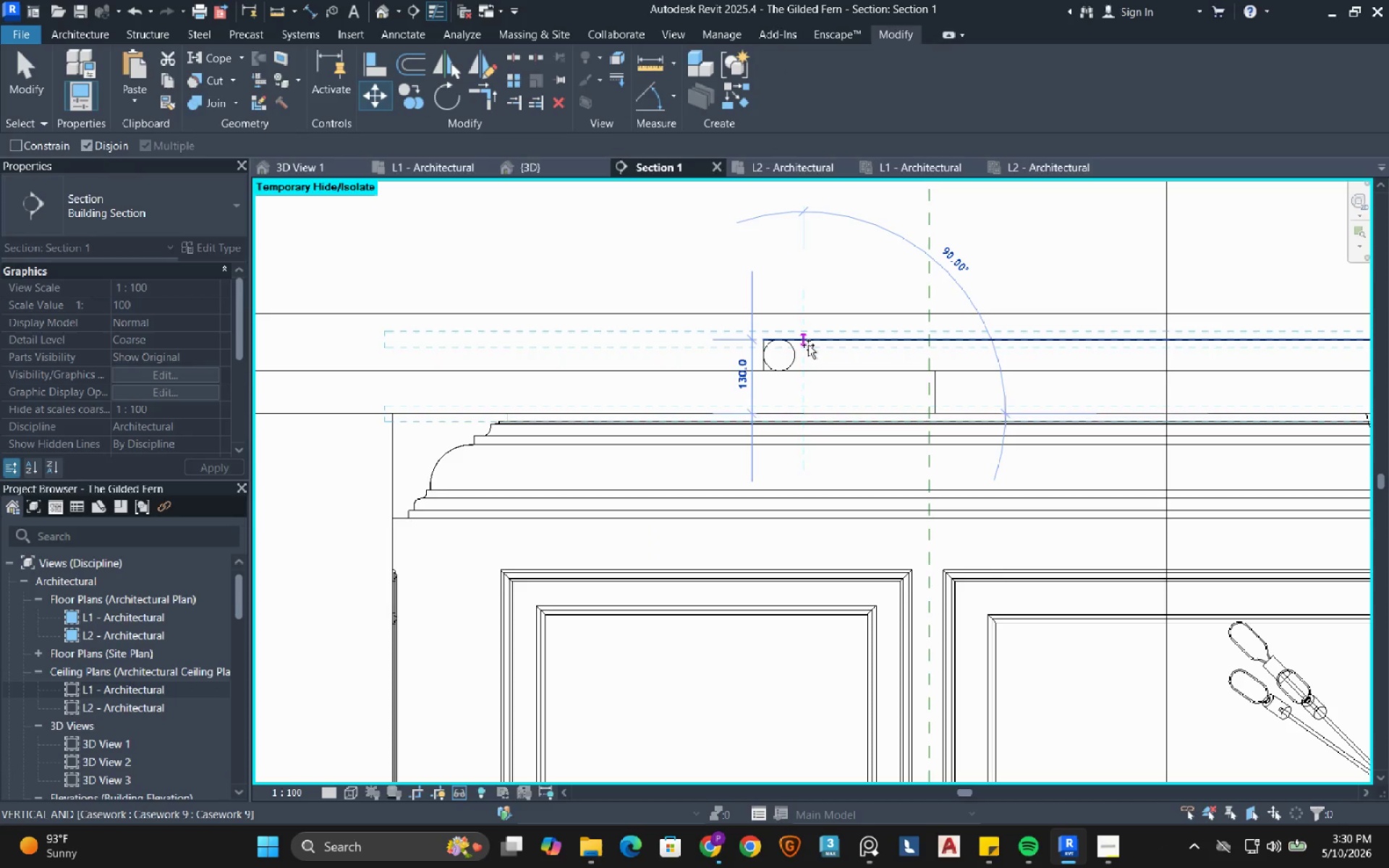 
left_click([807, 345])
 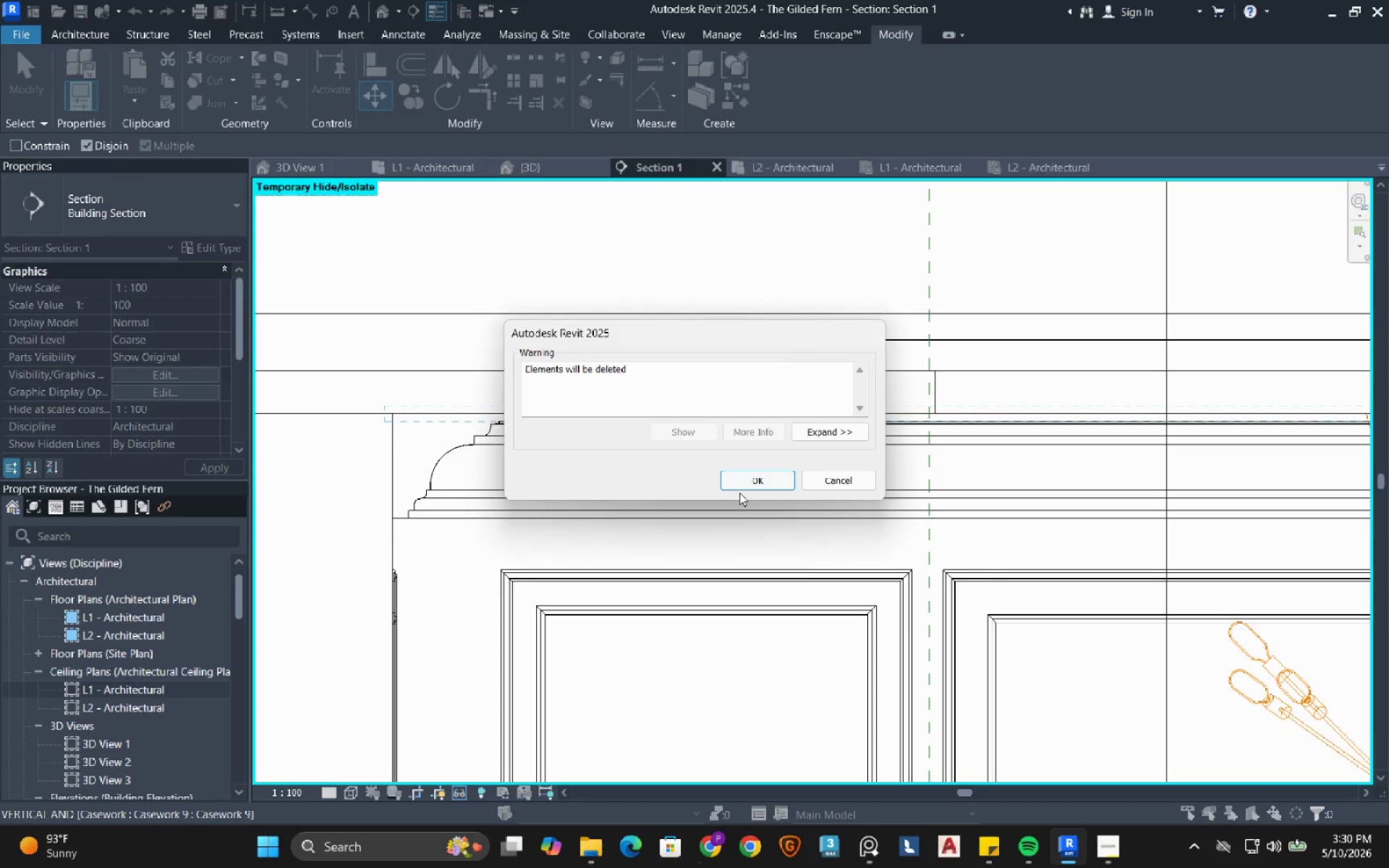 
left_click([741, 480])
 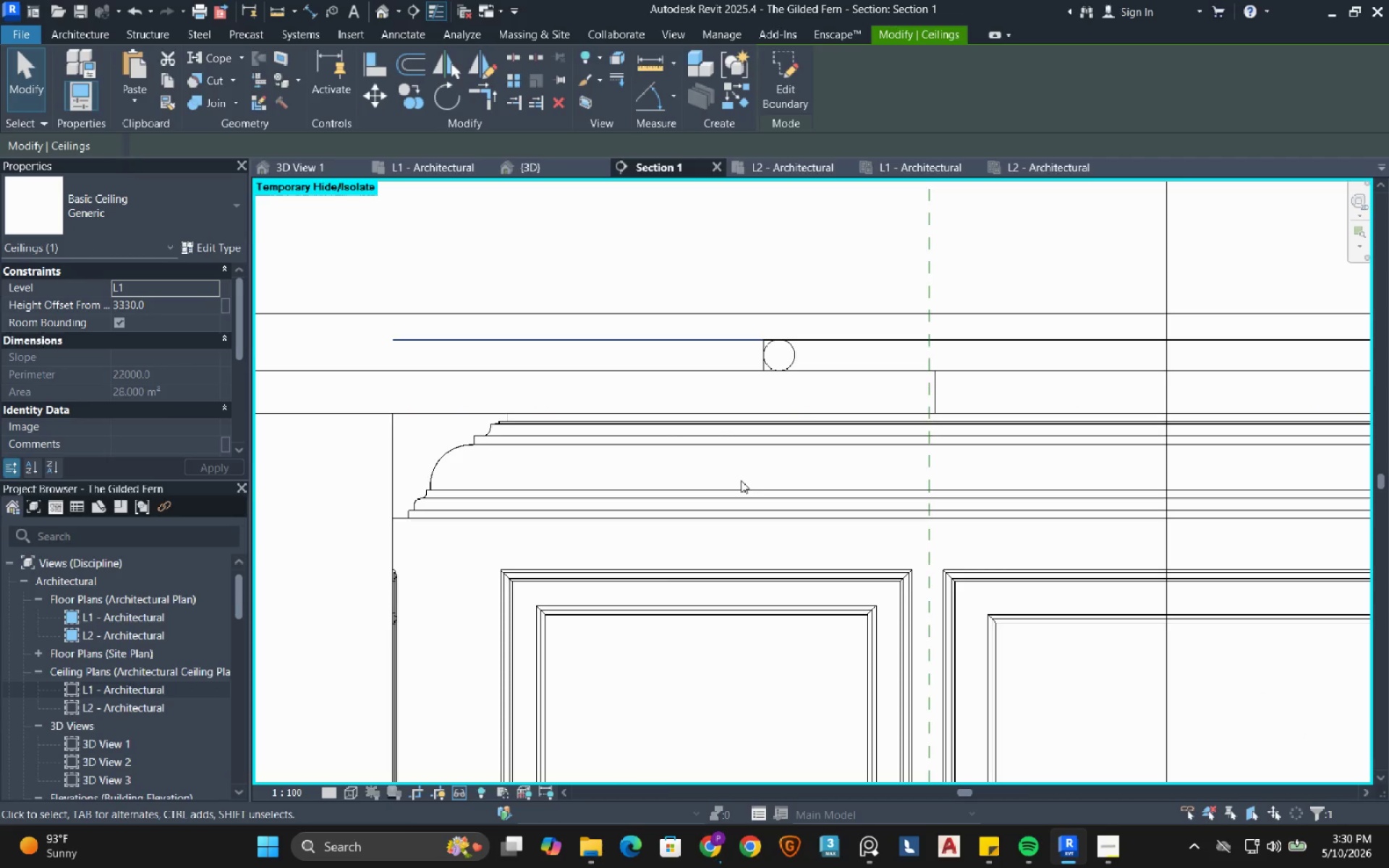 
scroll: coordinate [660, 437], scroll_direction: down, amount: 8.0
 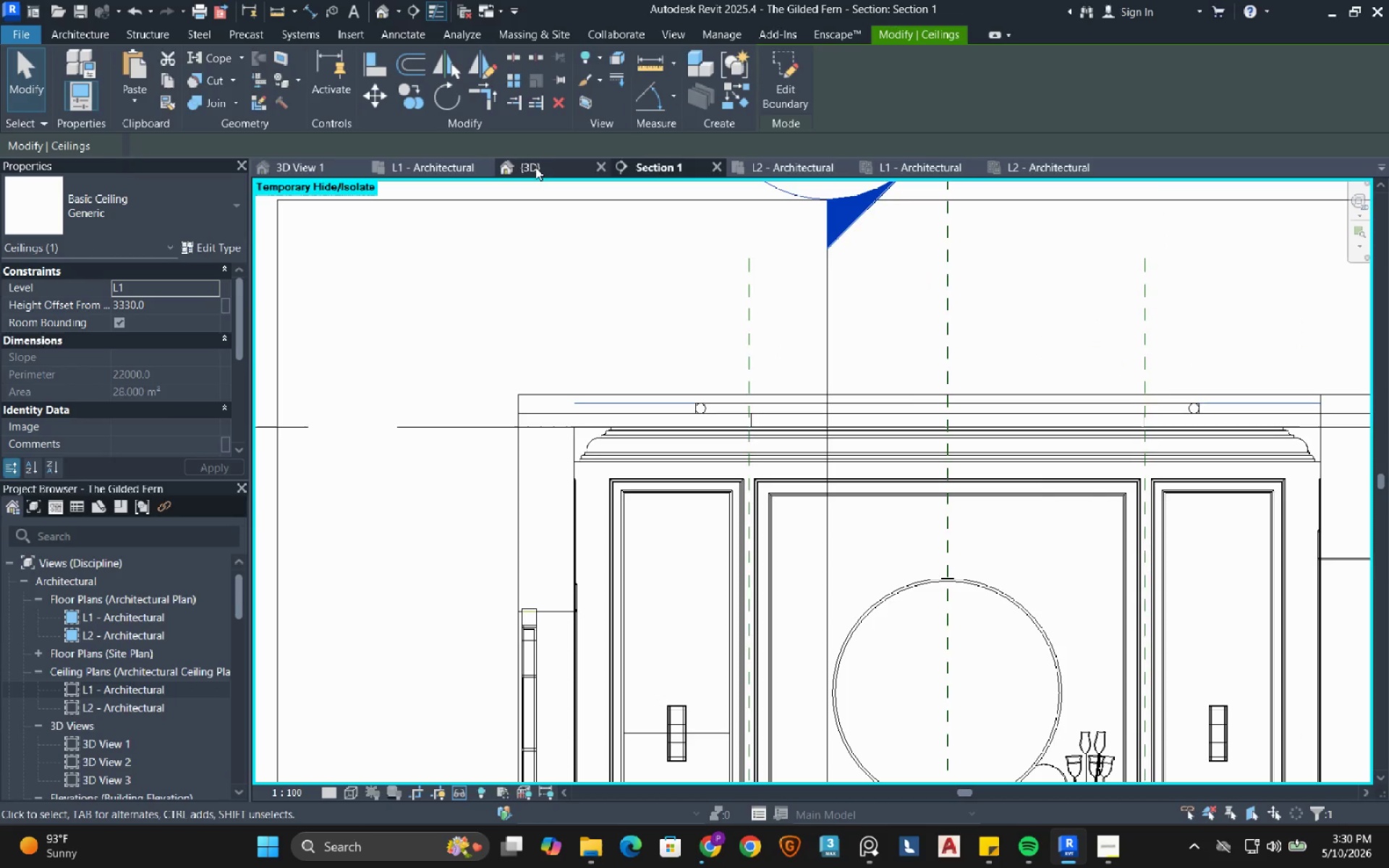 
left_click([524, 166])
 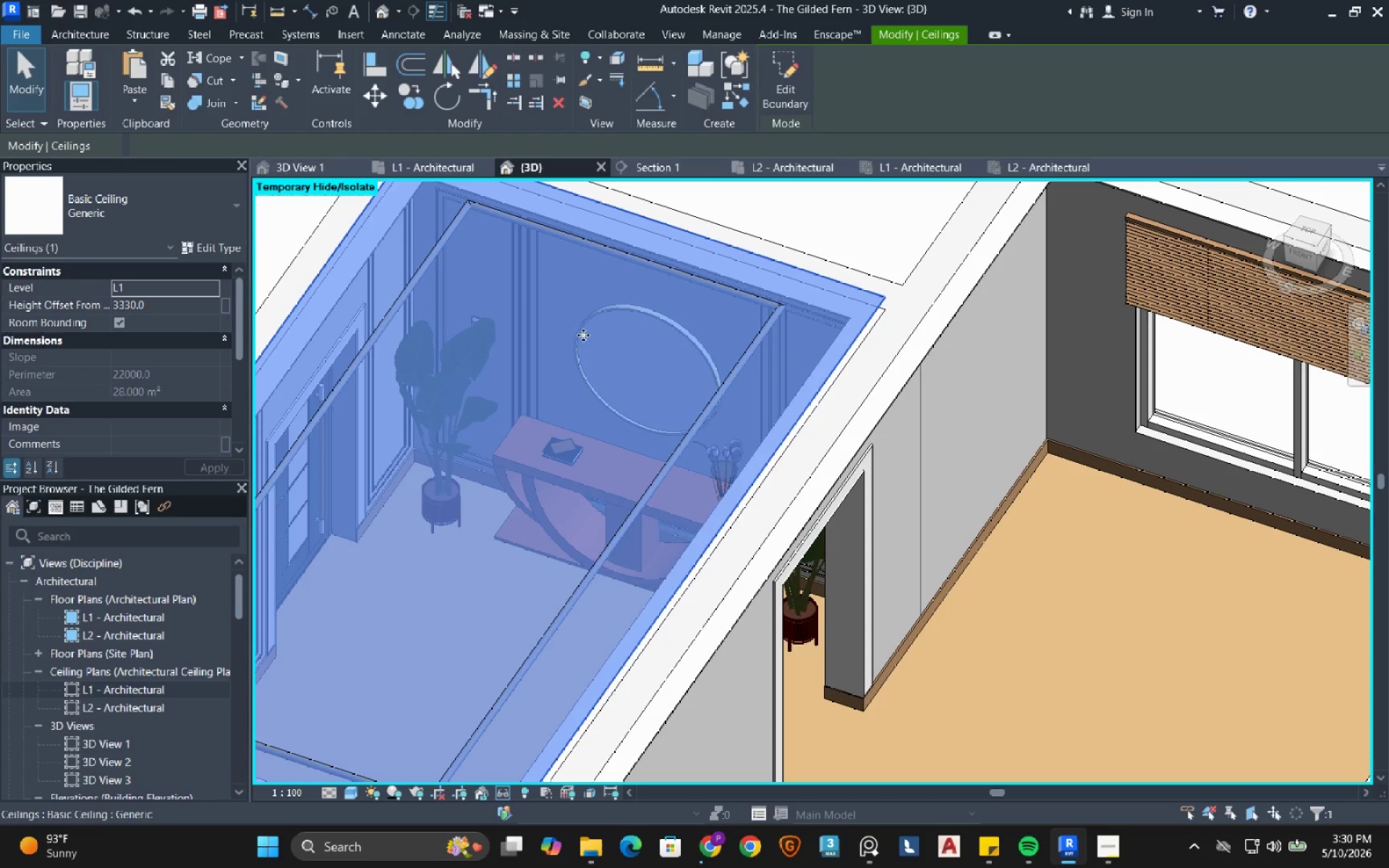 
scroll: coordinate [579, 361], scroll_direction: down, amount: 3.0
 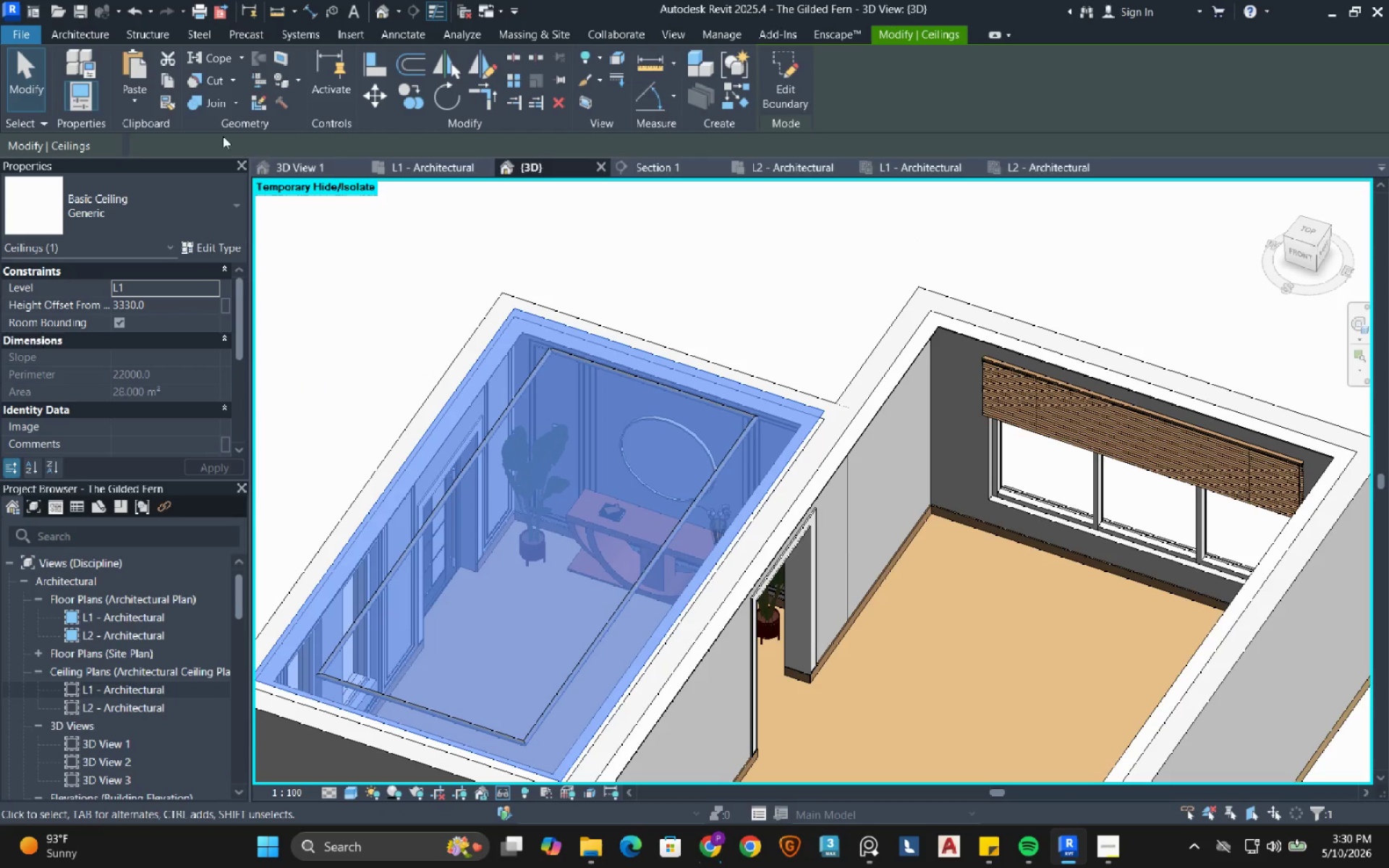 
left_click([85, 41])
 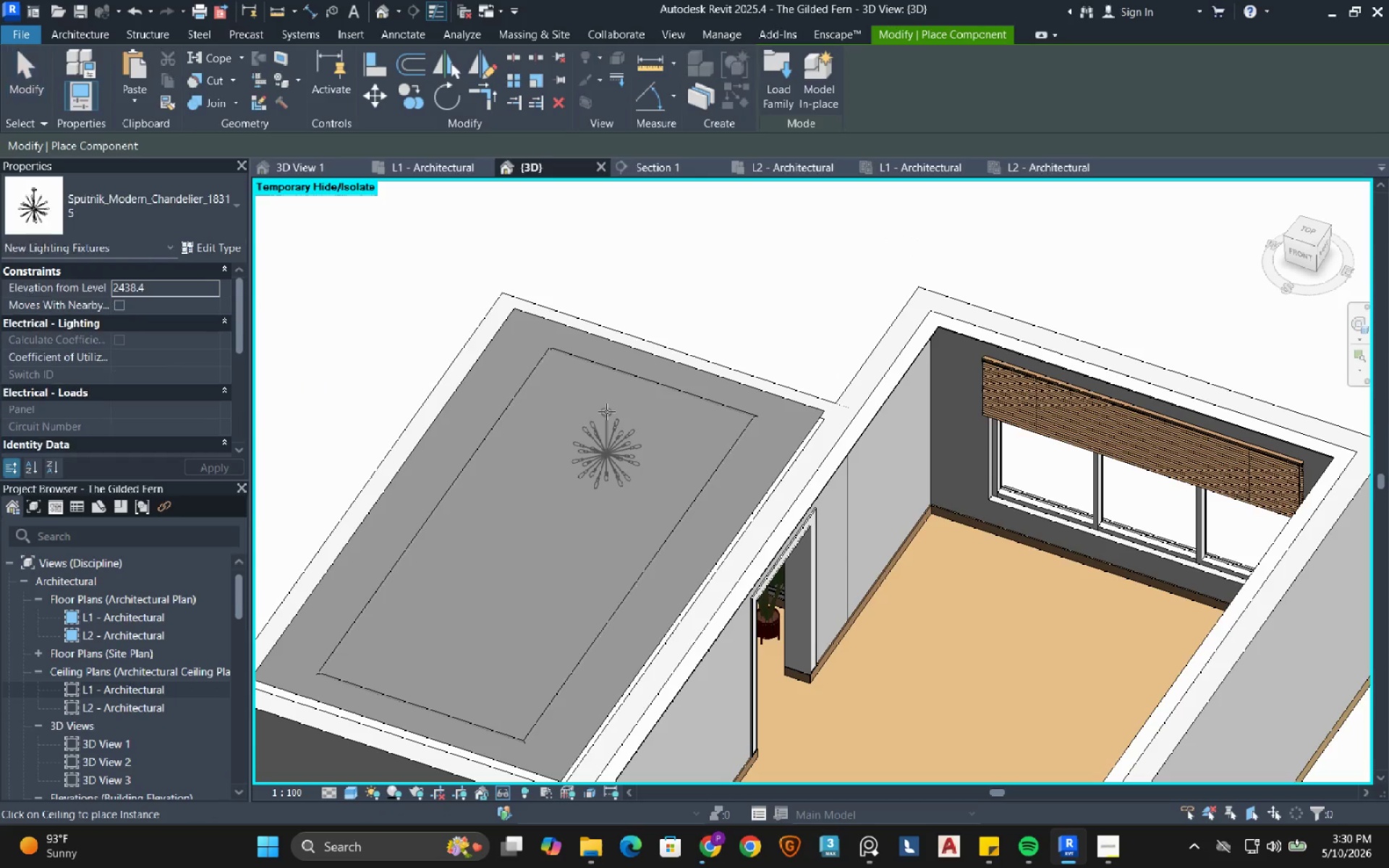 
left_click([606, 417])
 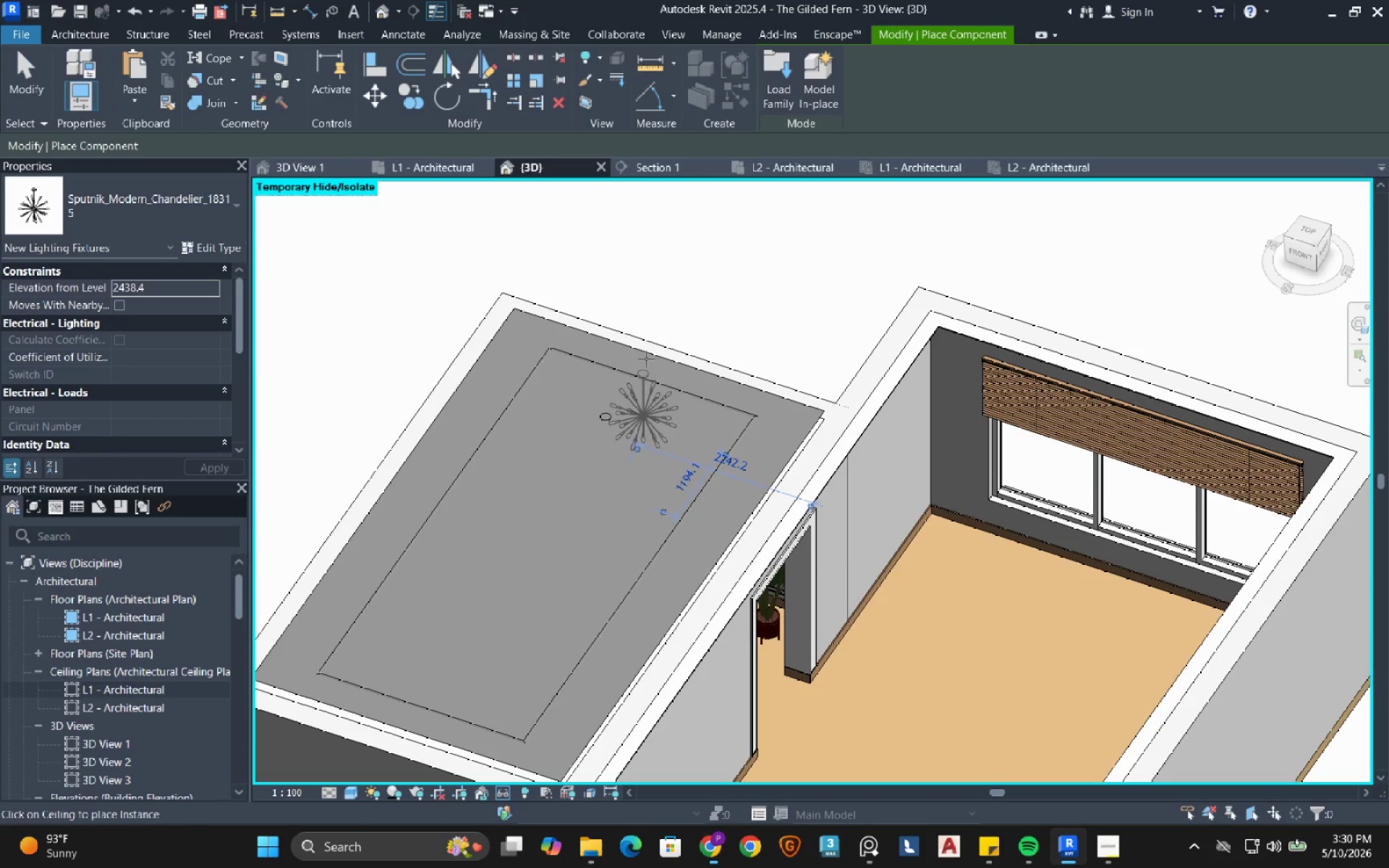 
key(Escape)
 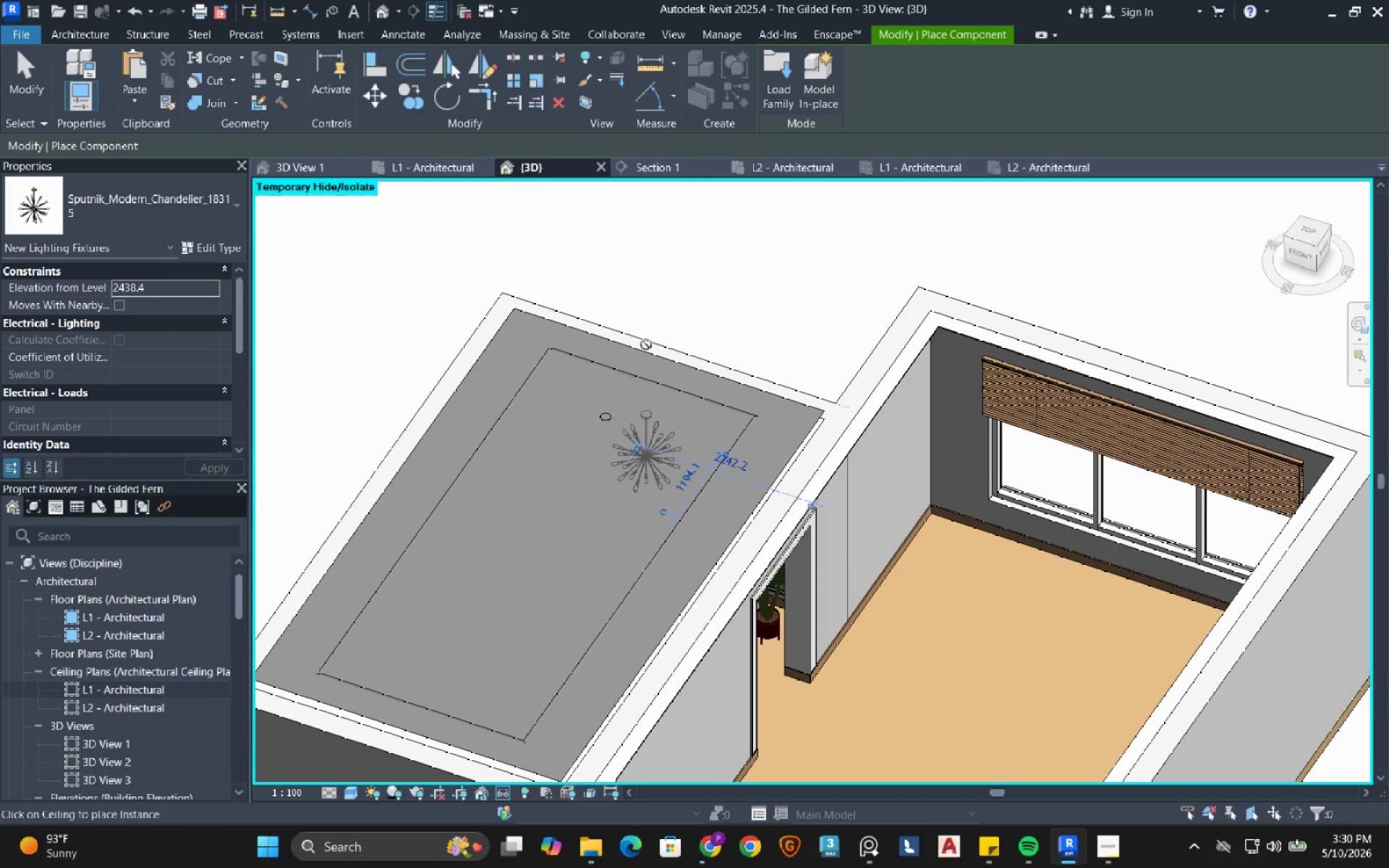 
key(Escape)
 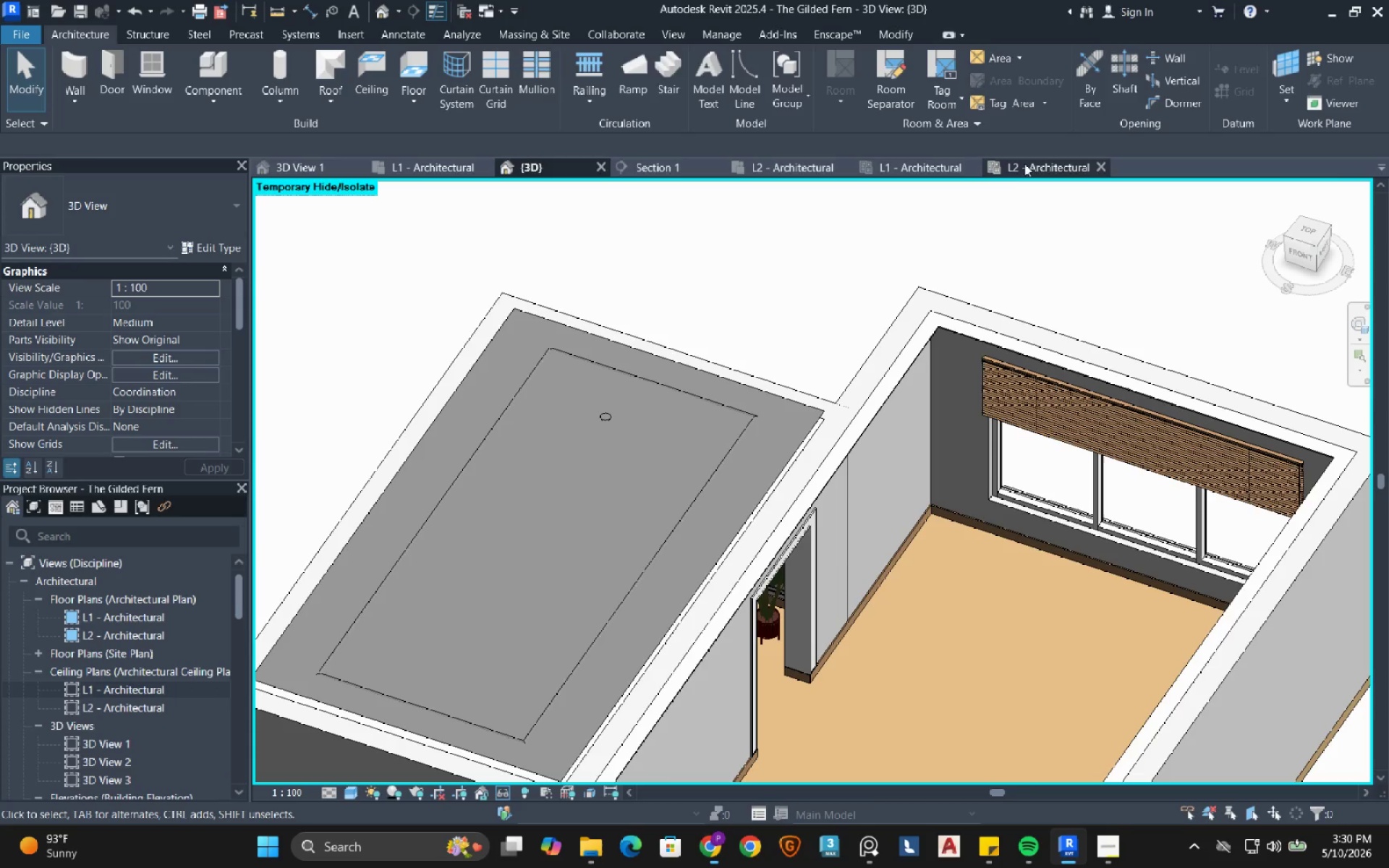 
left_click([925, 166])
 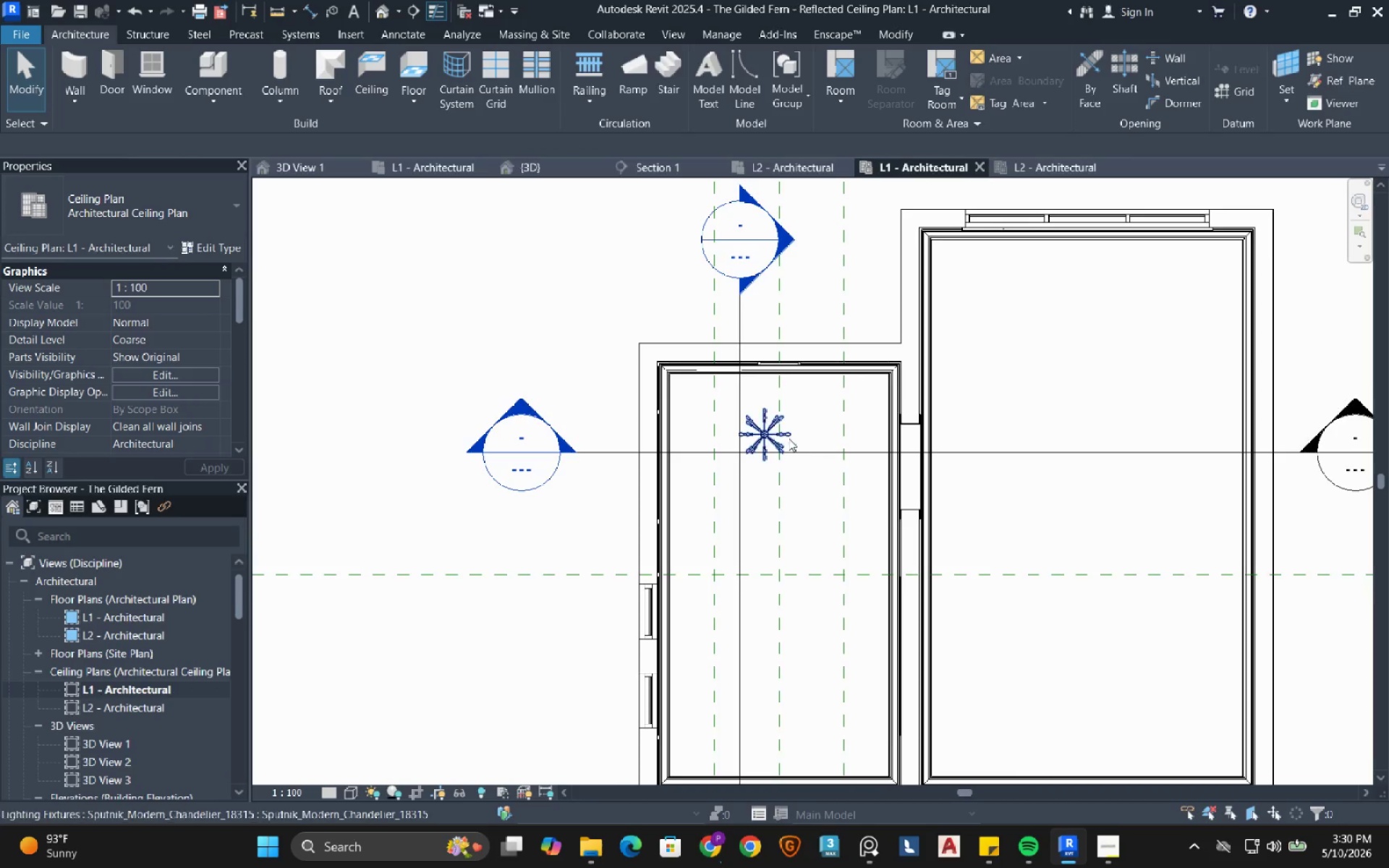 
scroll: coordinate [764, 431], scroll_direction: up, amount: 7.0
 